 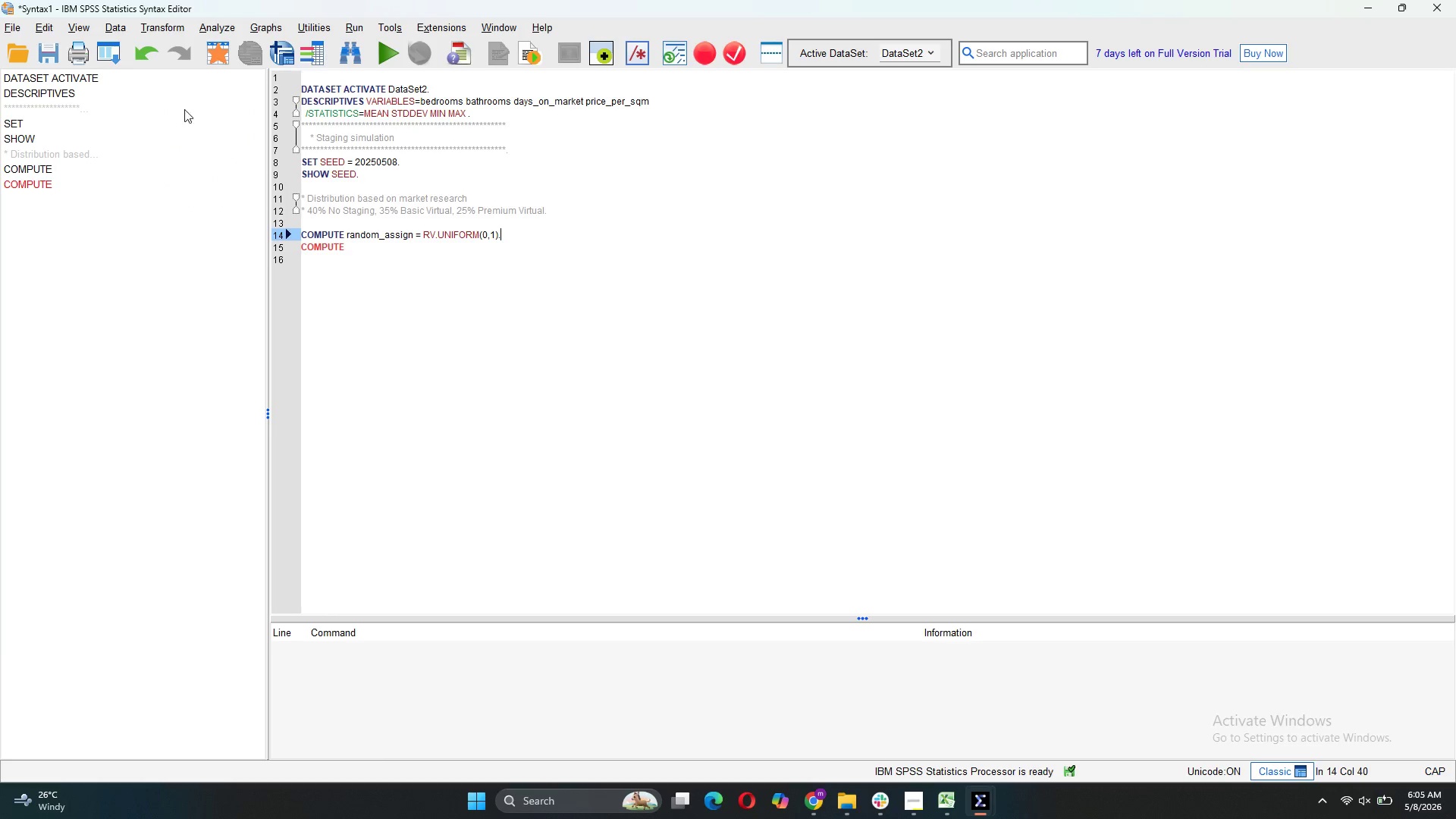 
left_click([367, 253])
 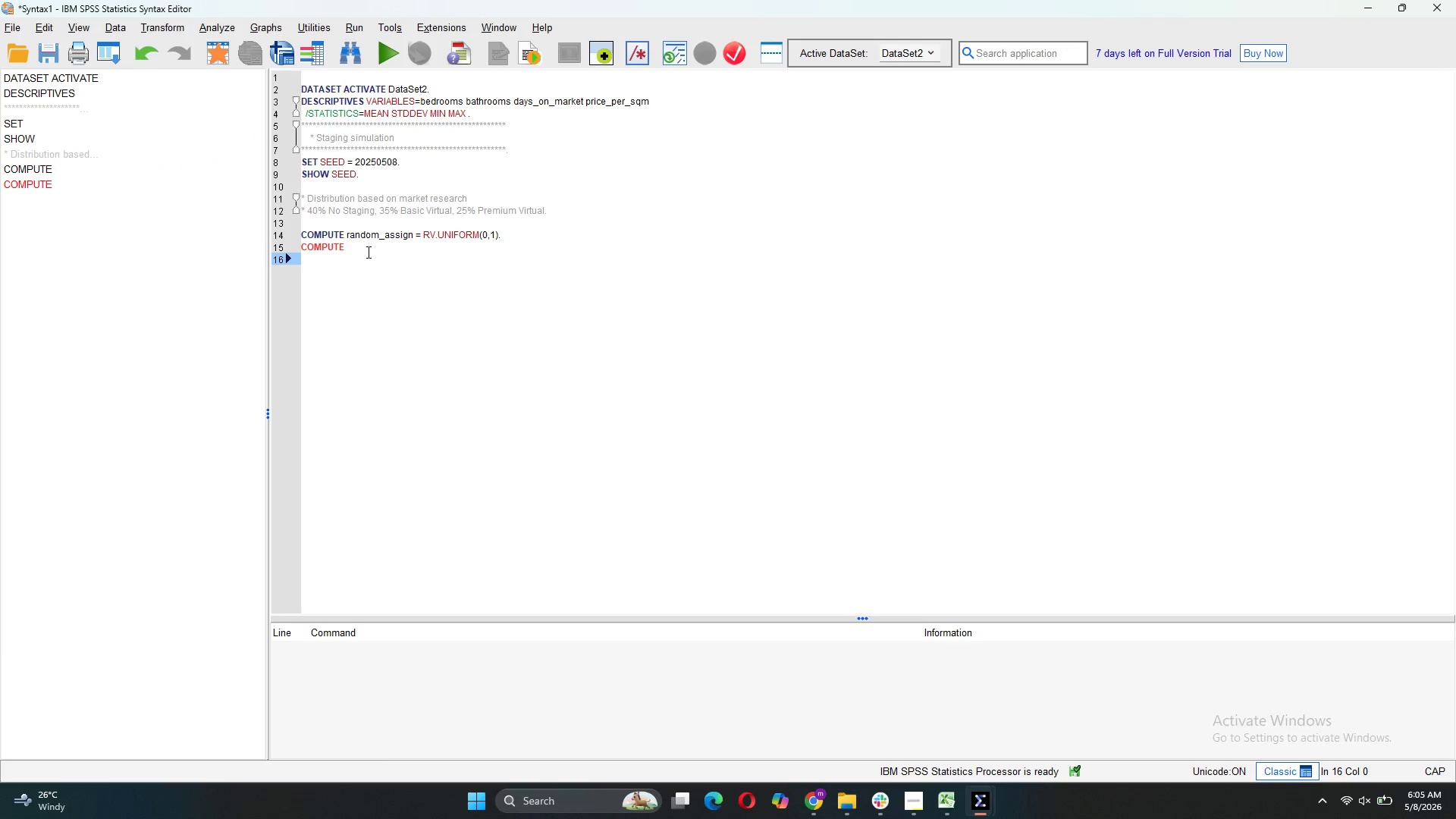 
left_click([367, 252])
 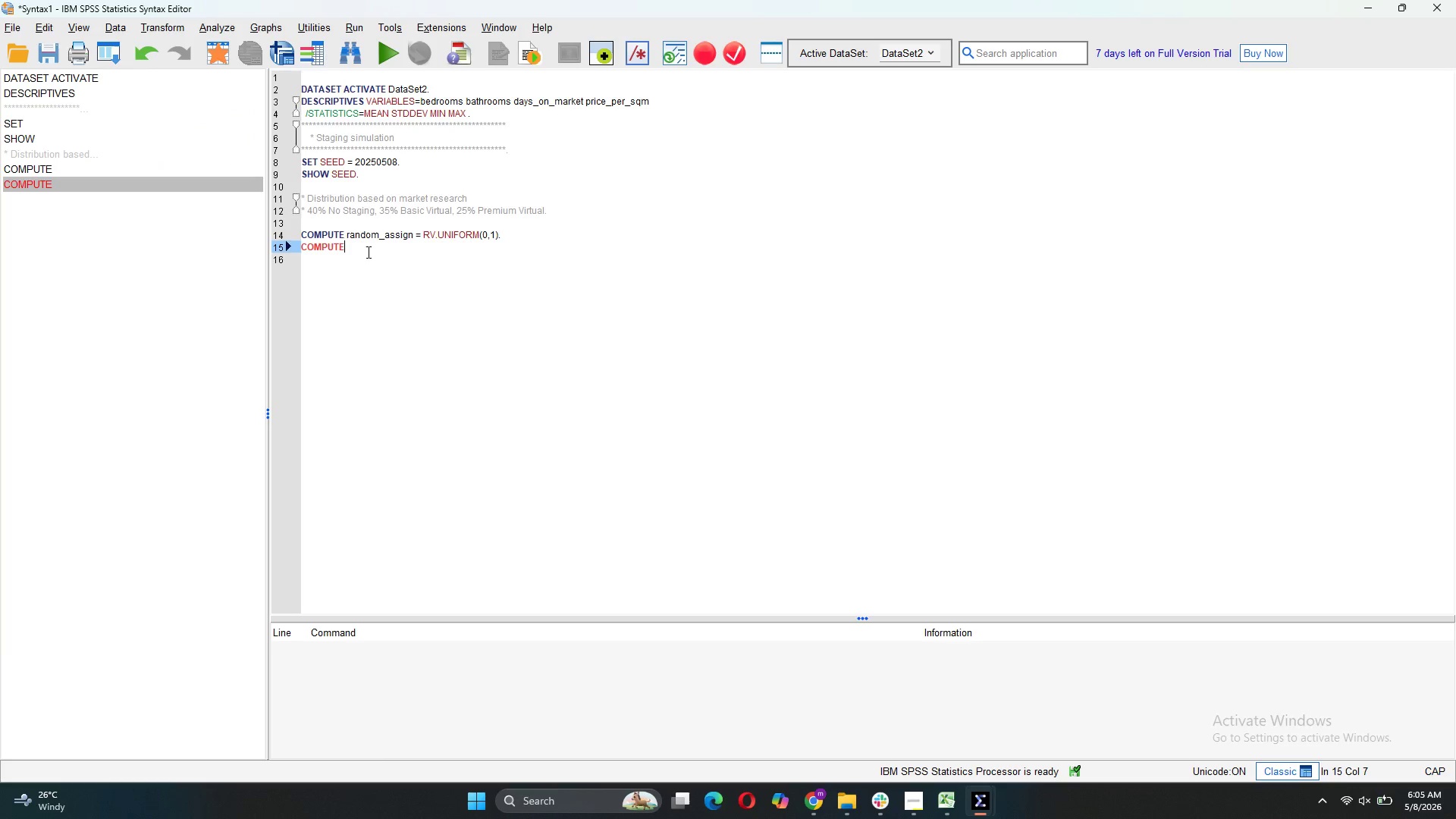 
type( sTAGING_T)
key(Backspace)
key(Backspace)
key(Backspace)
key(Backspace)
key(Backspace)
key(Backspace)
key(Backspace)
key(Backspace)
key(Backspace)
type(Stah)
key(Backspace)
type(ging_Type = 0.)
 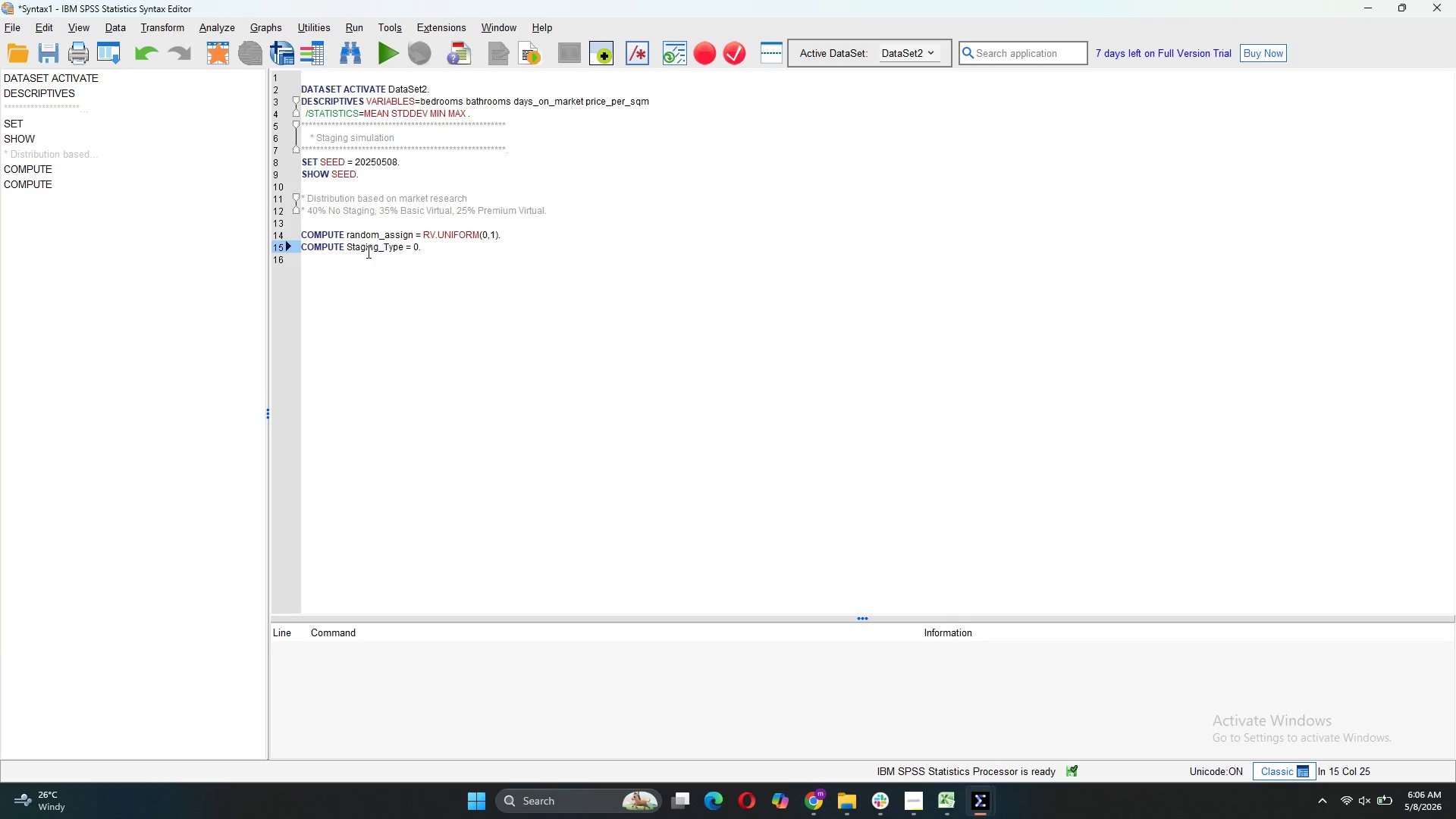 
key(Enter)
 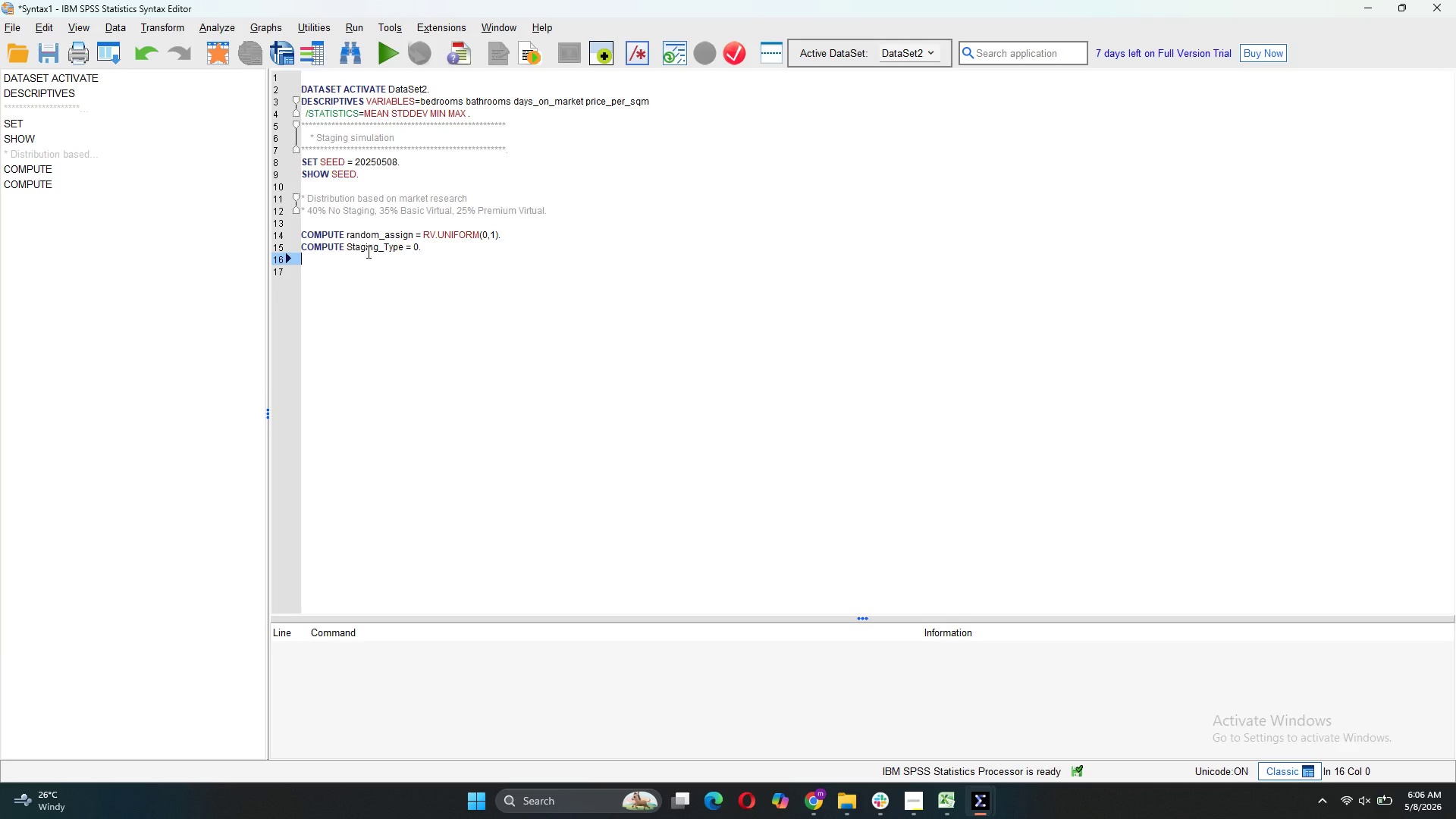 
key(Enter)
 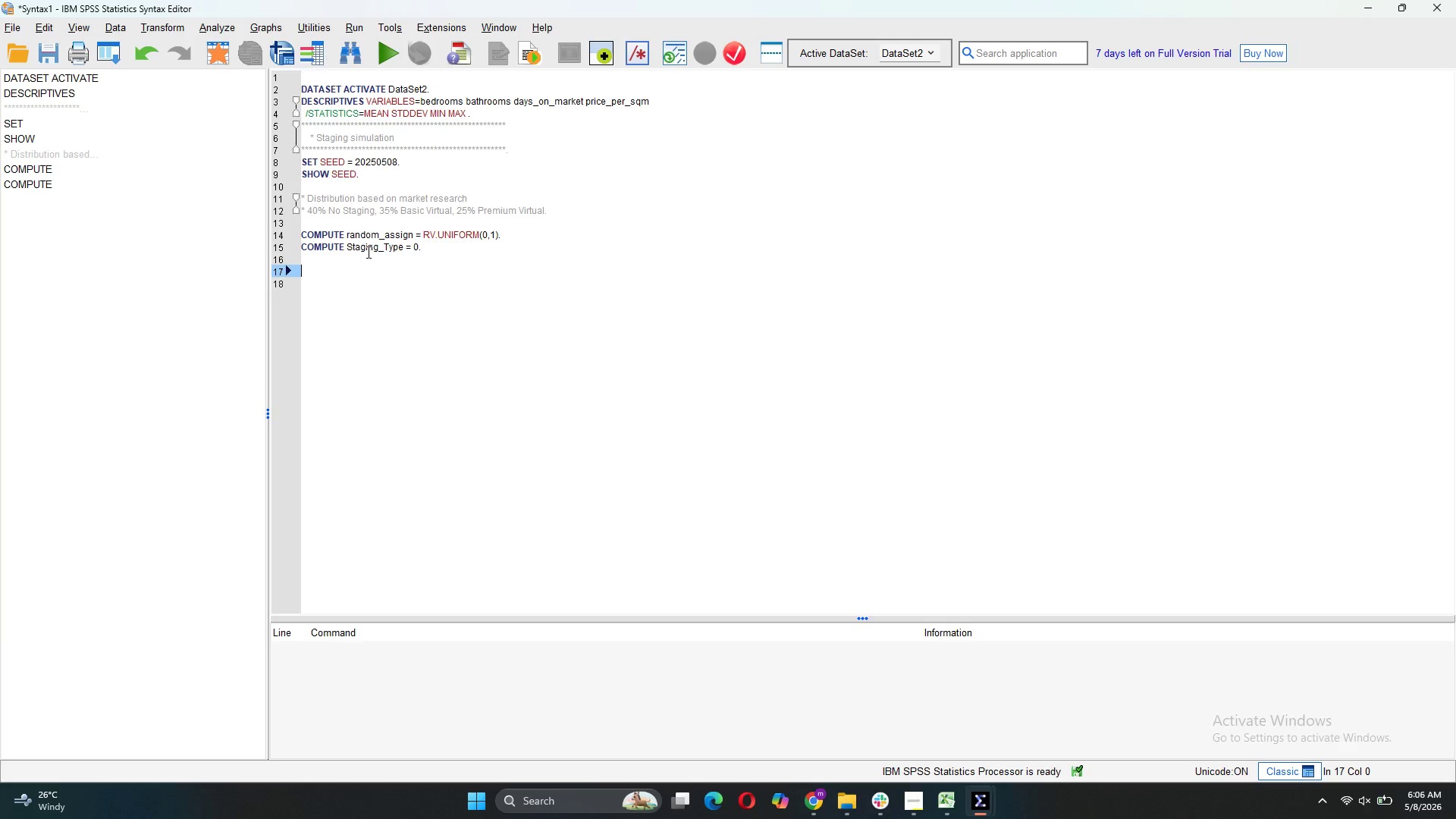 
type(VARIABLS)
key(Backspace)
type(ES LABELS Staging_Type)
 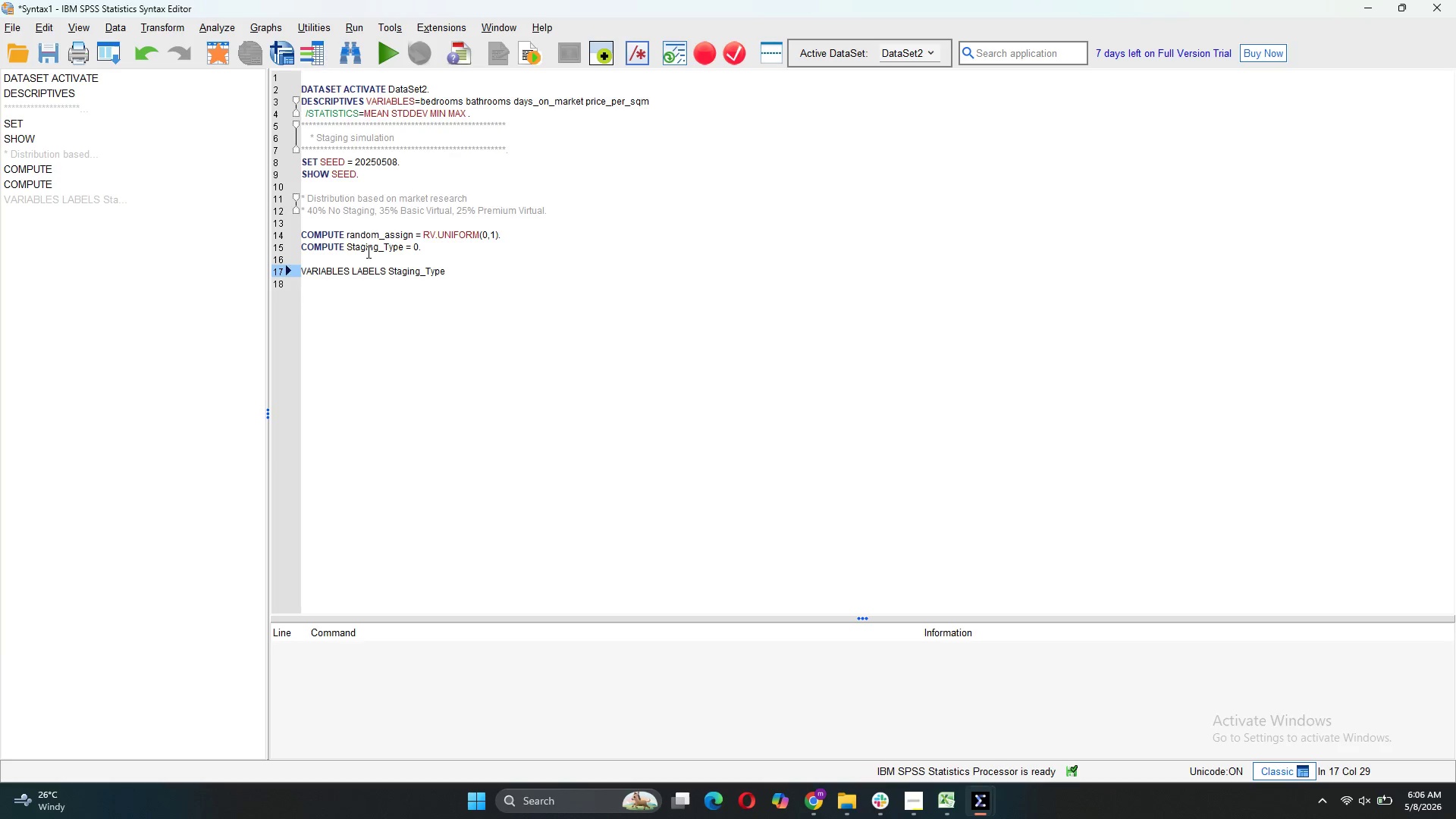 
type( "Sa)
key(Backspace)
type(taging Treatment R)
key(Backspace)
type(Type)
 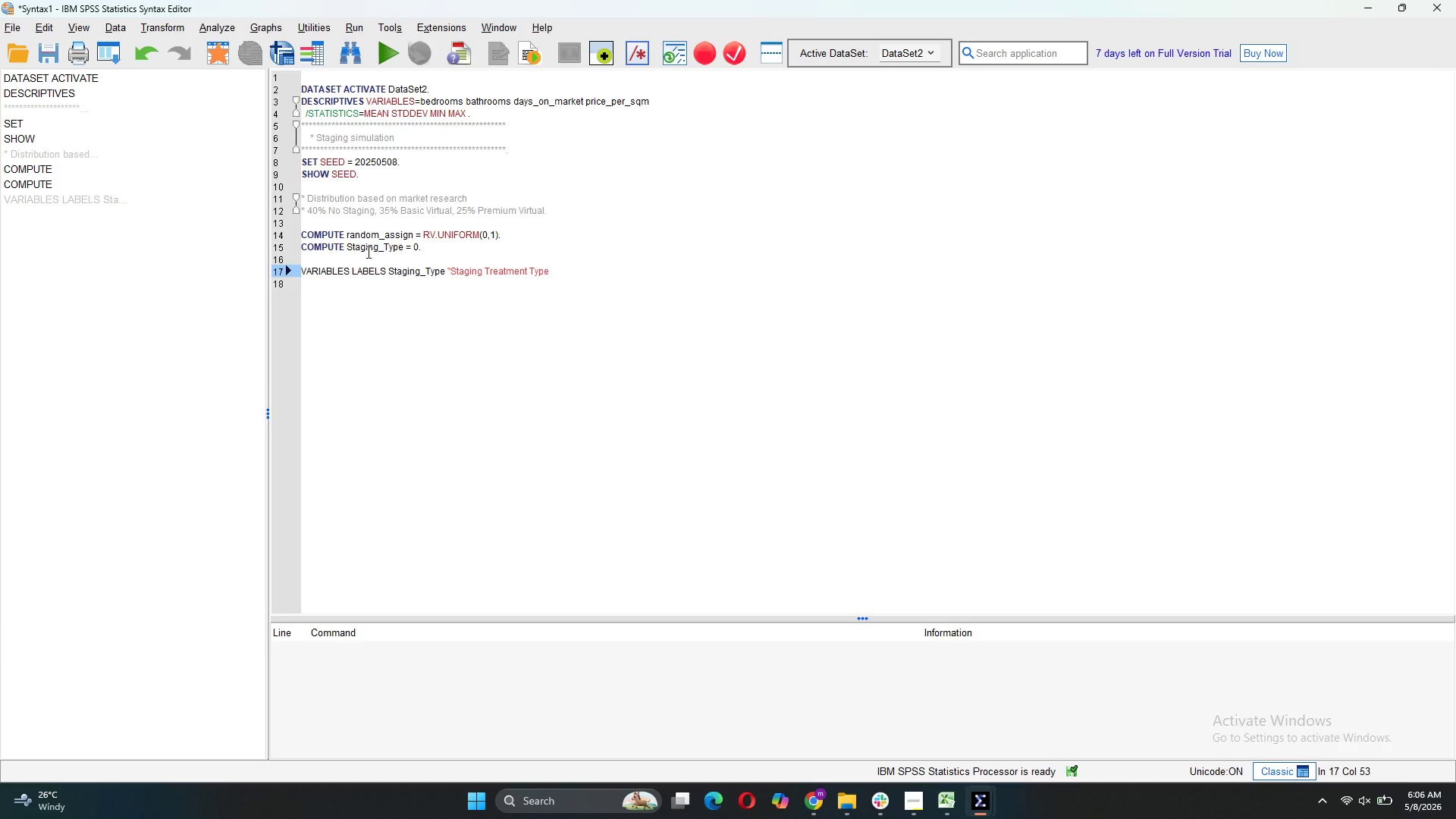 
wait(14.52)
 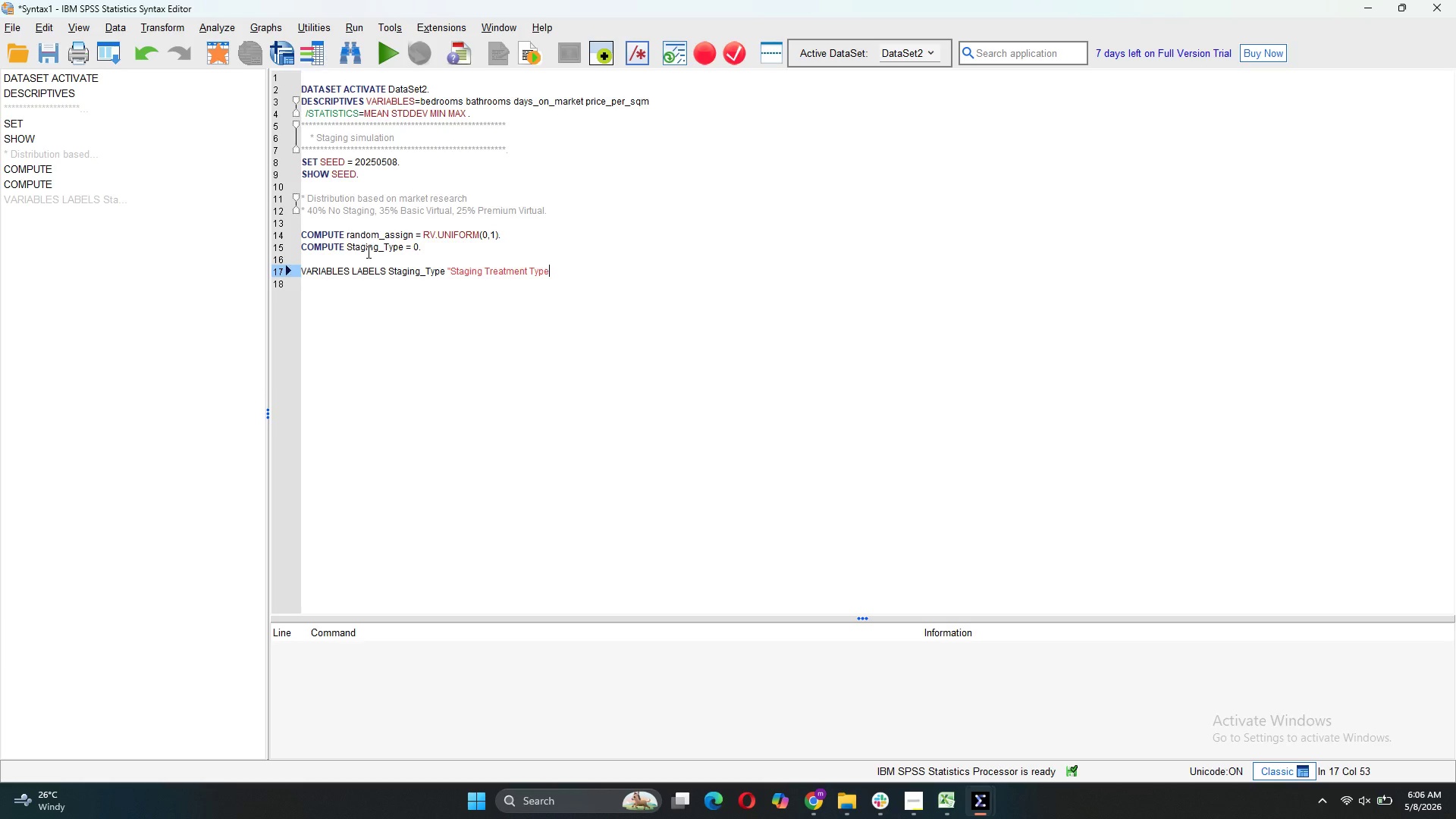 
key(Shift+Semicolon)
 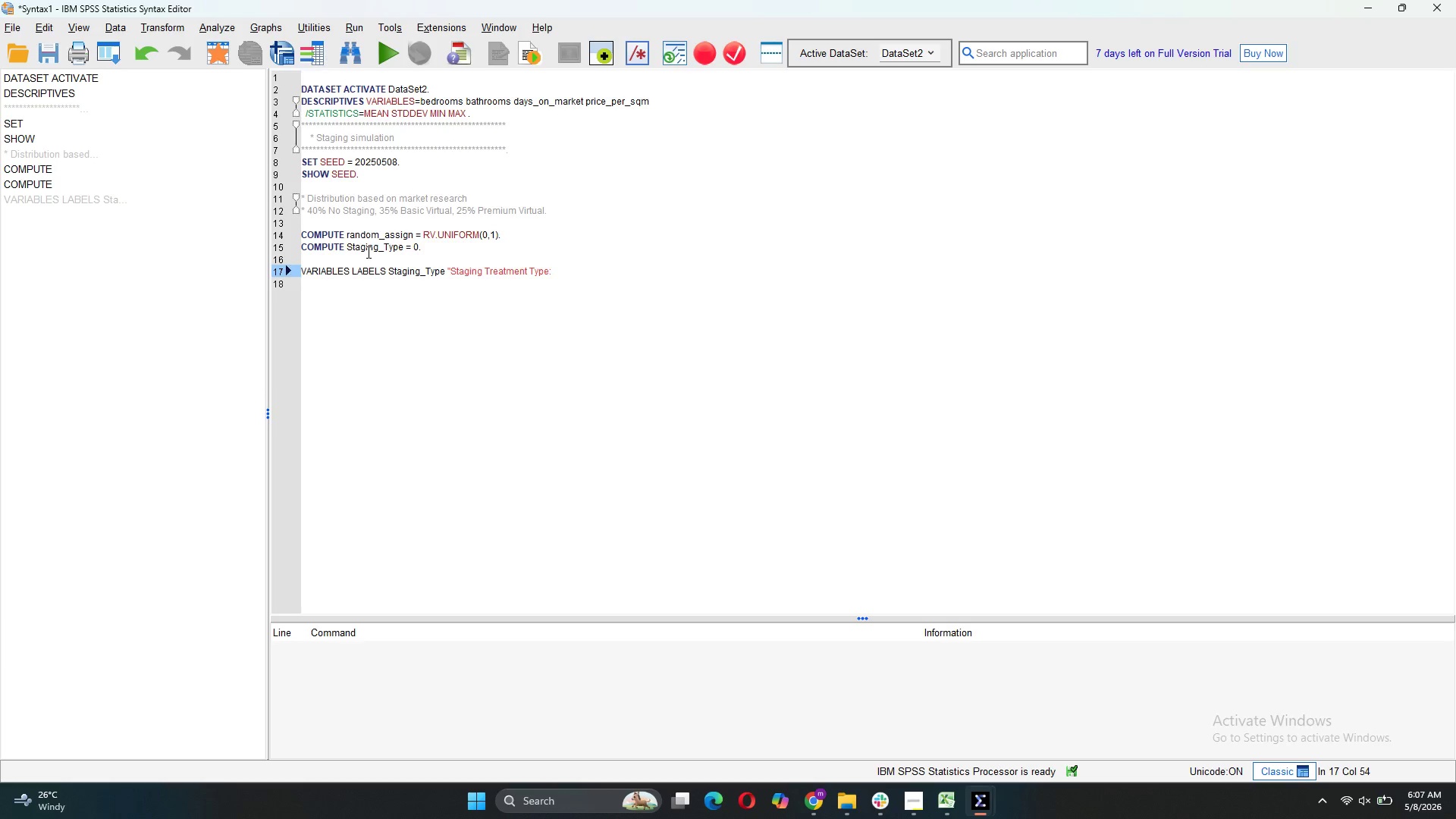 
key(Backspace)
 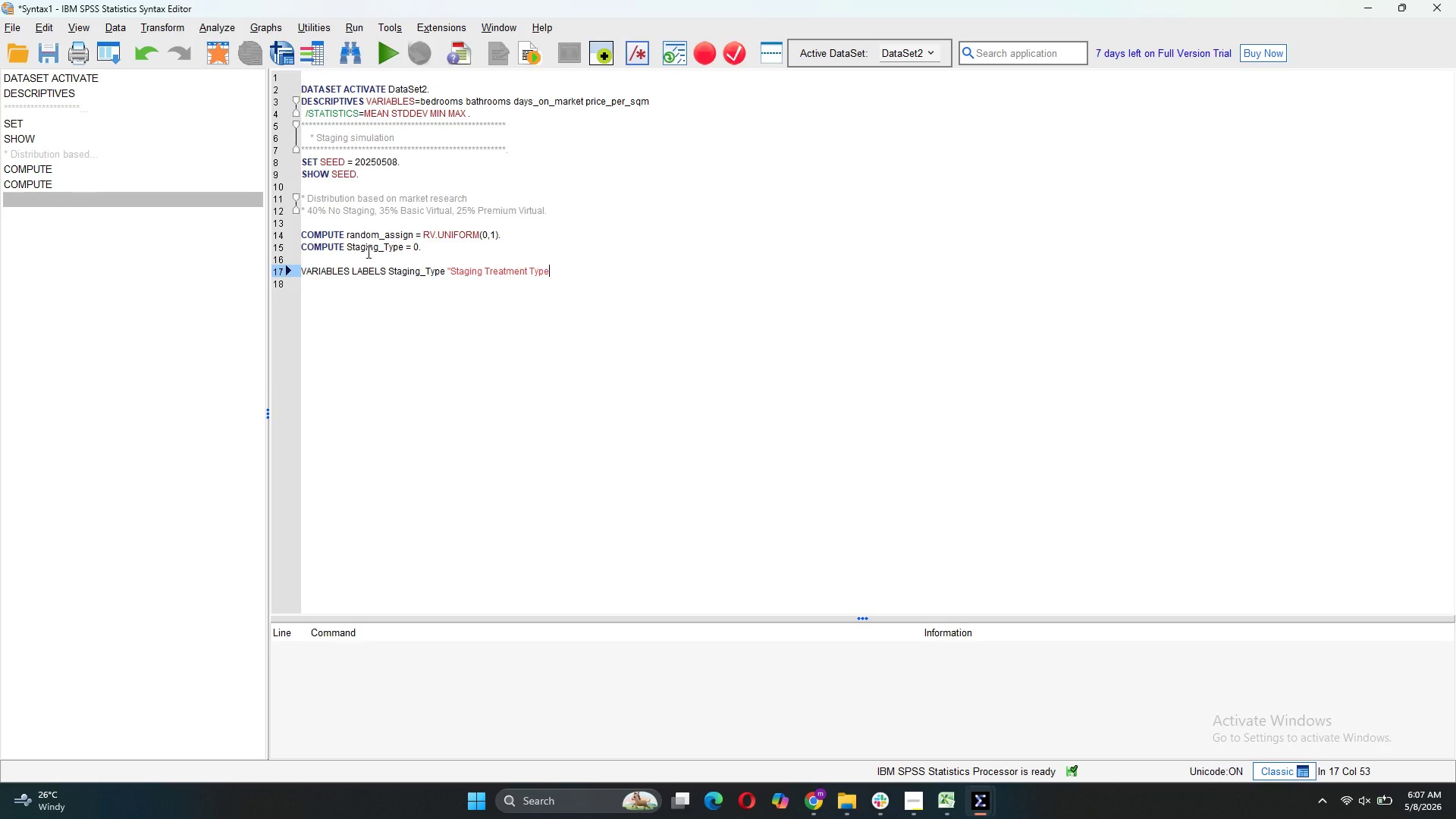 
key(Shift+Quote)
 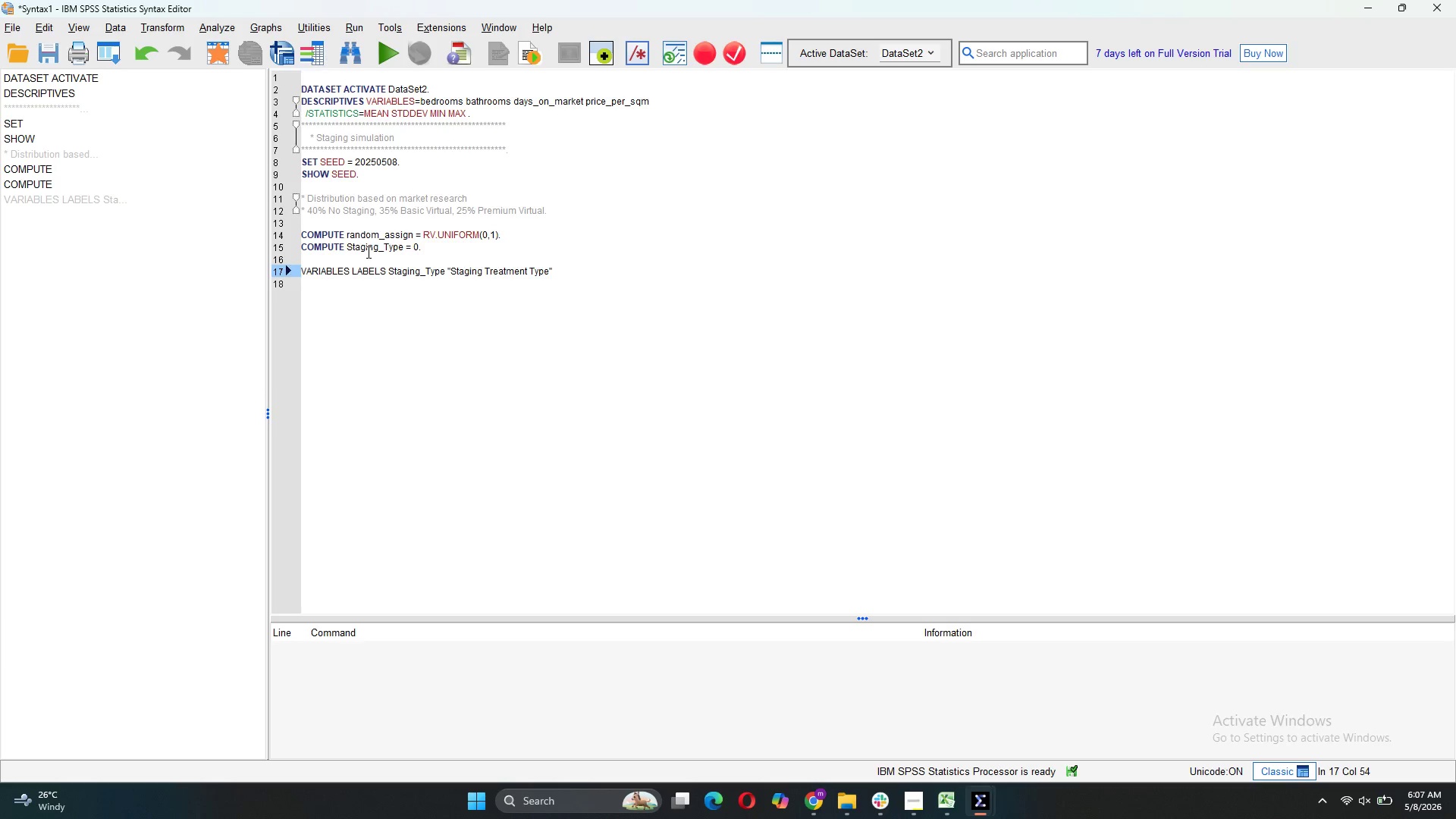 
wait(6.33)
 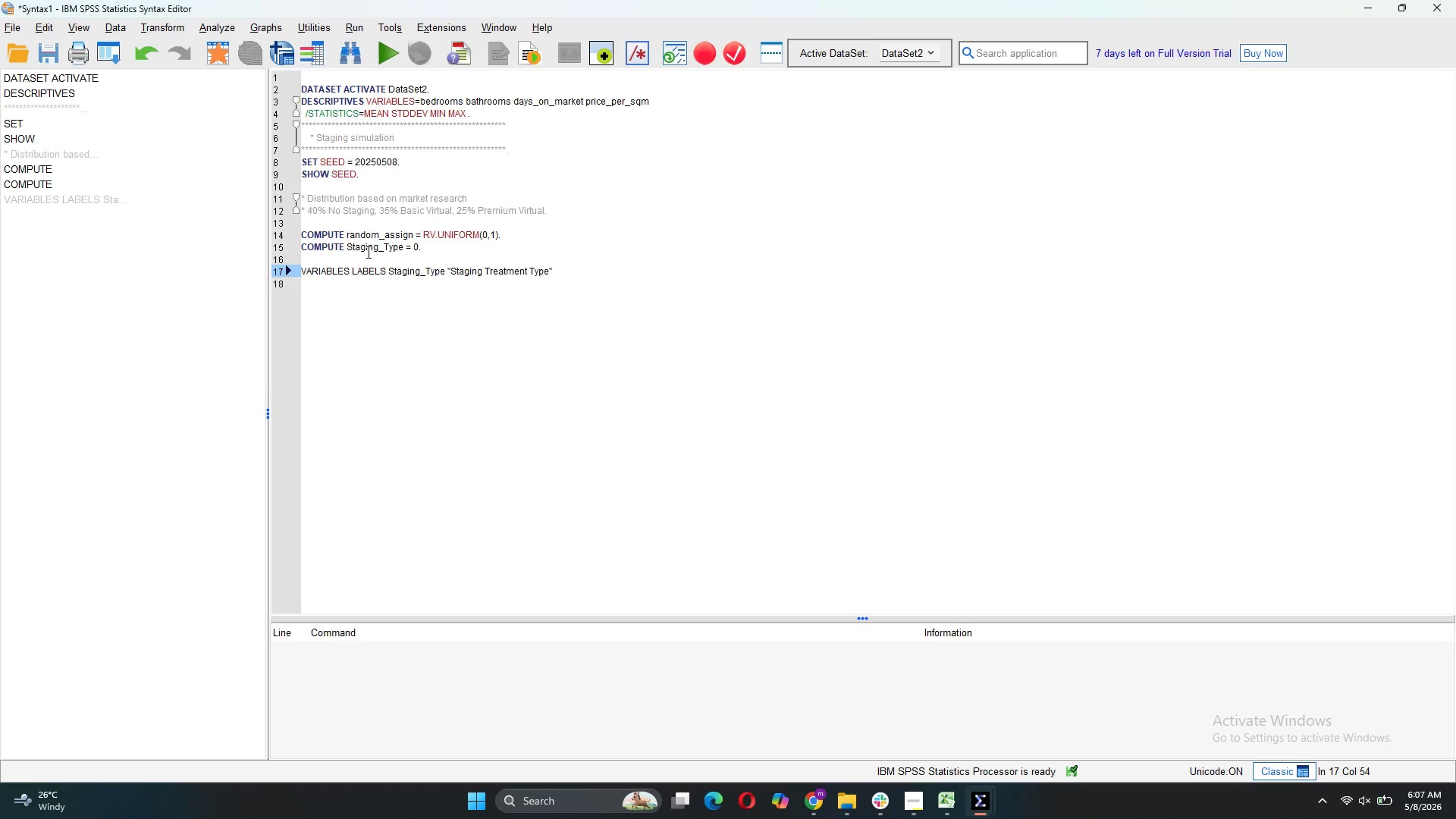 
key(Period)
 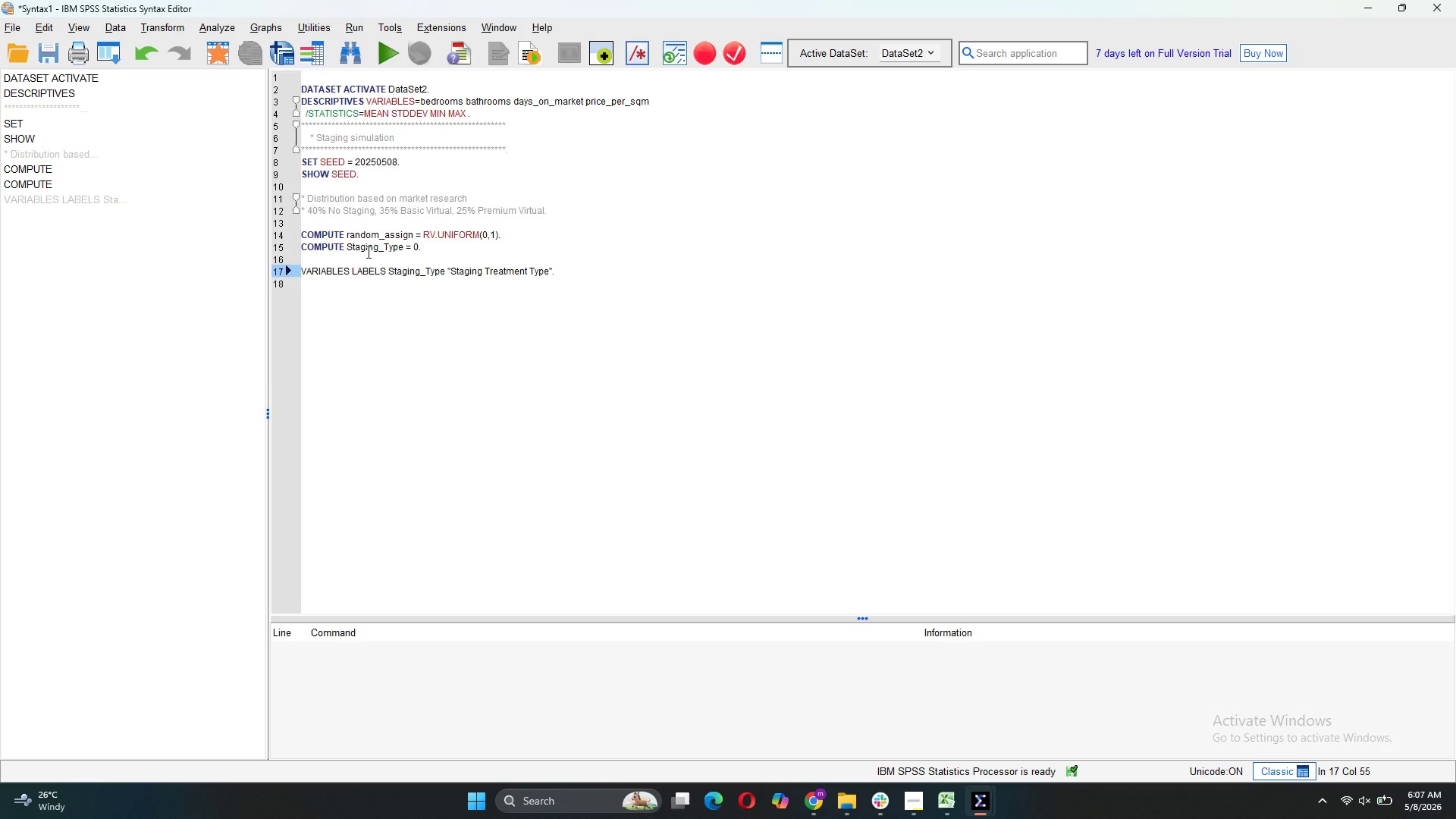 
key(Enter)
 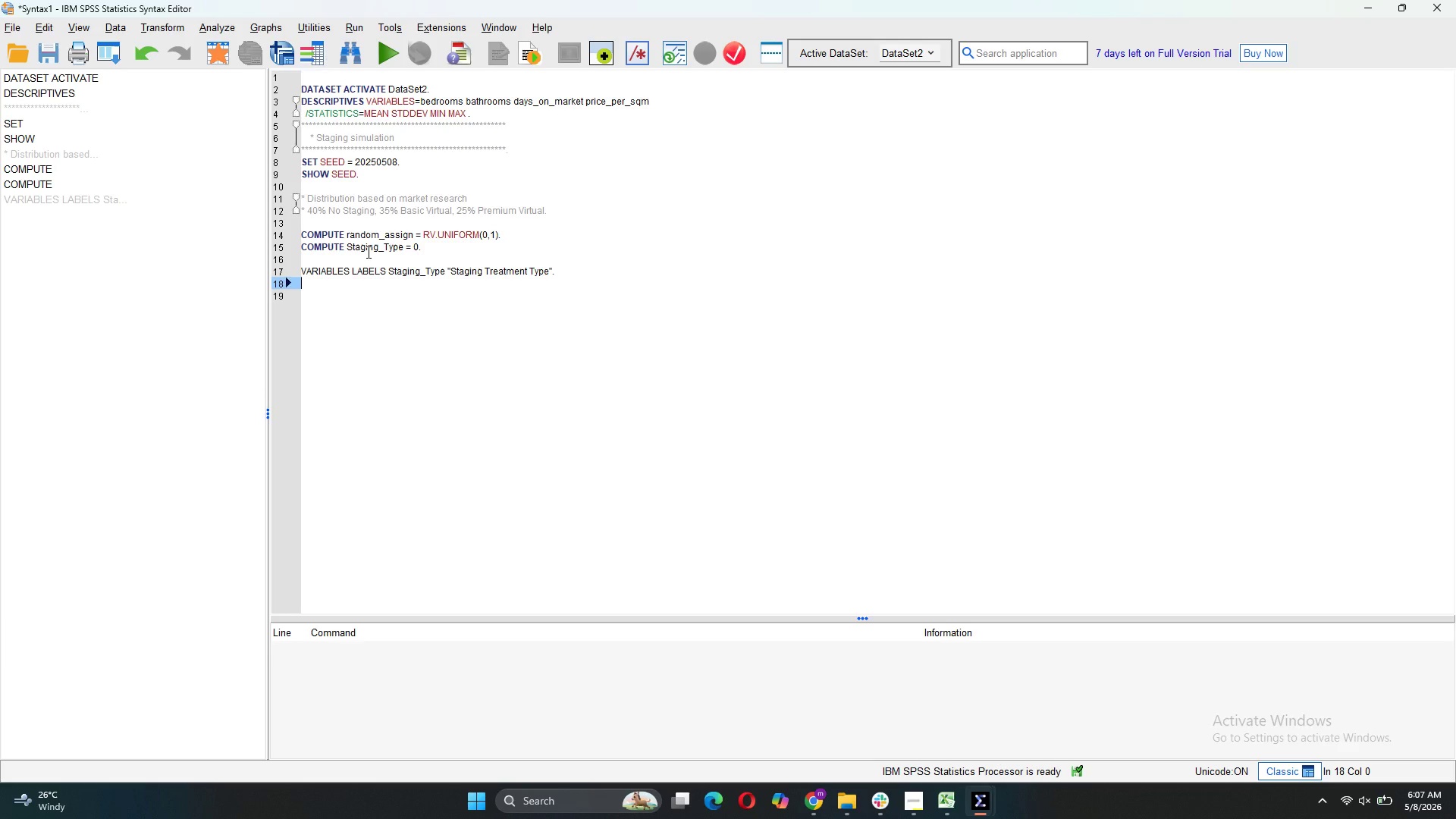 
type(VALUE LABELS Staging_Type)
 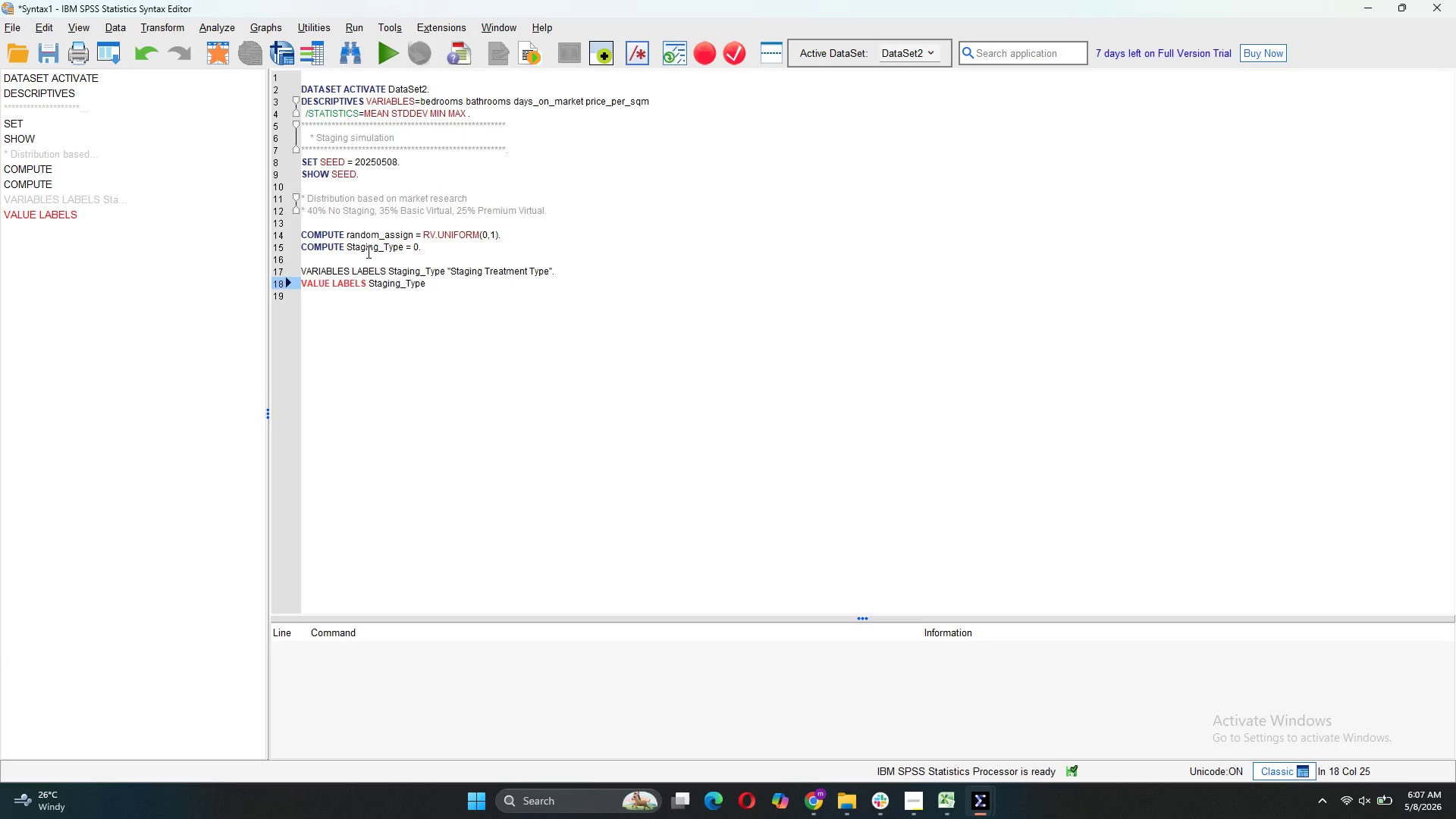 
wait(6.17)
 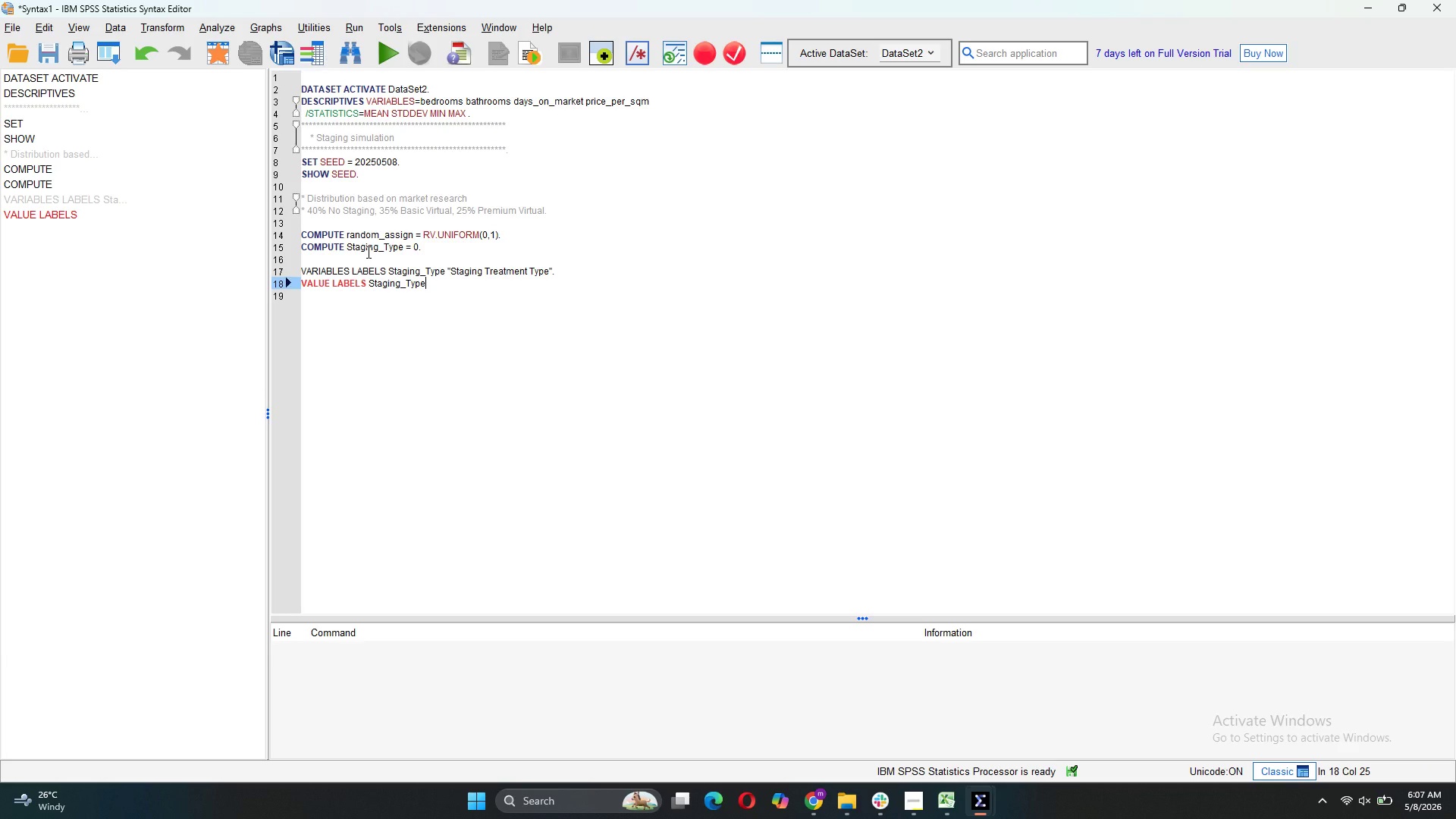 
key(Enter)
 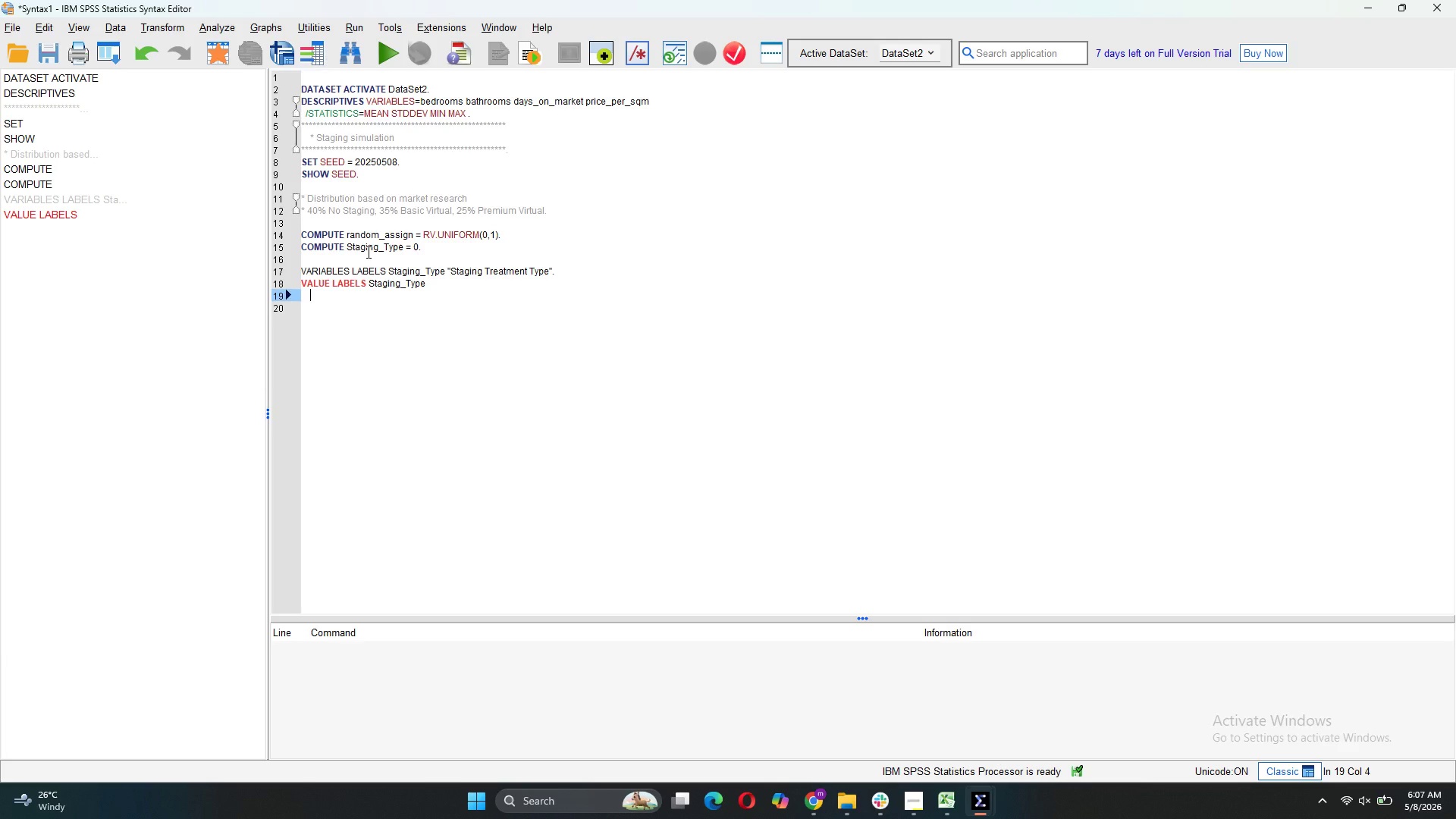 
key(0)
 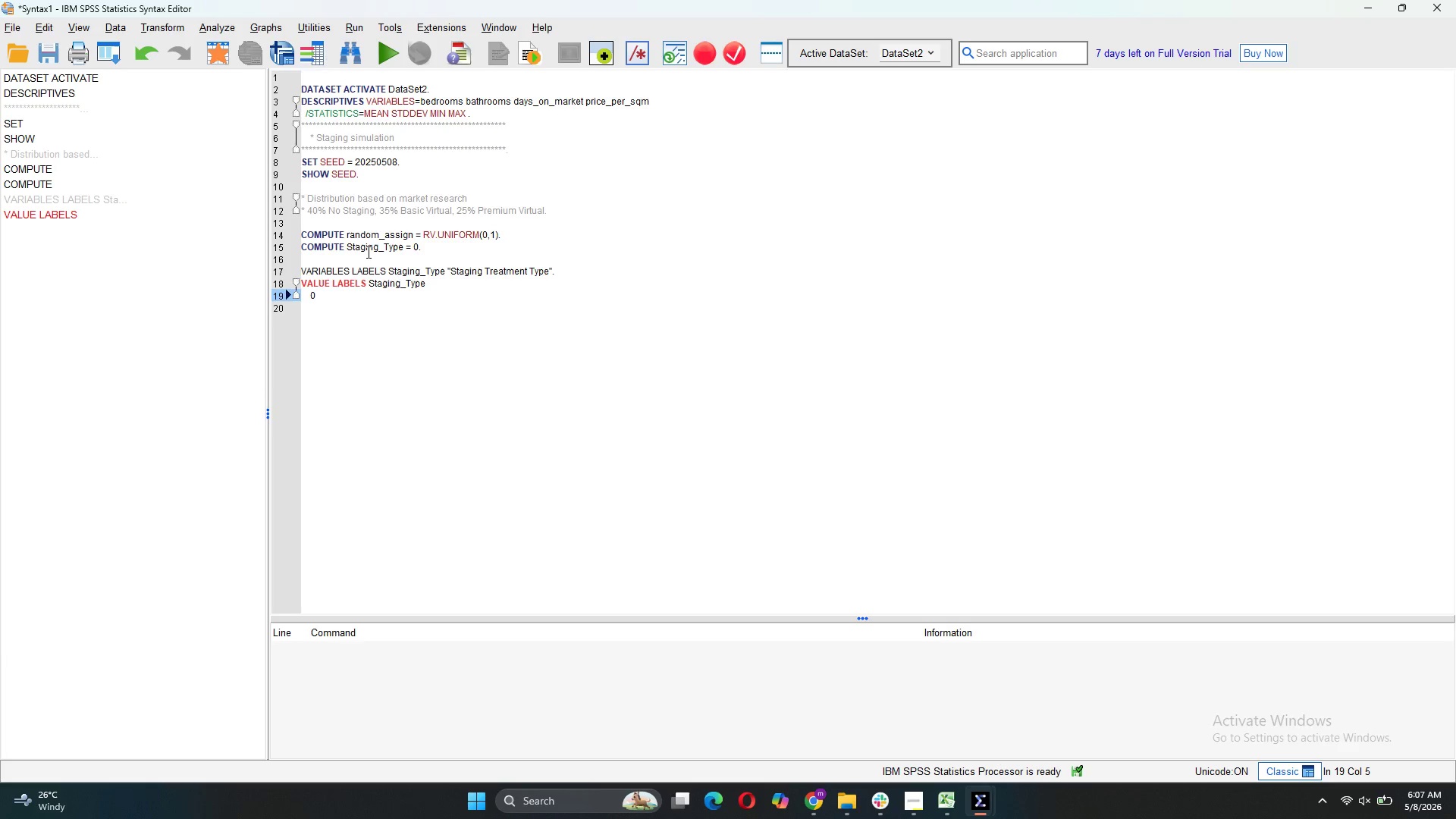 
key(Shift+Quote)
 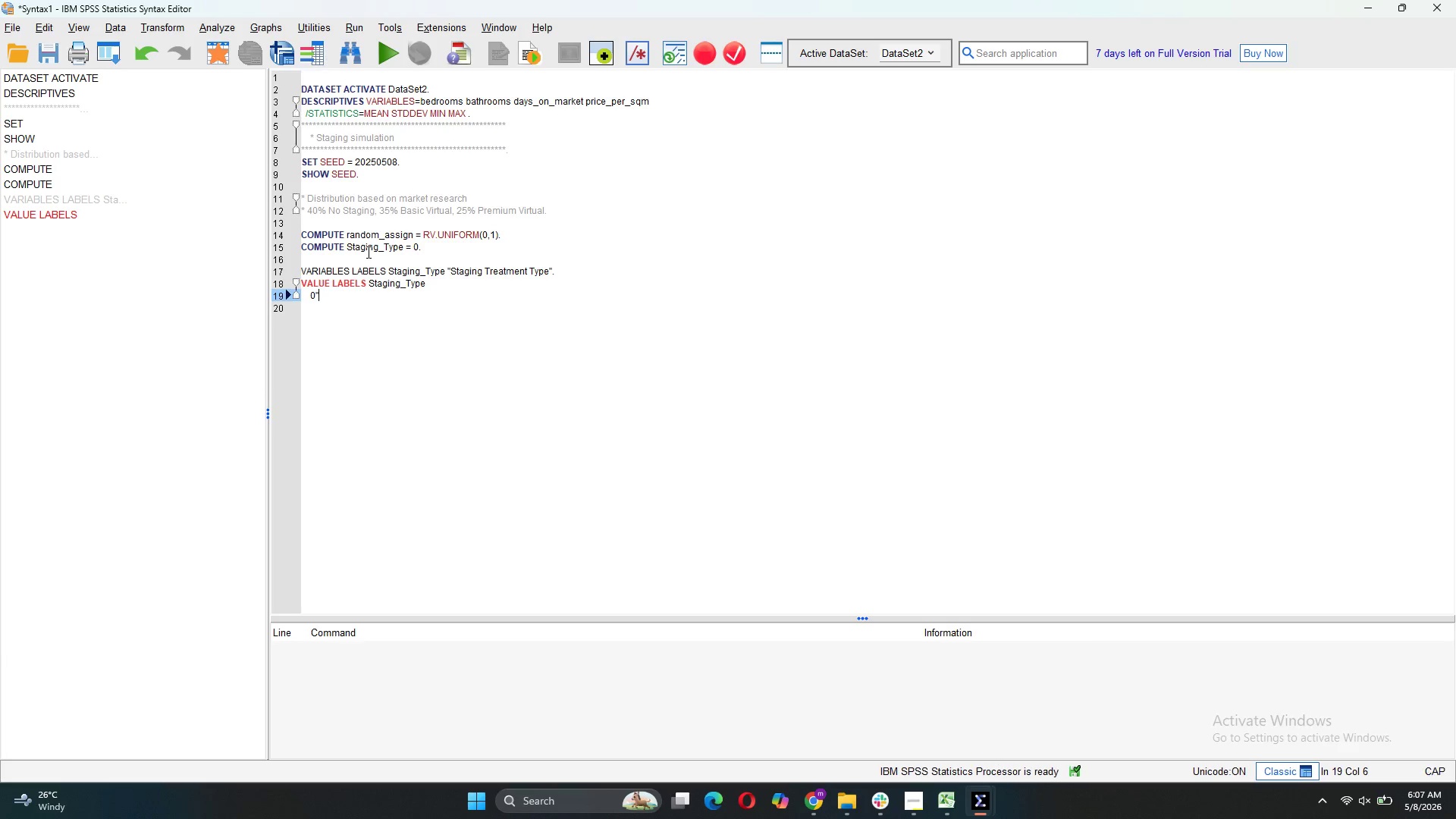 
key(CapsLock)
 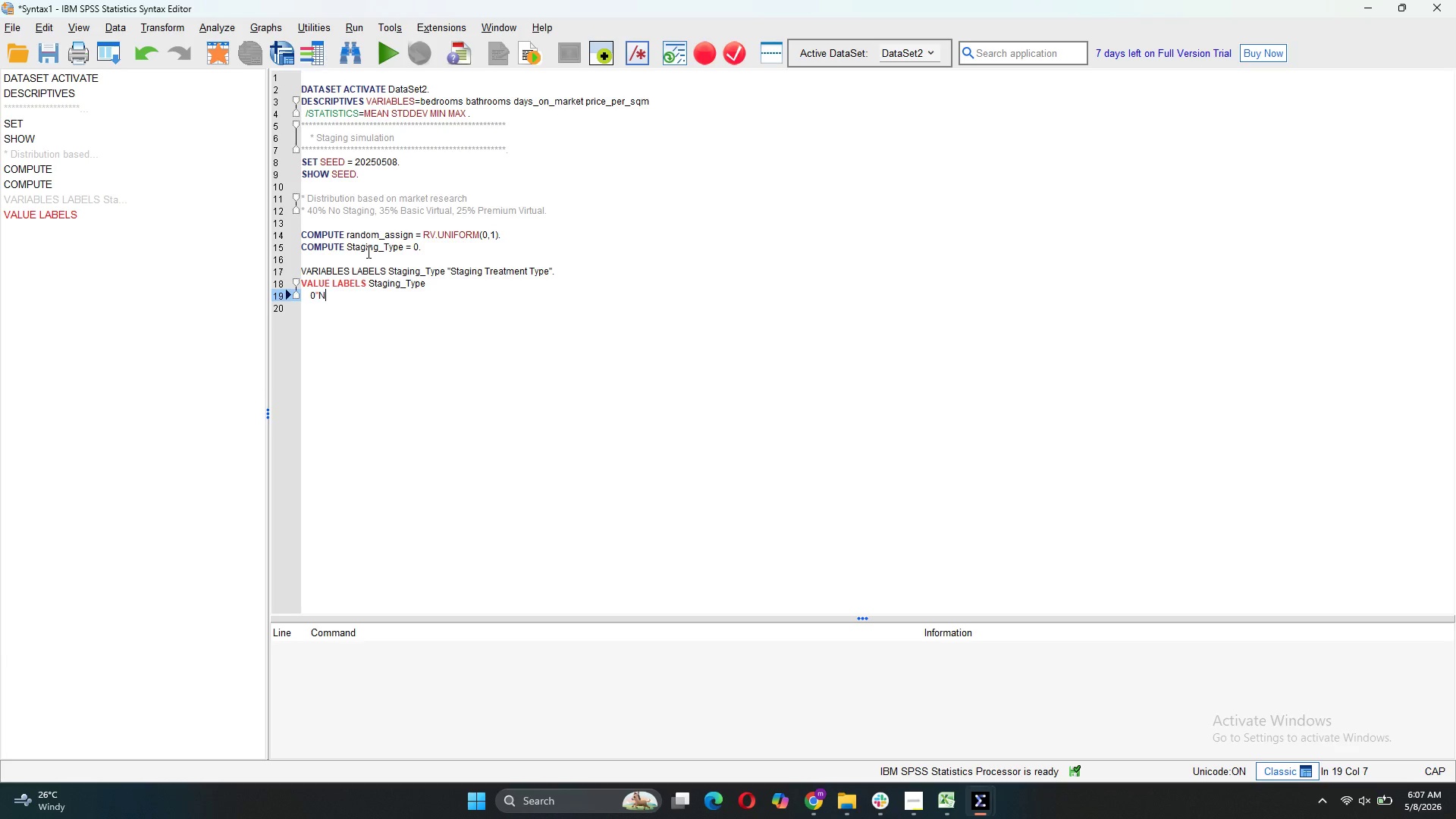 
key(N)
 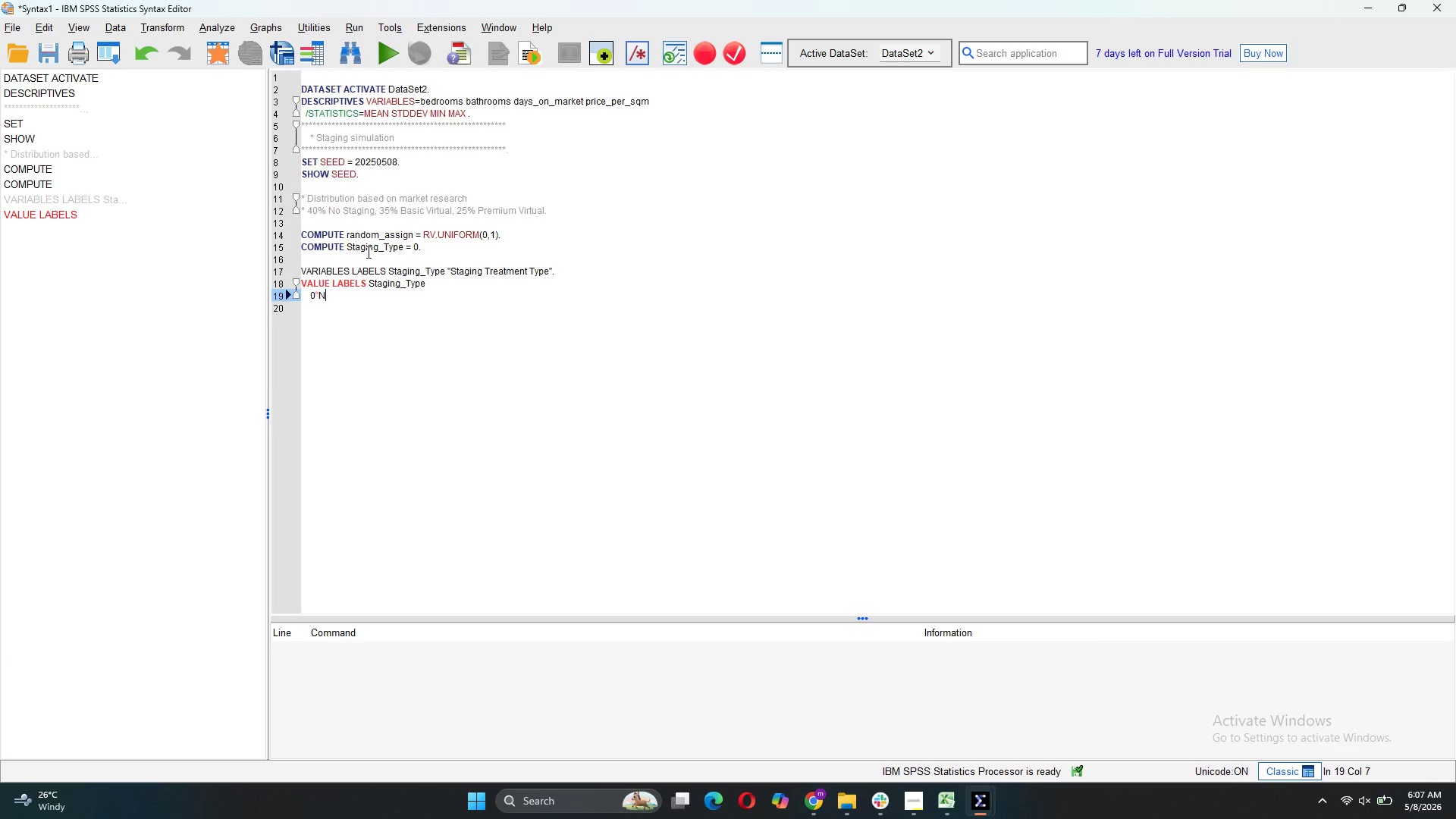 
key(CapsLock)
 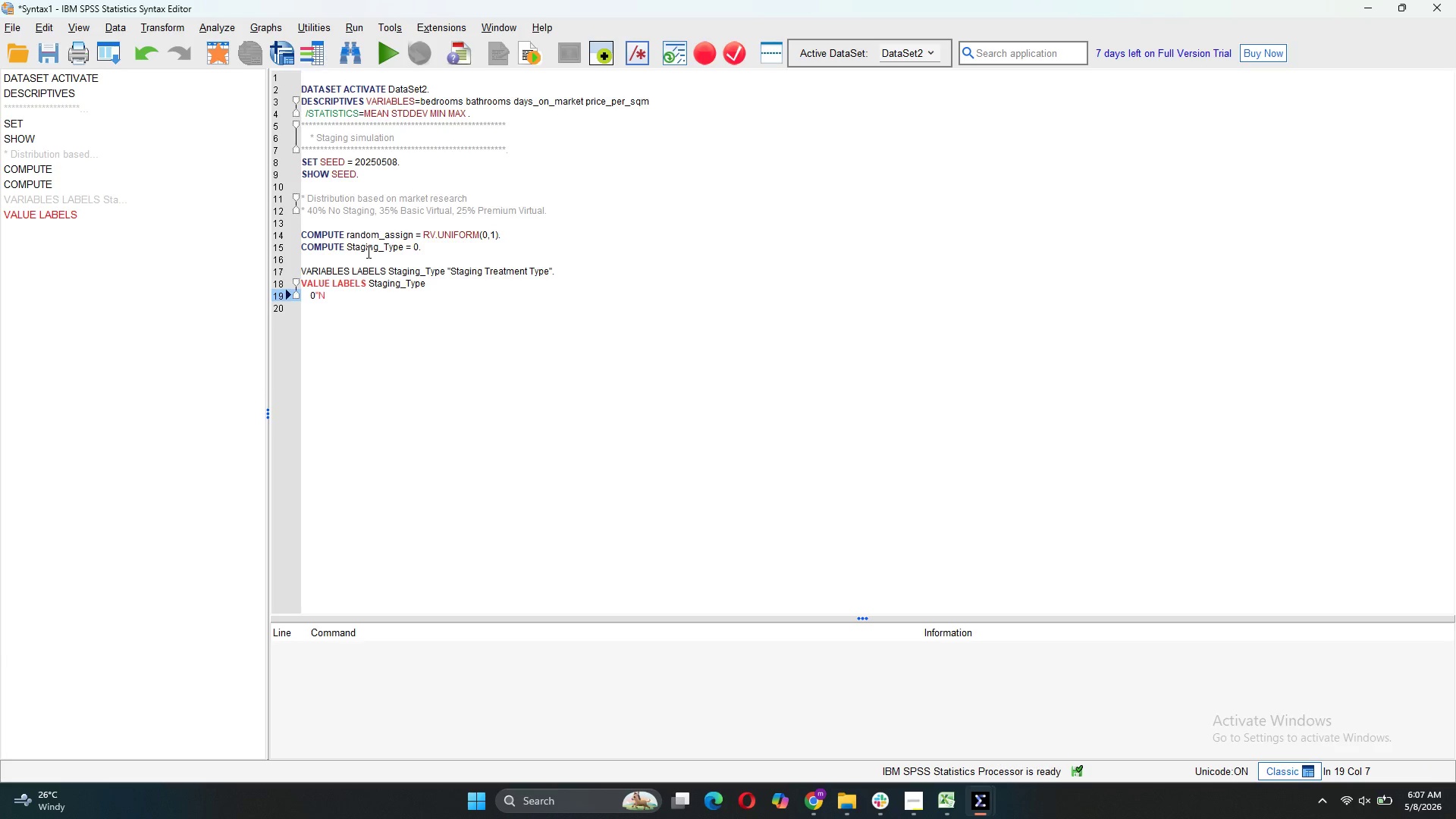 
key(ArrowLeft)
 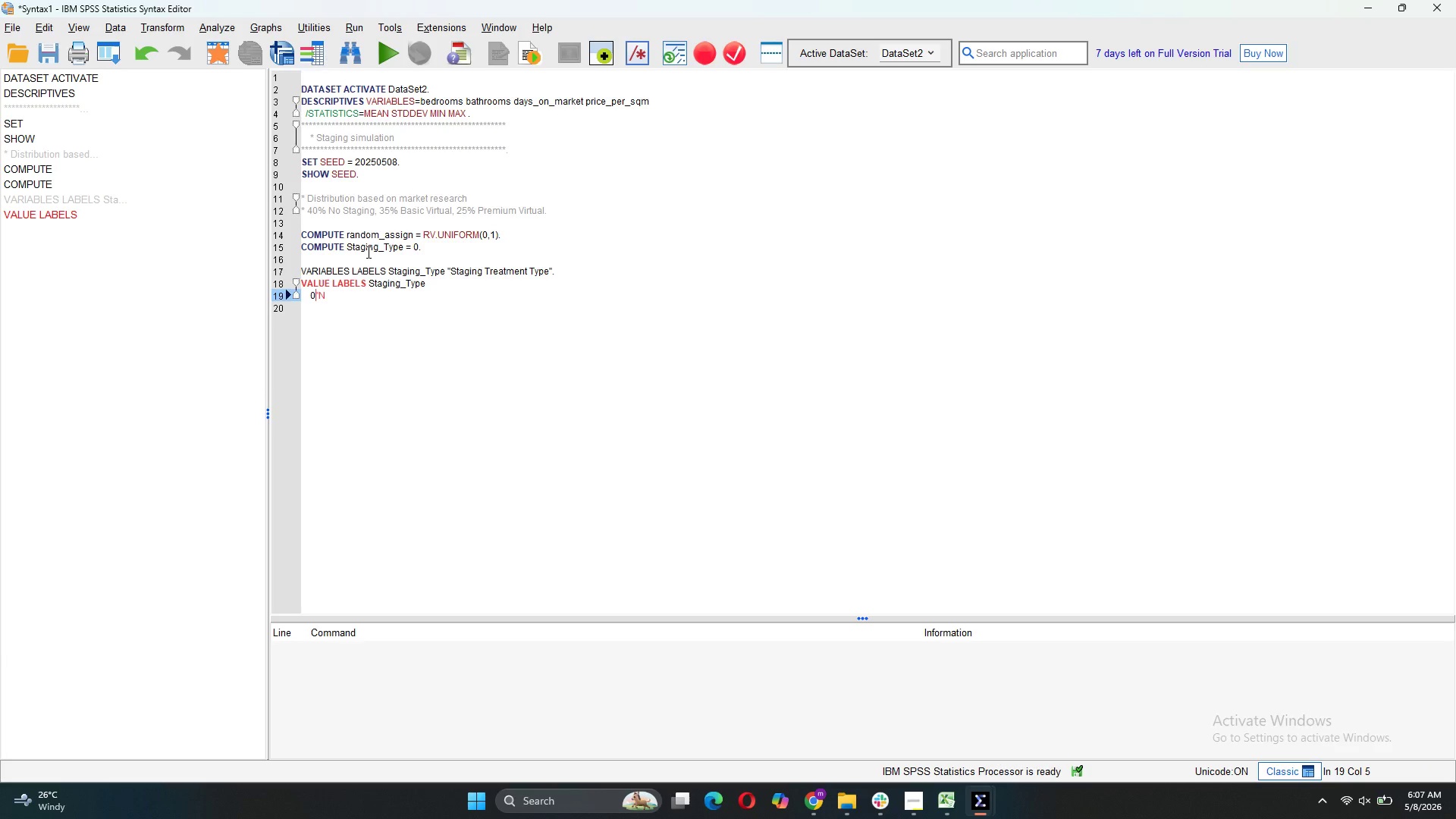 
key(ArrowLeft)
 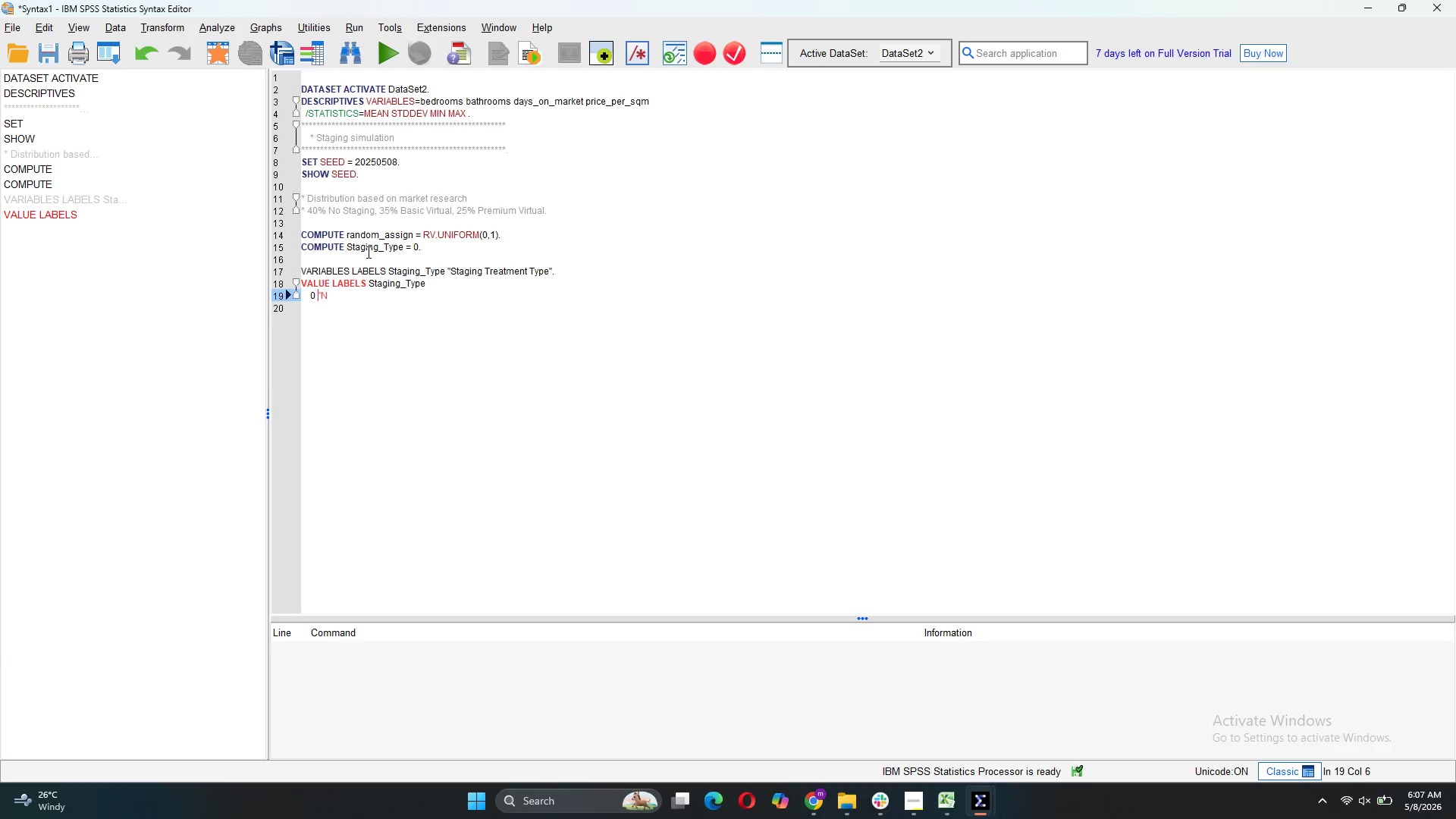 
key(Space)
 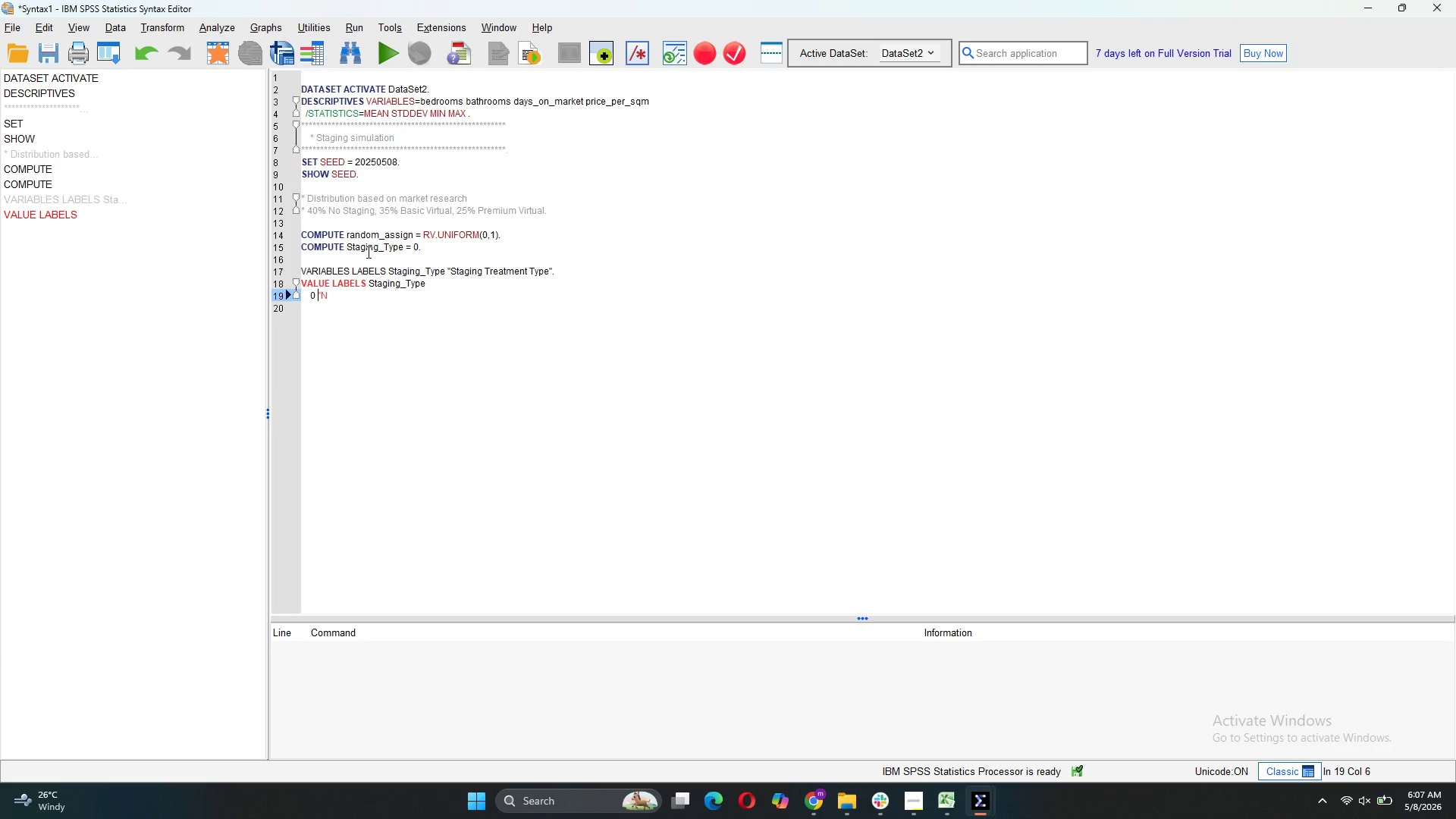 
key(ArrowRight)
 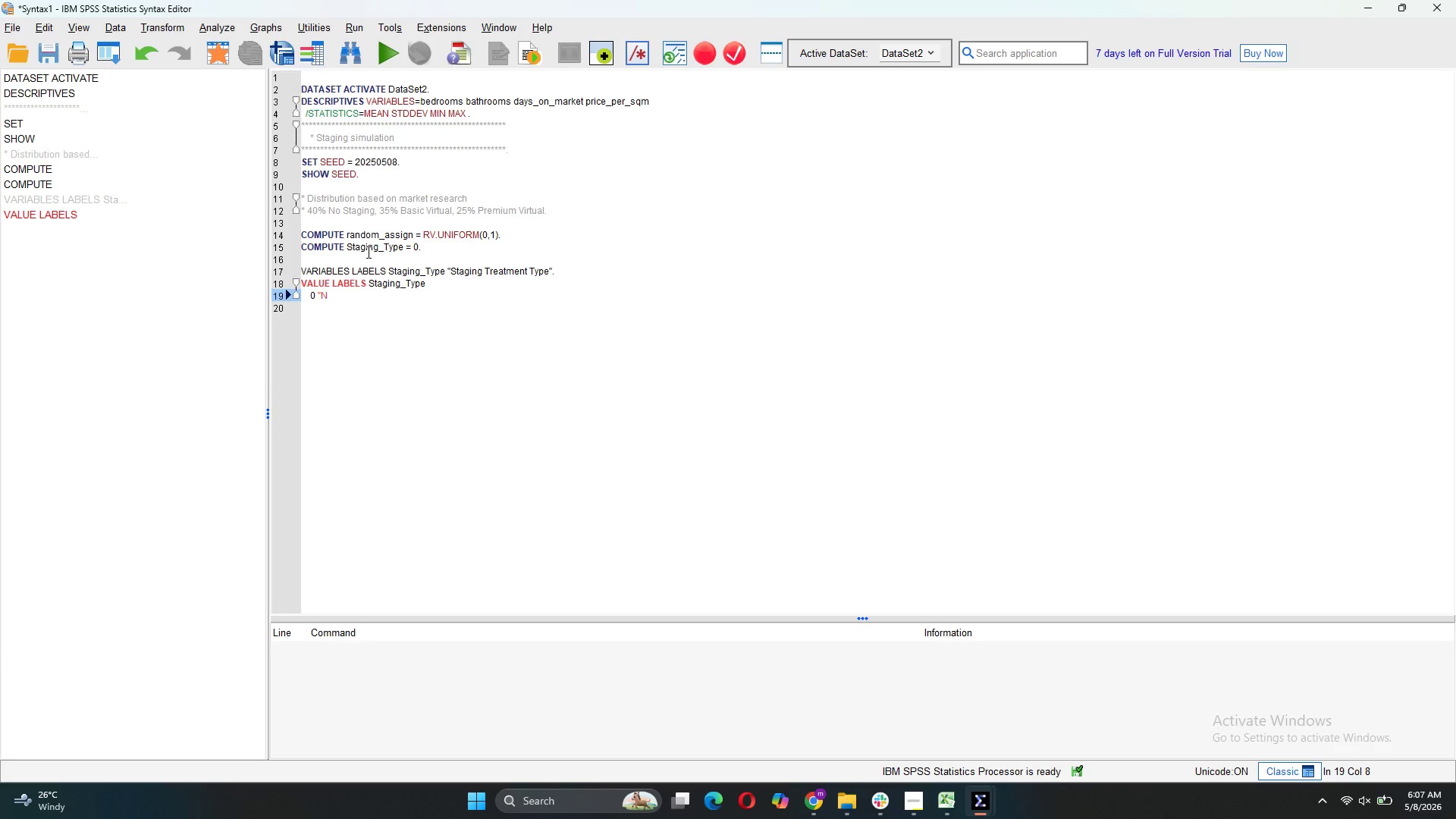 
key(ArrowRight)
 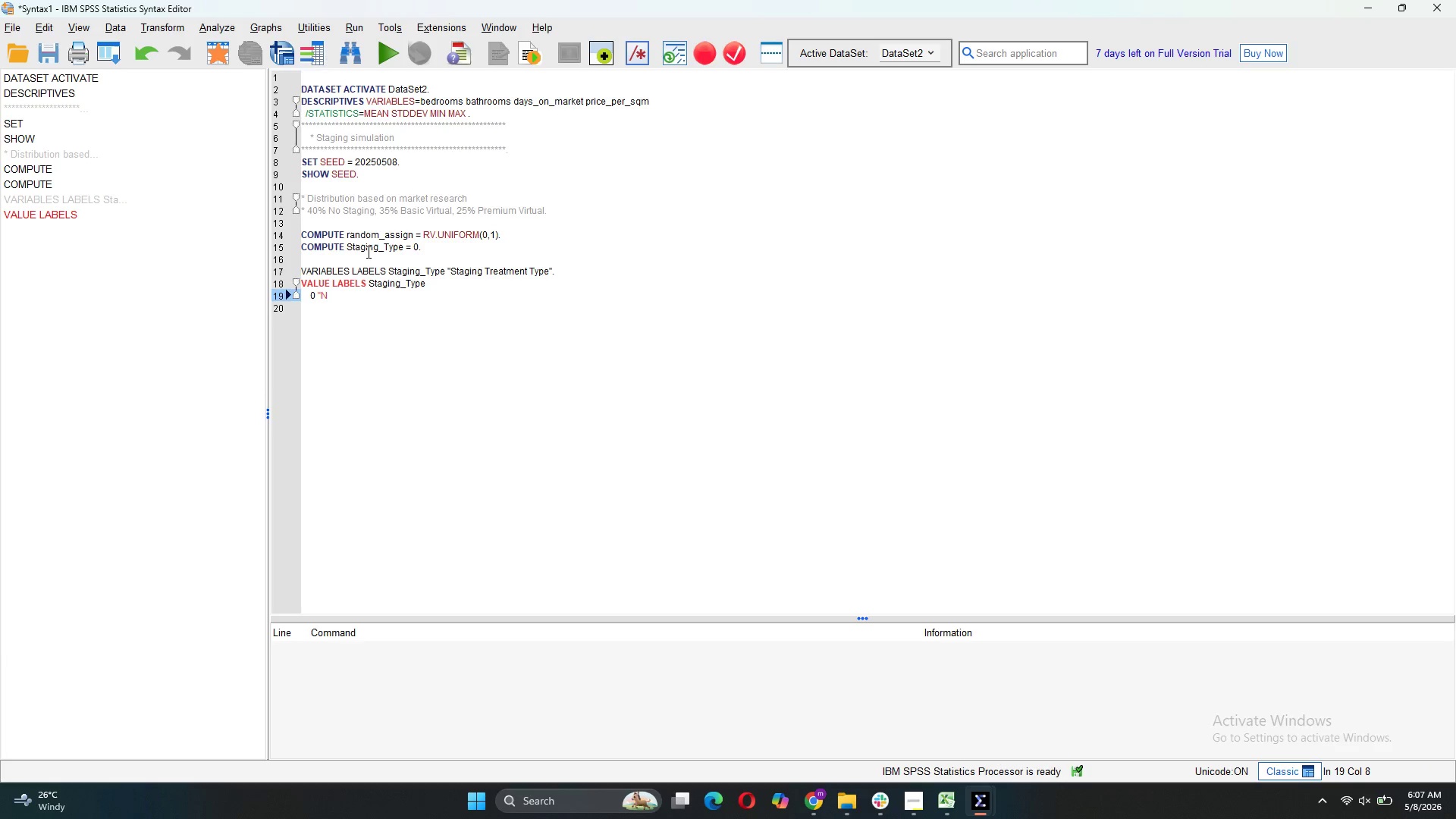 
type(o Staging )contri)
key(Backspace)
key(Backspace)
key(Backspace)
key(Backspace)
key(Backspace)
key(Backspace)
key(Backspace)
type())
key(Backspace)
type((control)")
 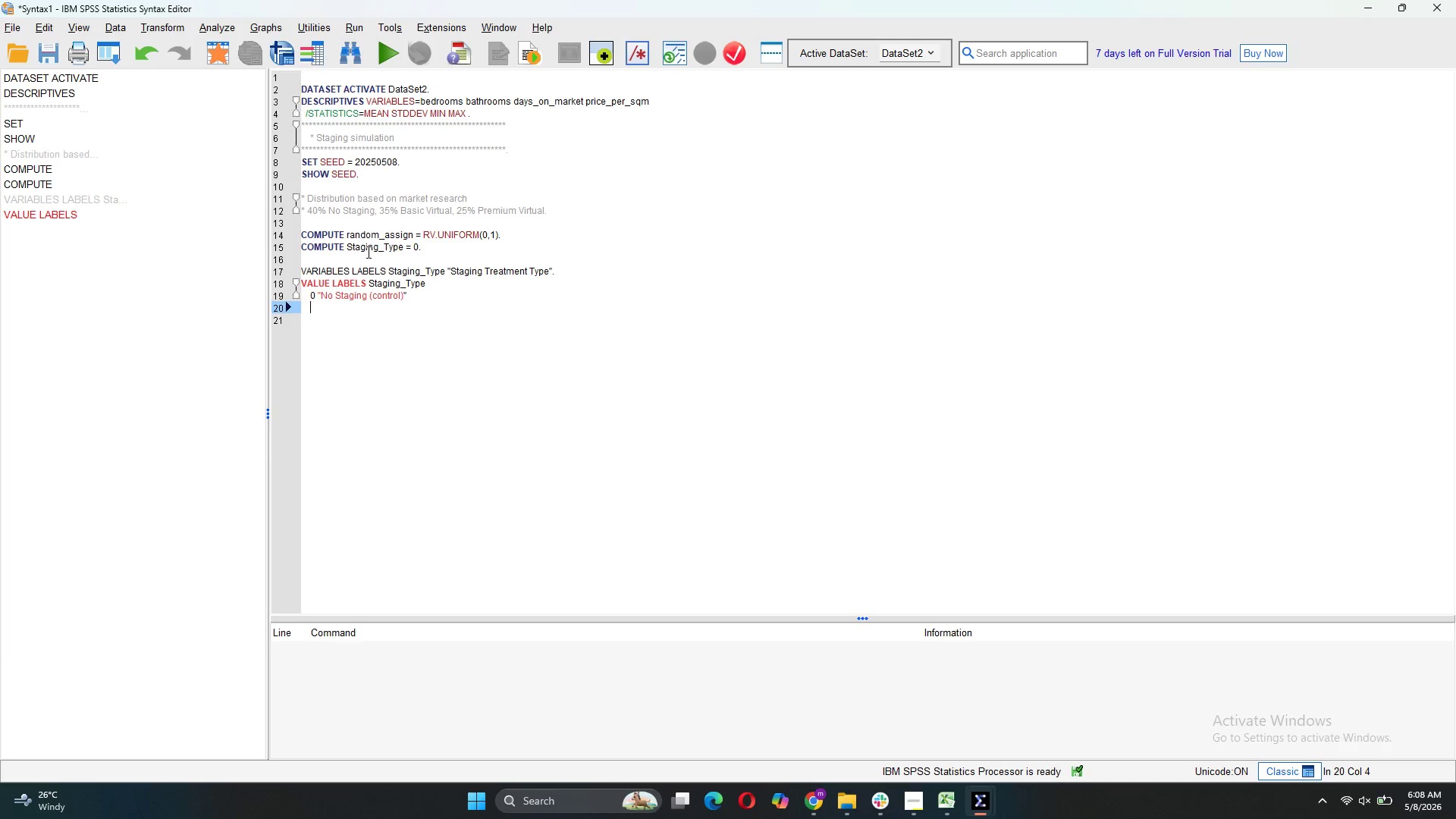 
 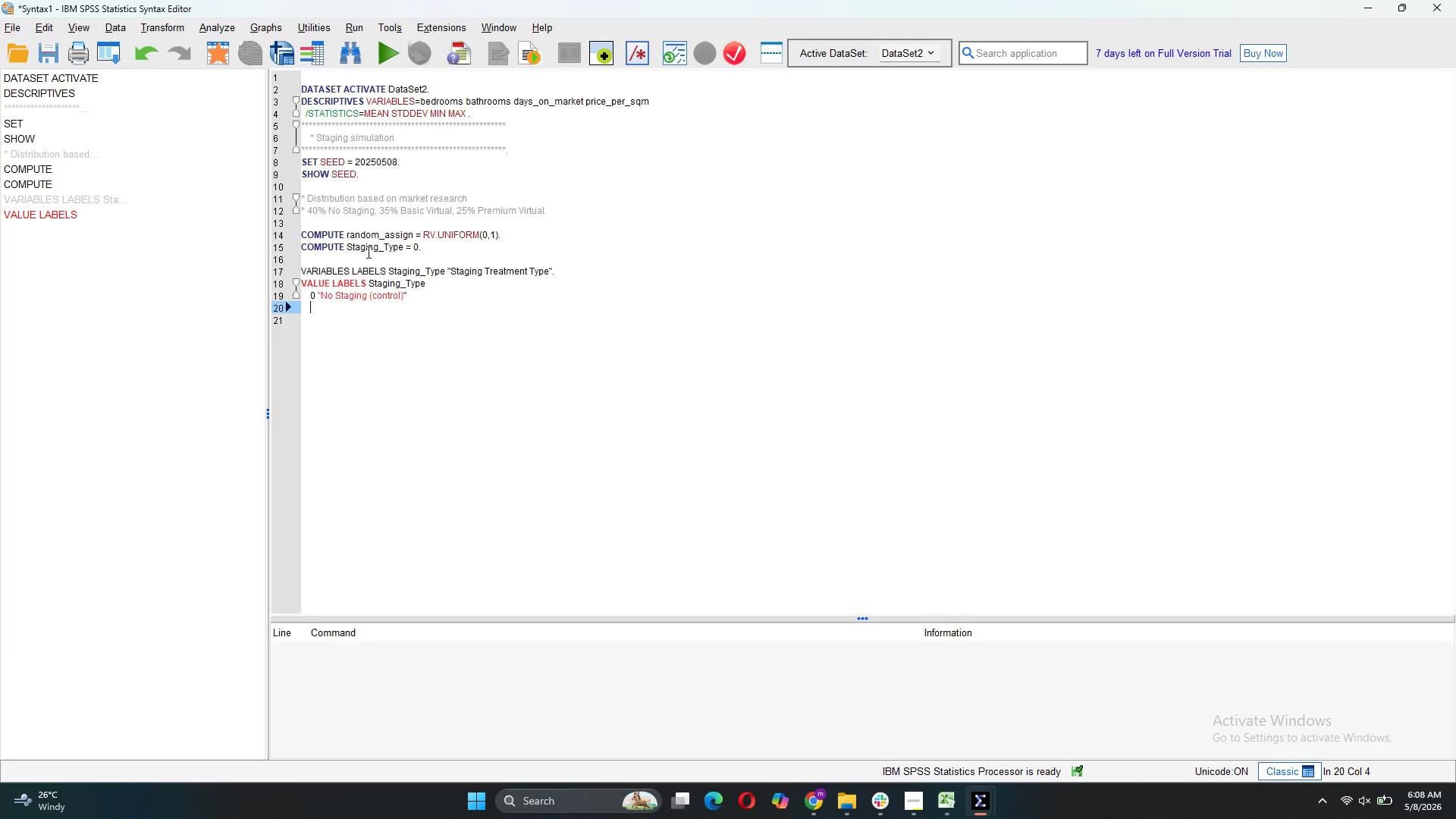 
key(Enter)
 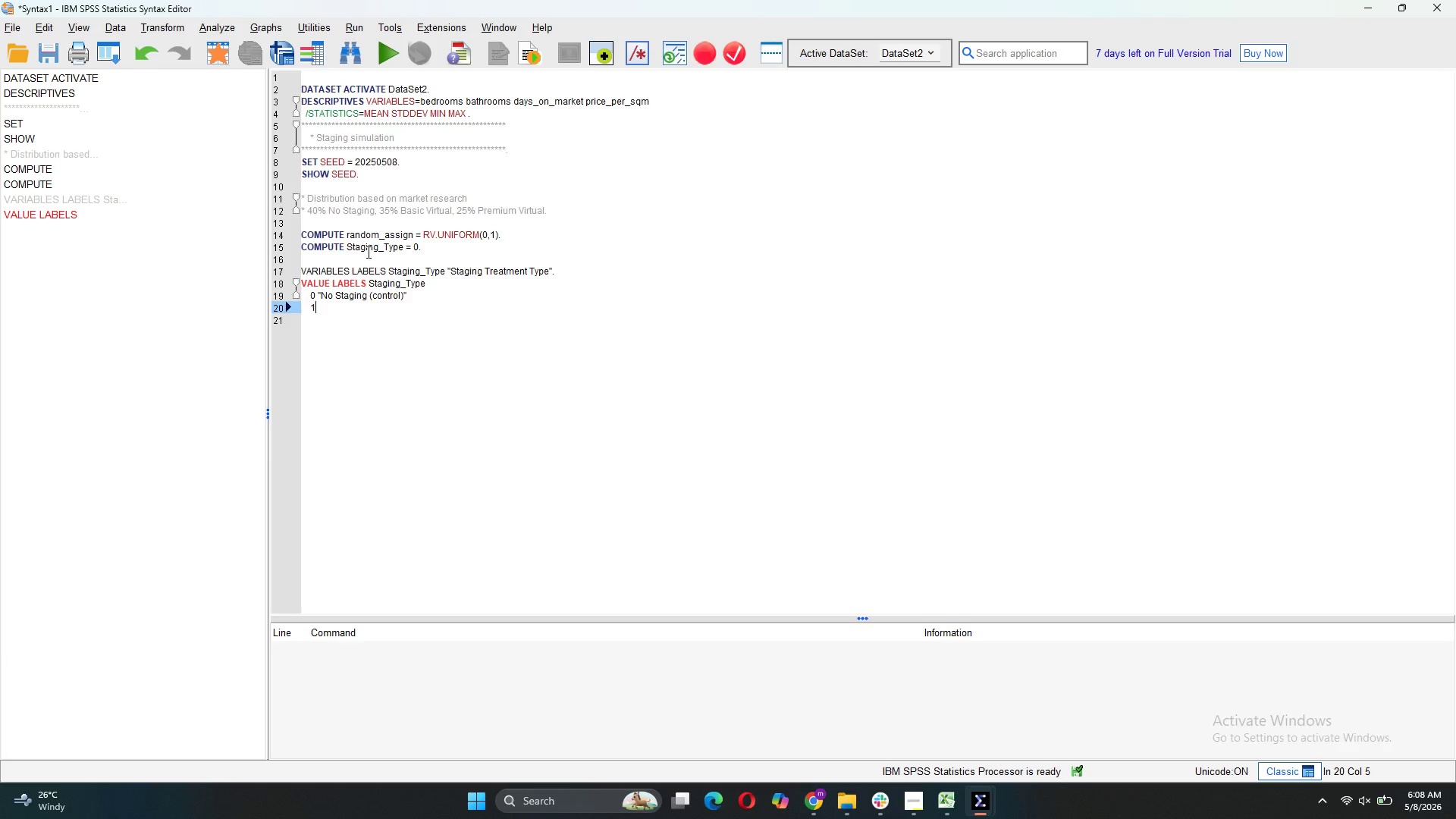 
type(1 "Basic Virtual Staging")
 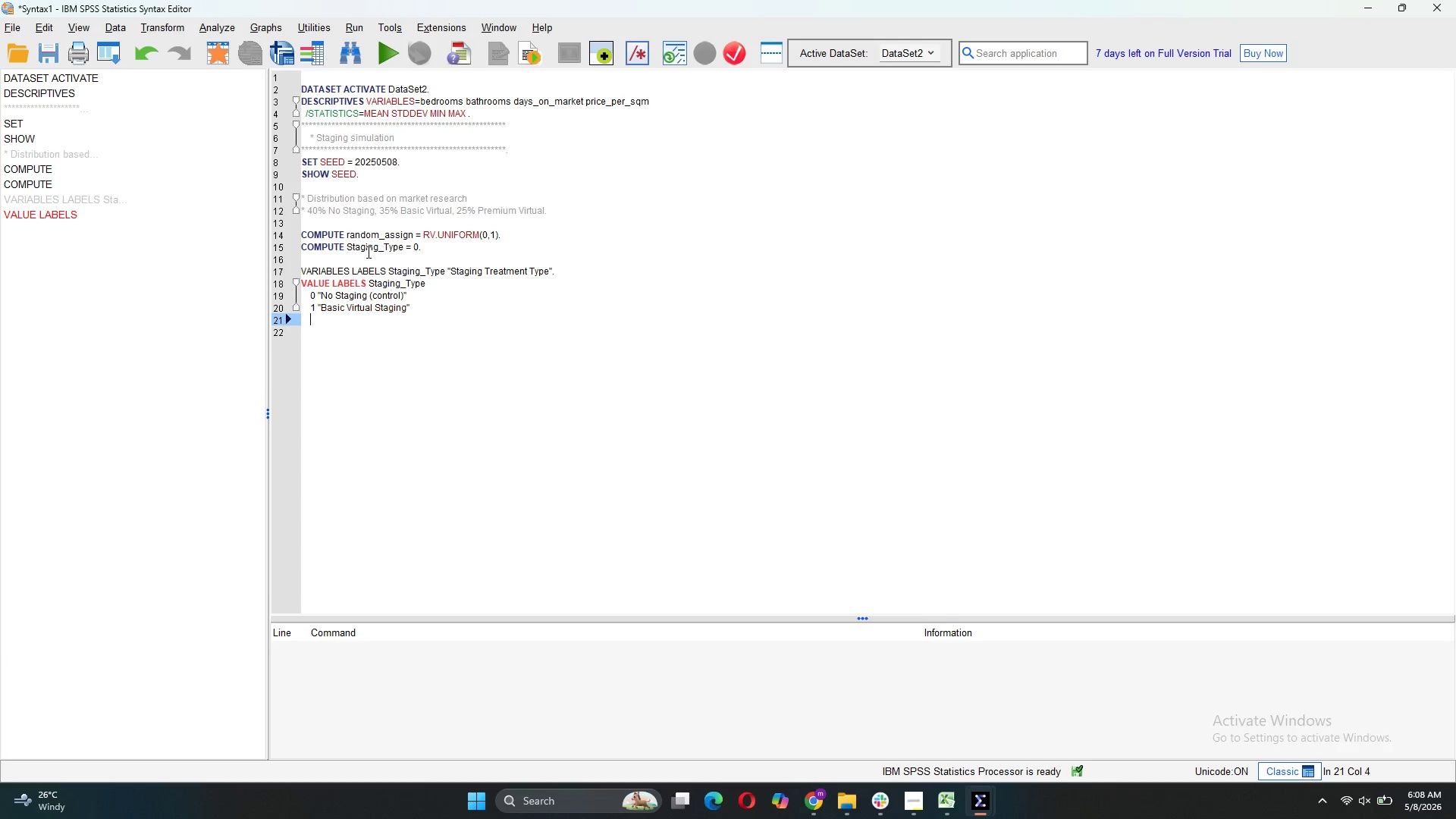 
 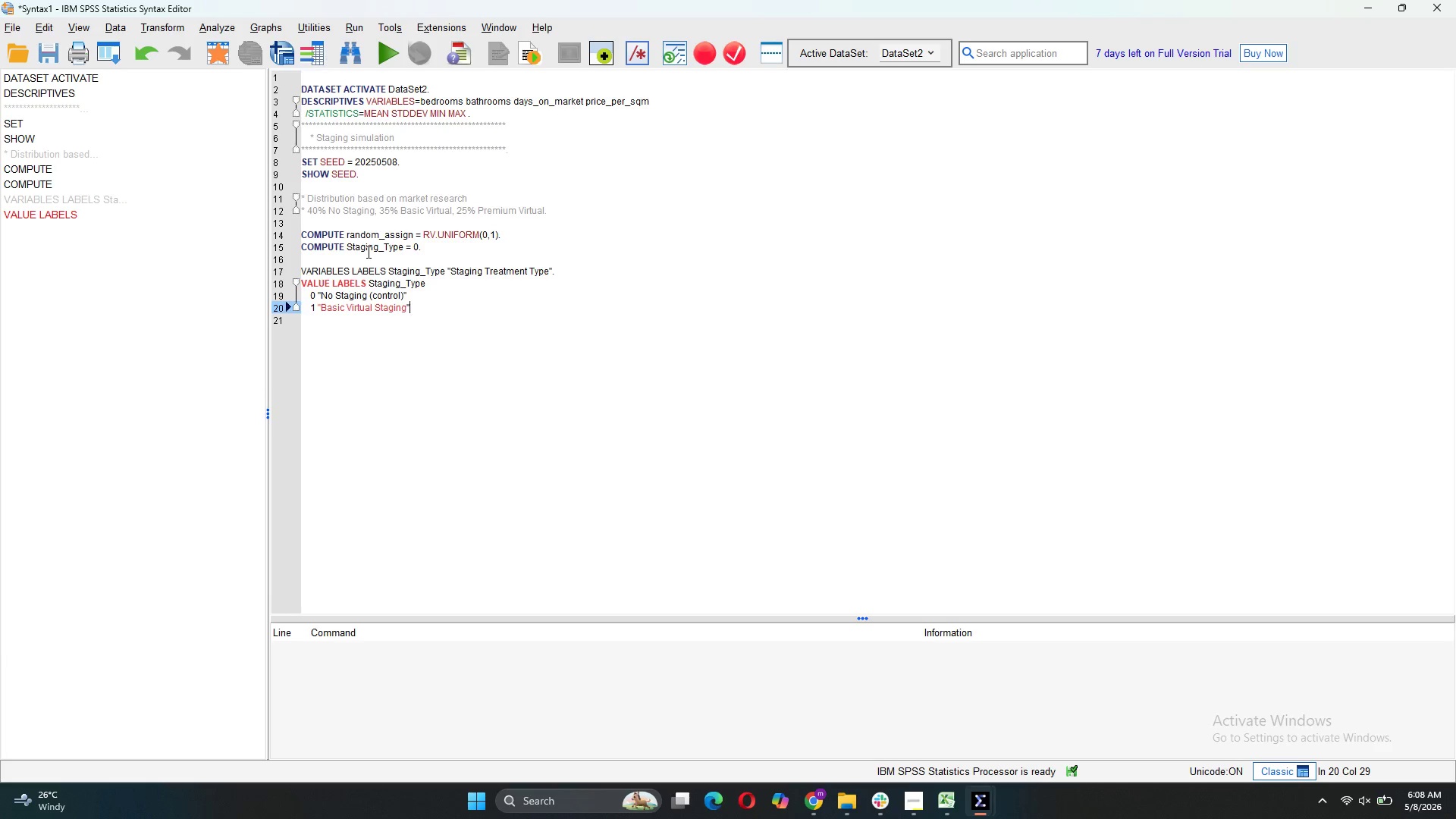 
key(Enter)
 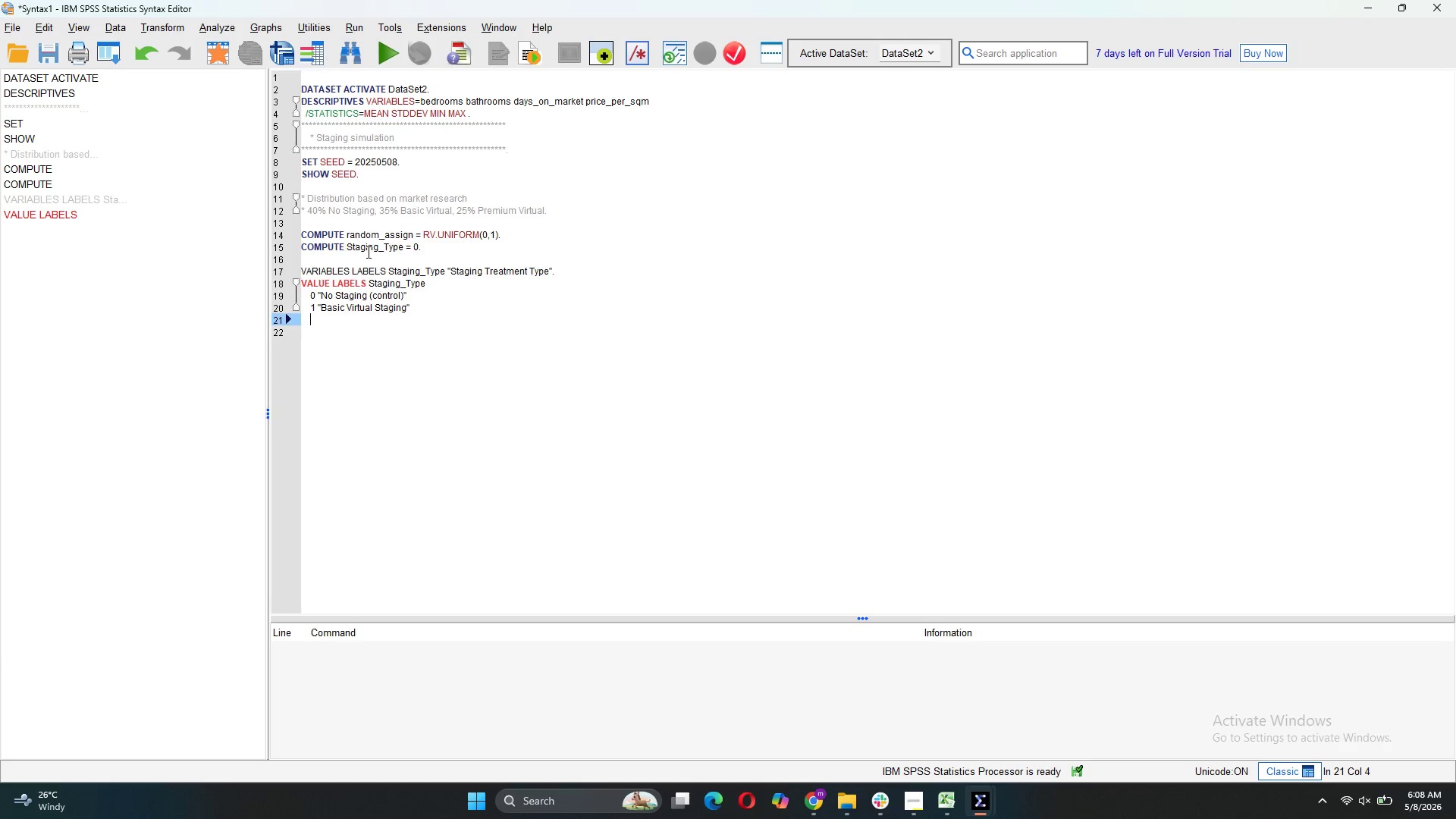 
type(3 "Premium Virtual Staging")
 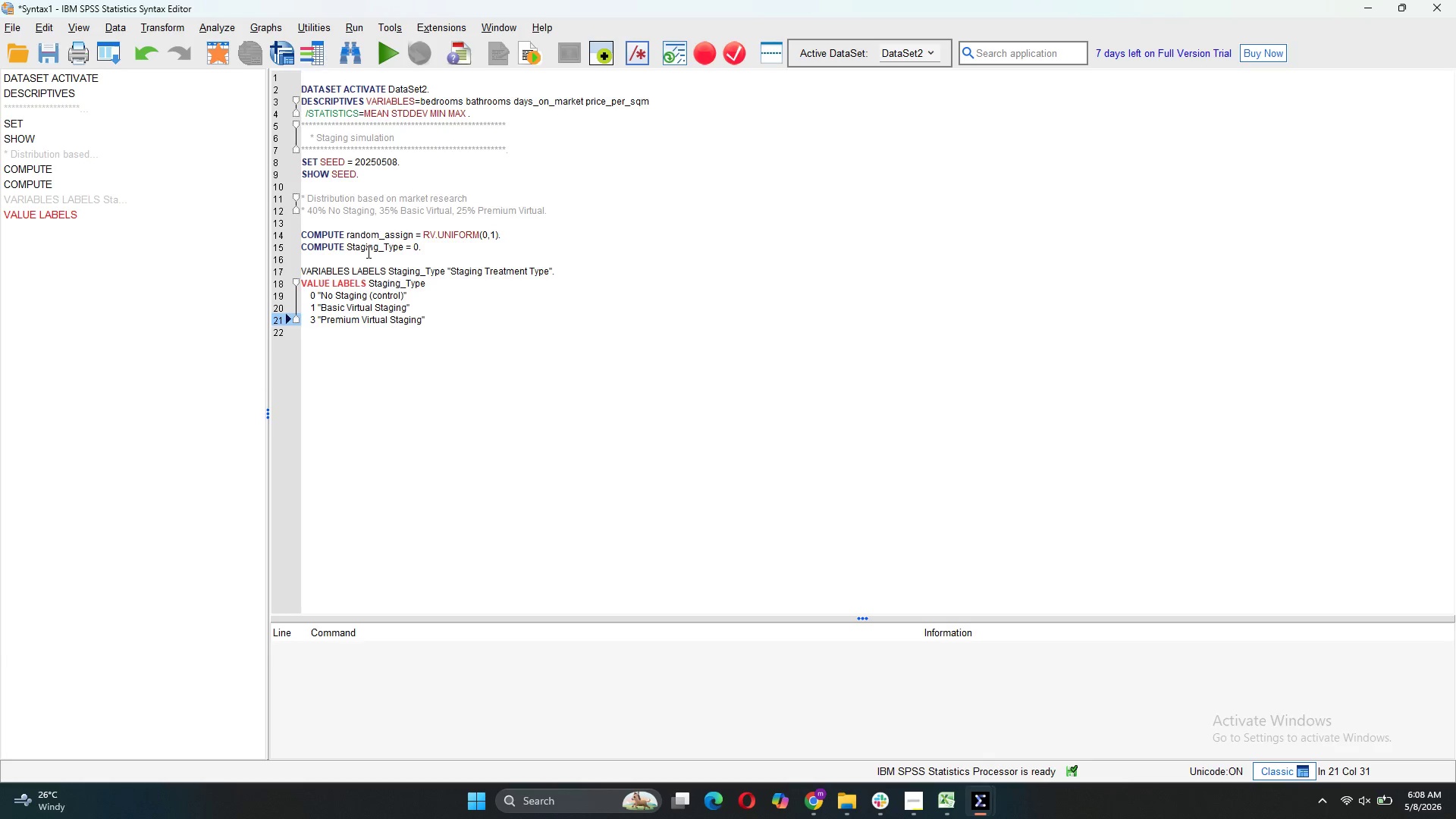 
key(Enter)
 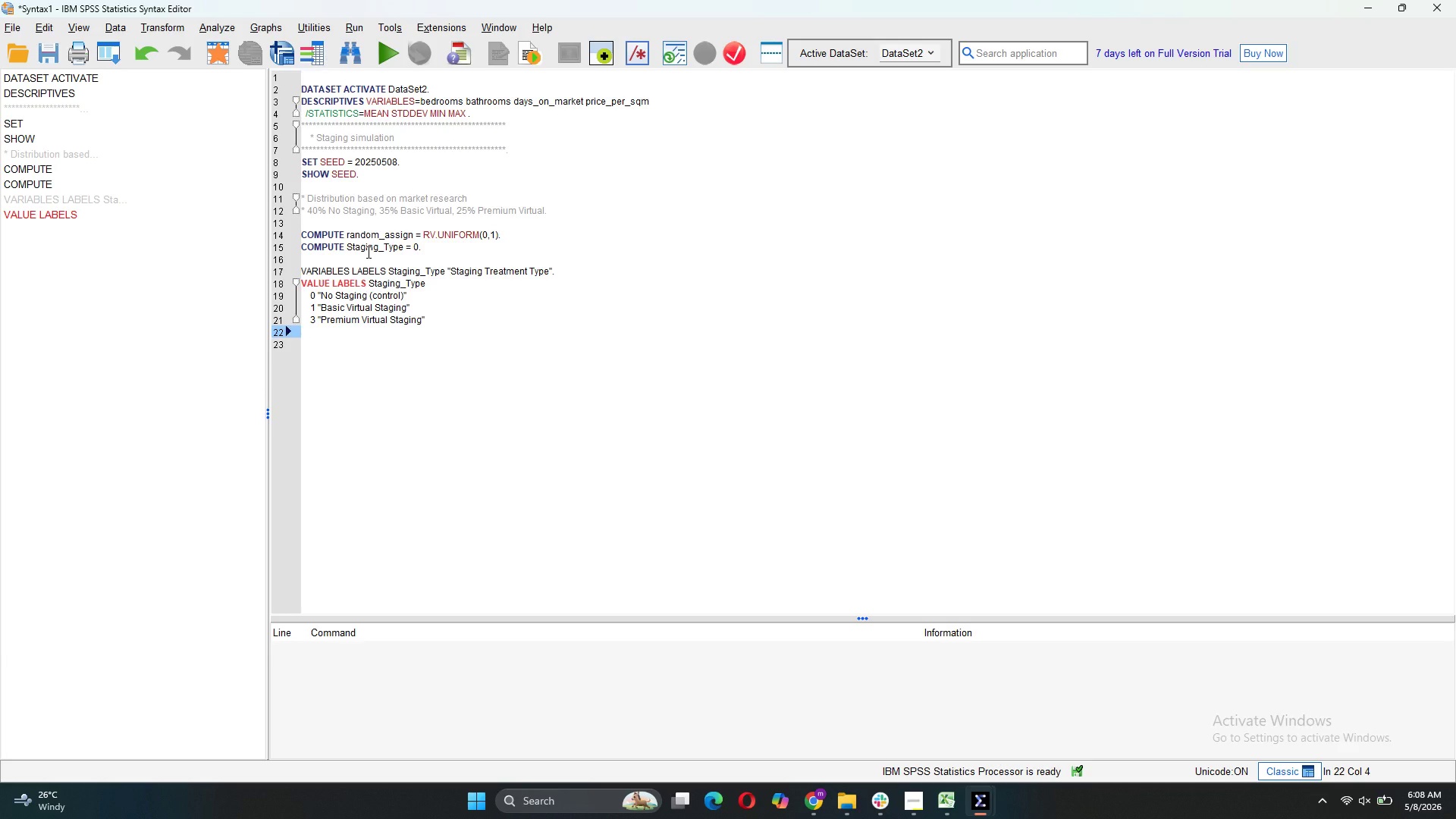 
key(Backspace)
 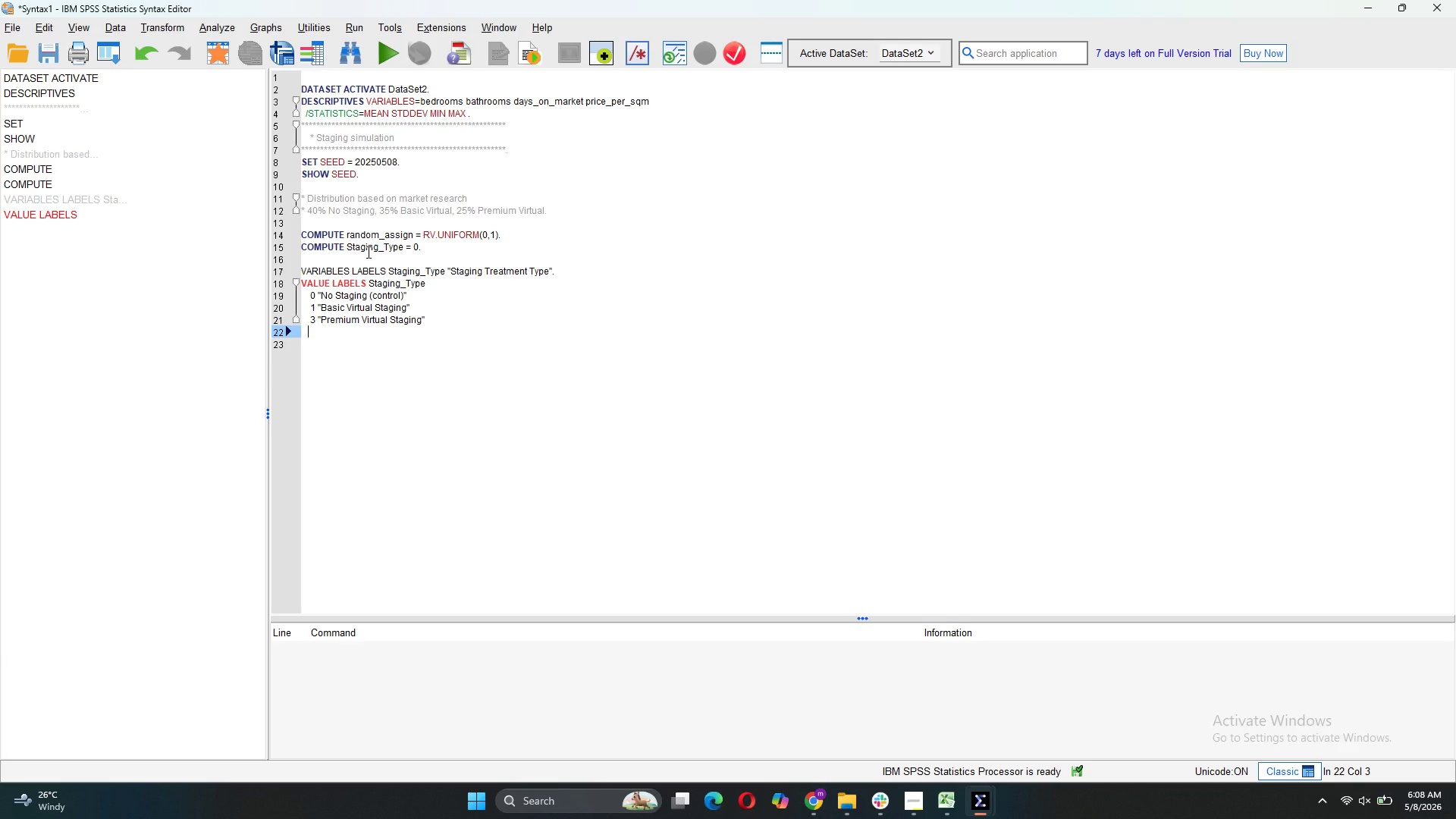 
key(Enter)
 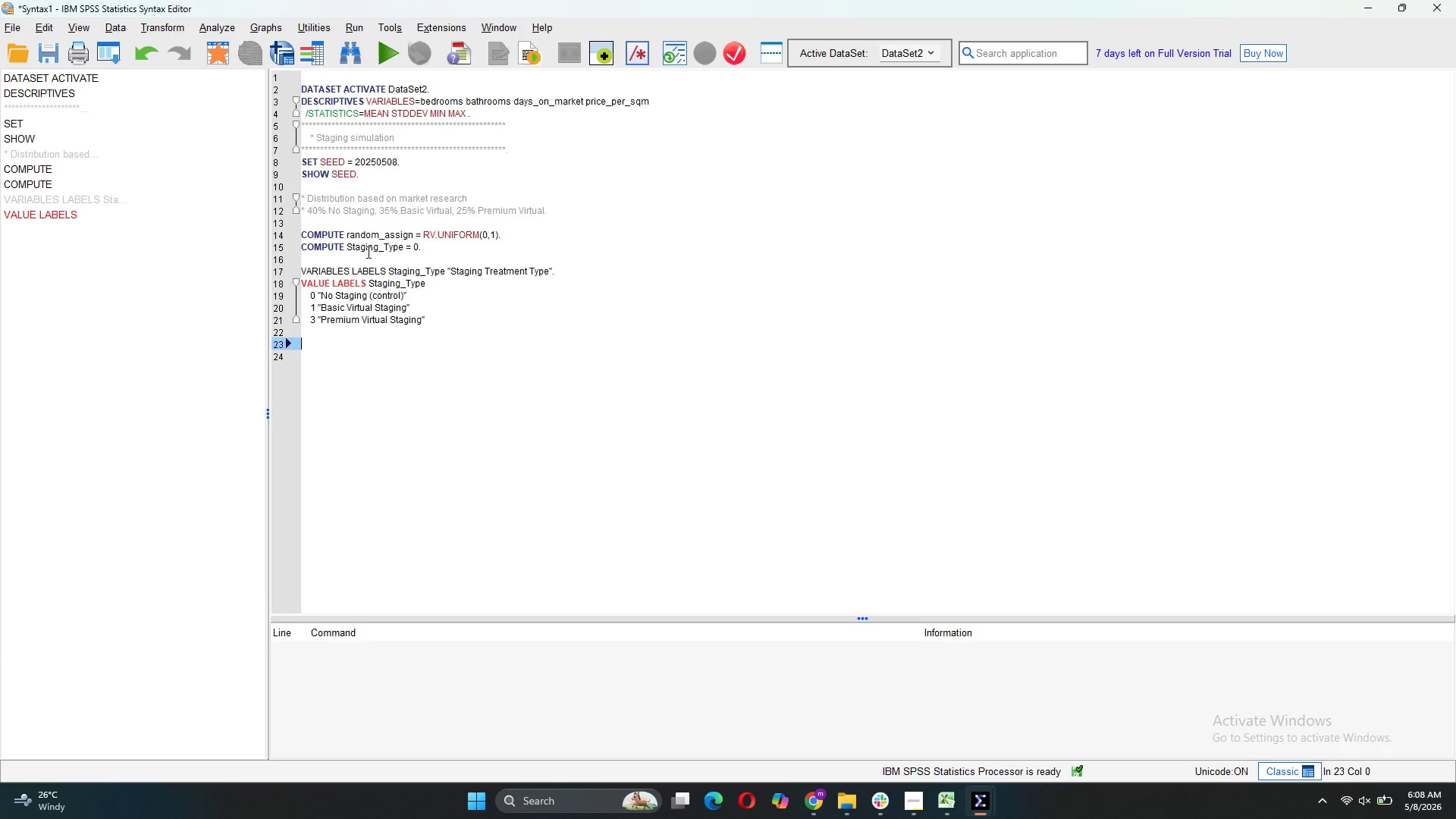 
wait(7.03)
 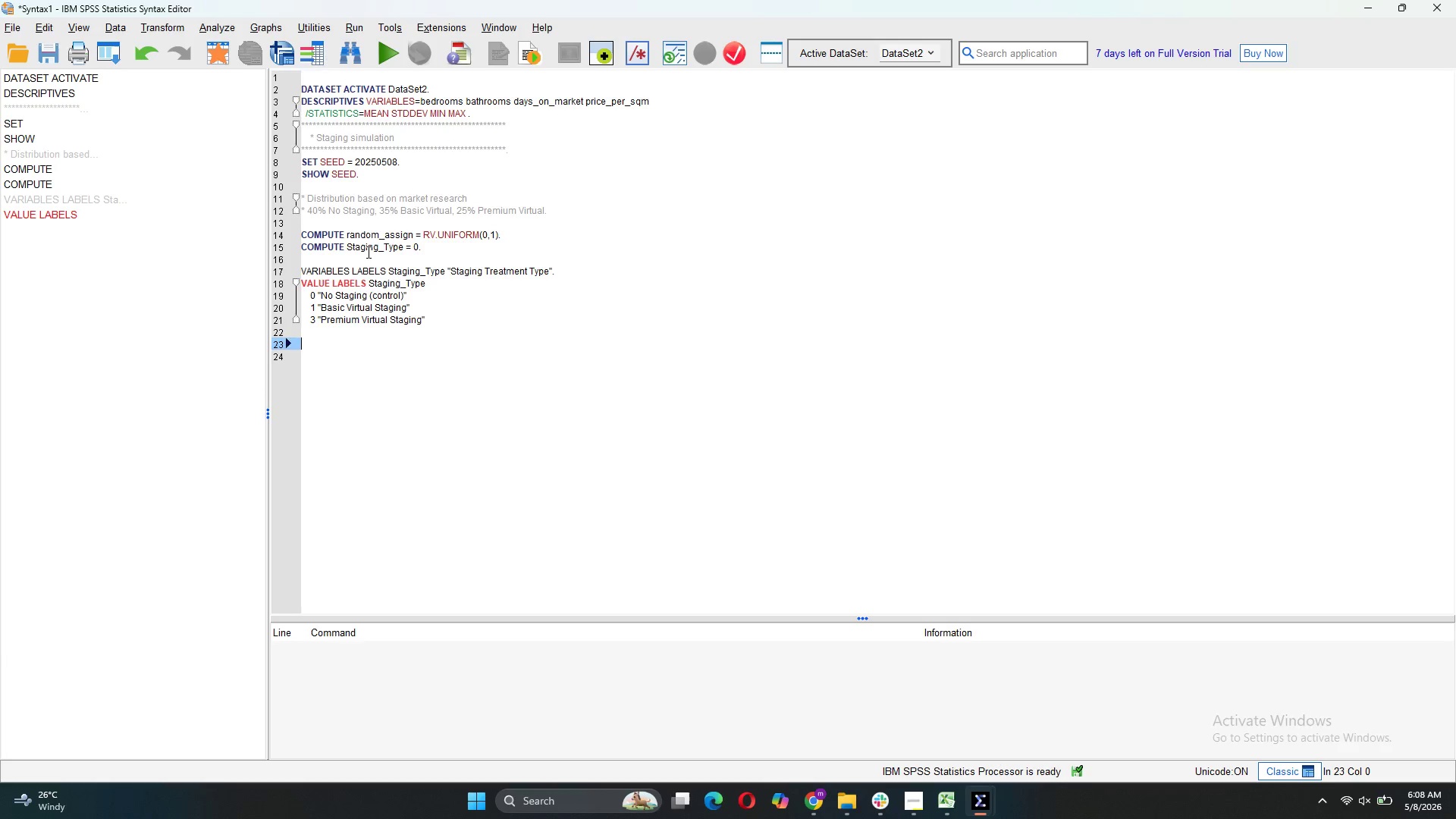 
type(DO IF random_assign < 0.40.)
 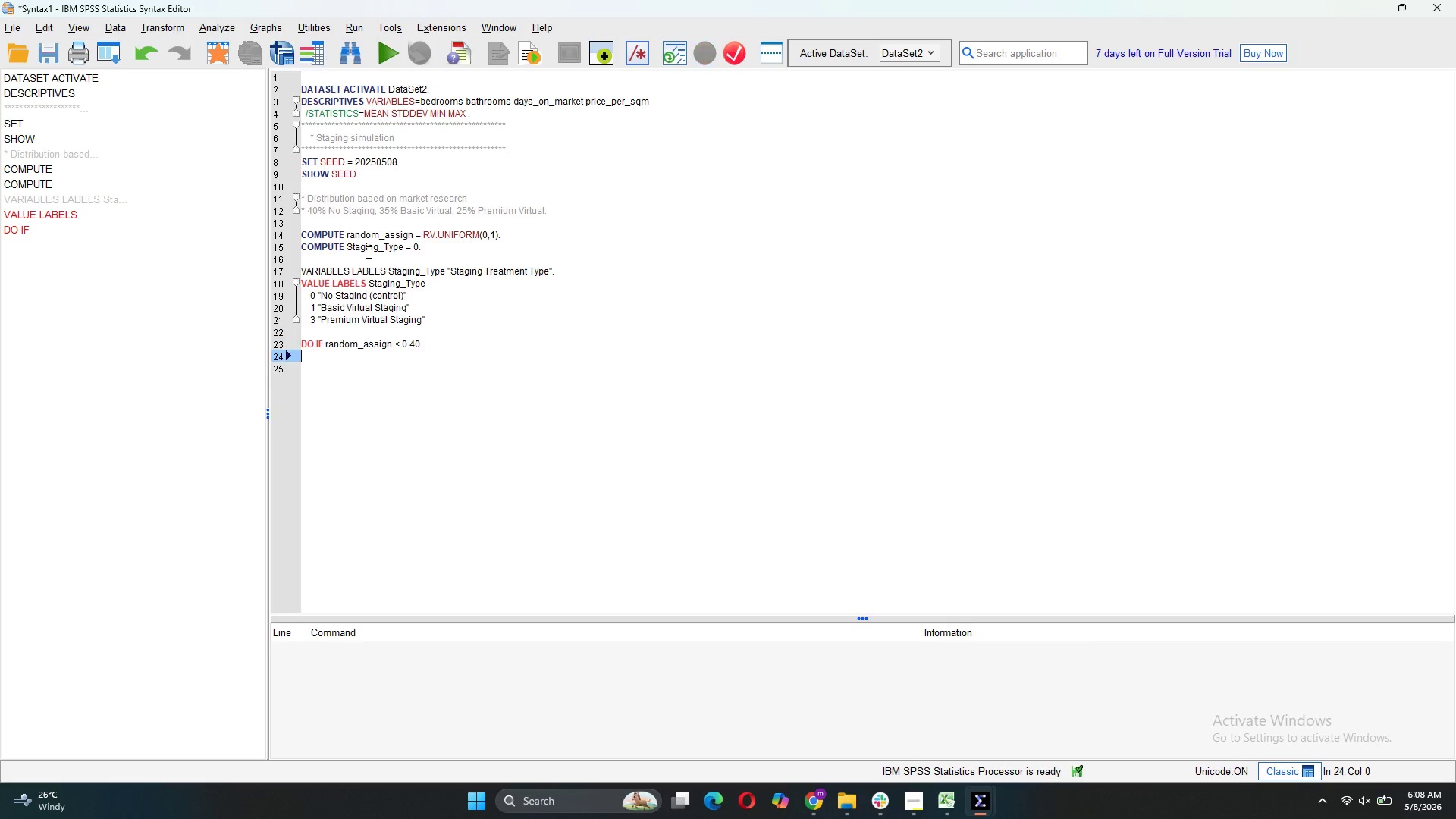 
 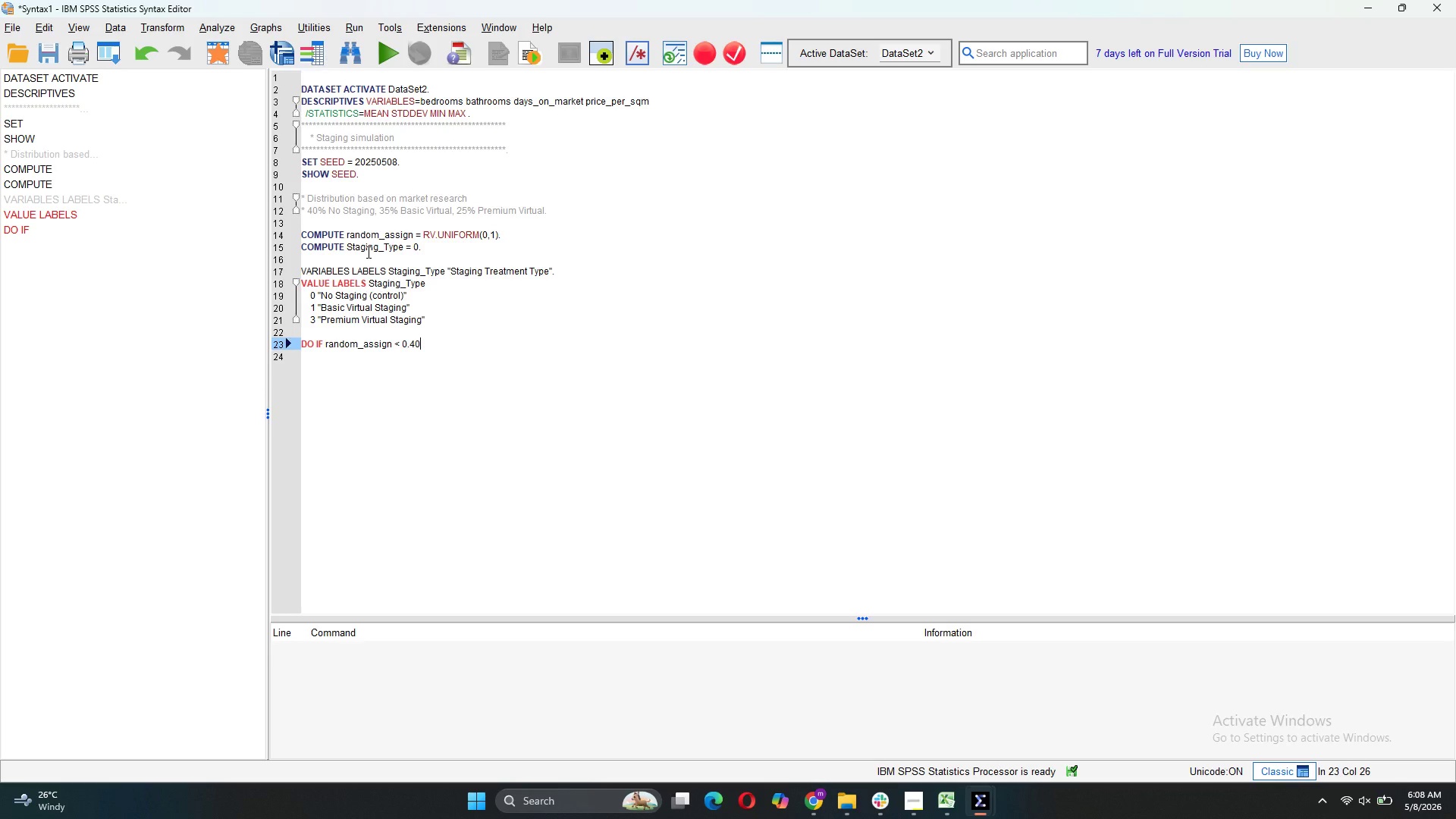 
key(Enter)
 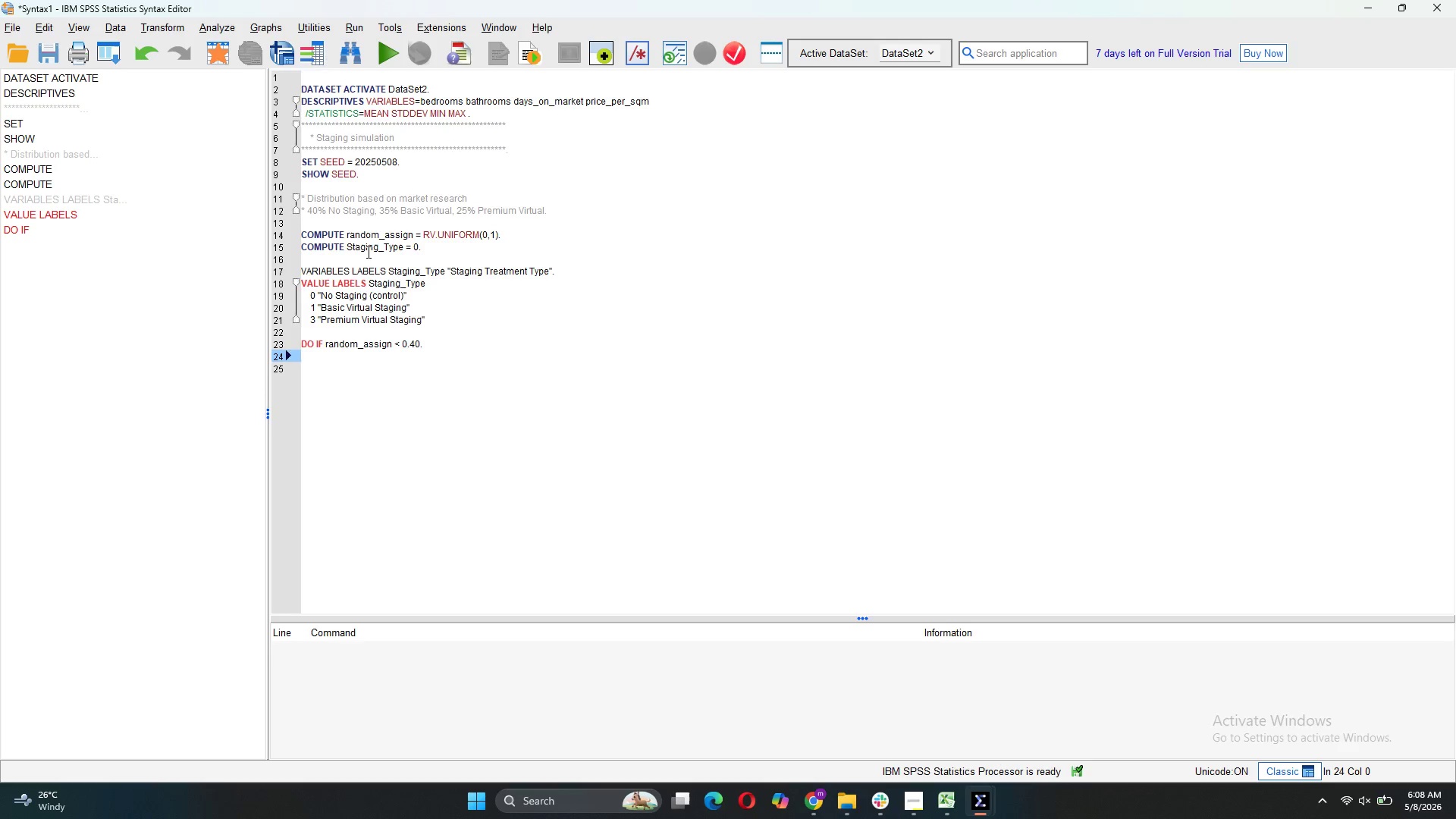 
key(Tab)
type(compute\)
key(Backspace)
type( Staging_Type =  )
key(Backspace)
type(0.)
 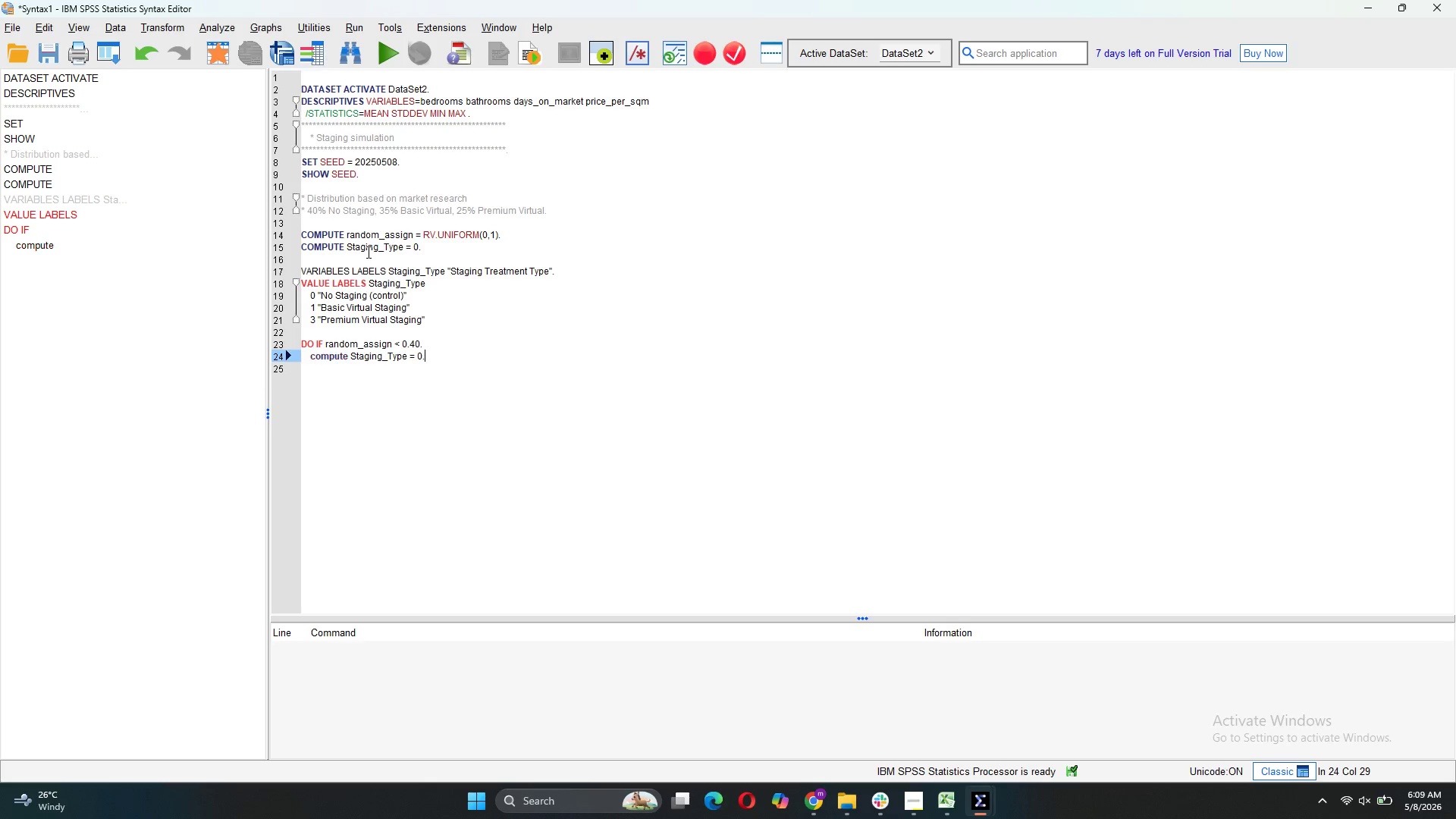 
key(Enter)
 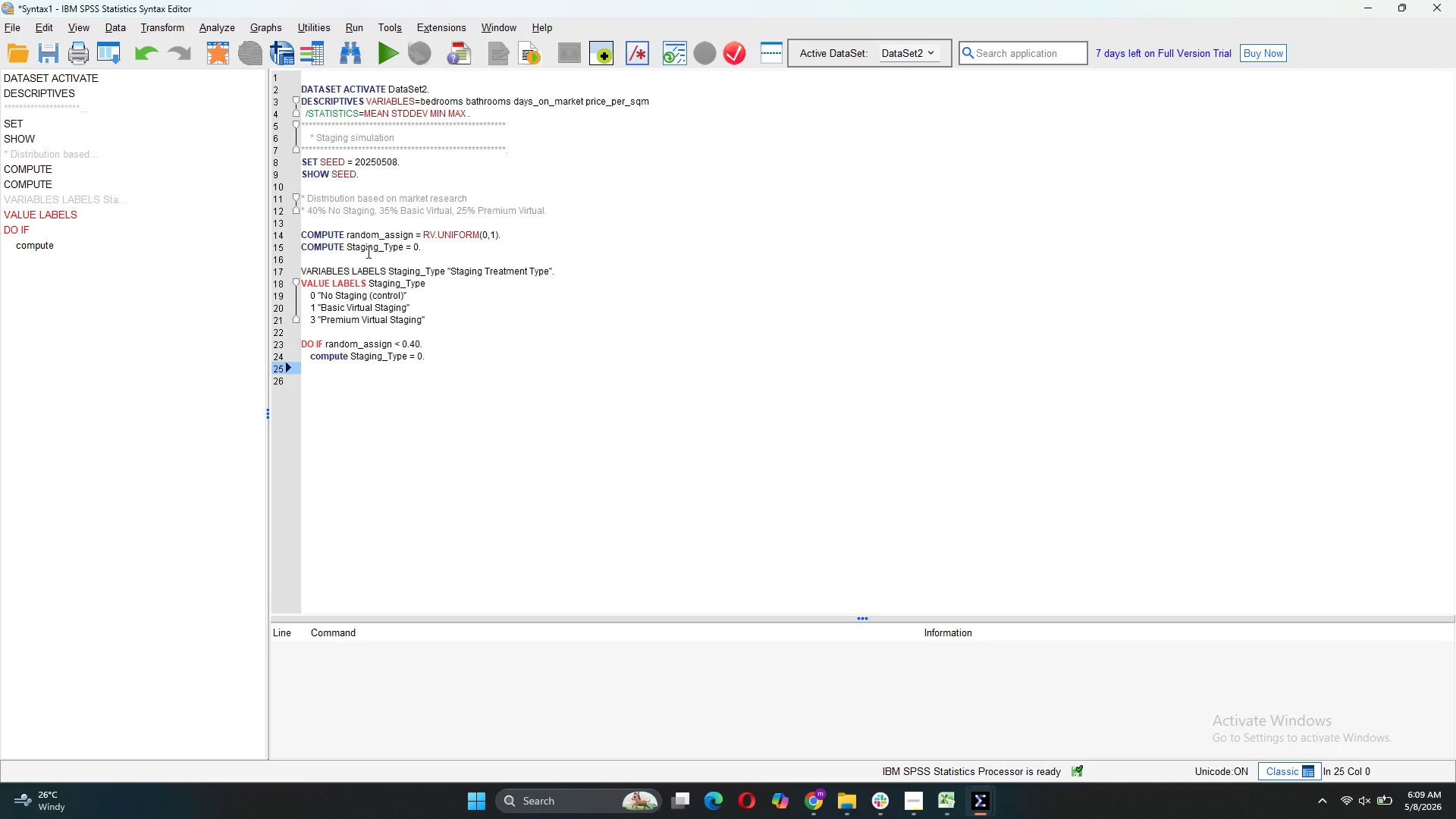 
type(ELSE IF random_assign < 0.75.)
 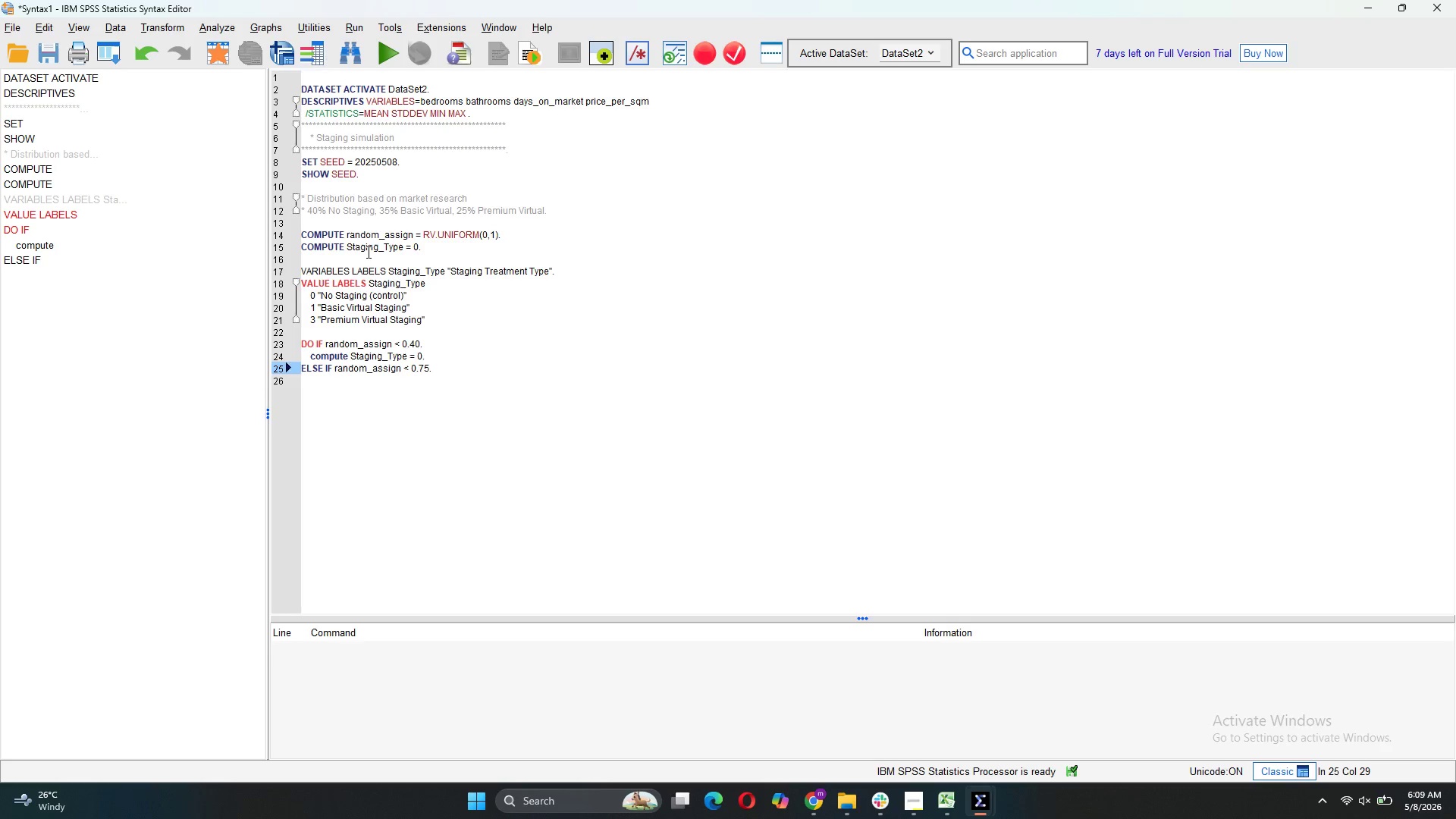 
key(Enter)
 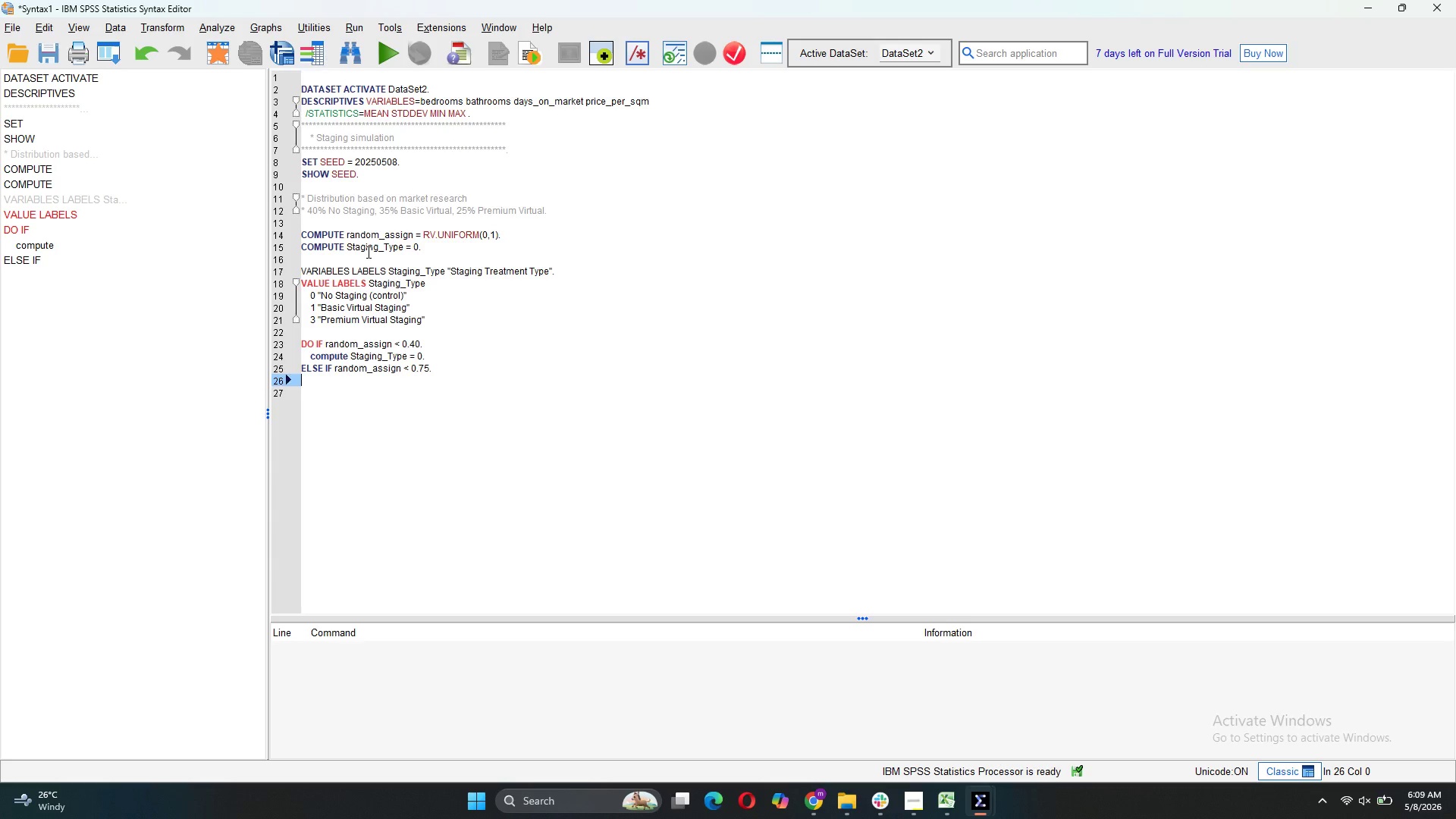 
key(Tab)
type(compute Staginf)
key(Backspace)
type(g_Type )
key(Backspace)
type(= 1,)
 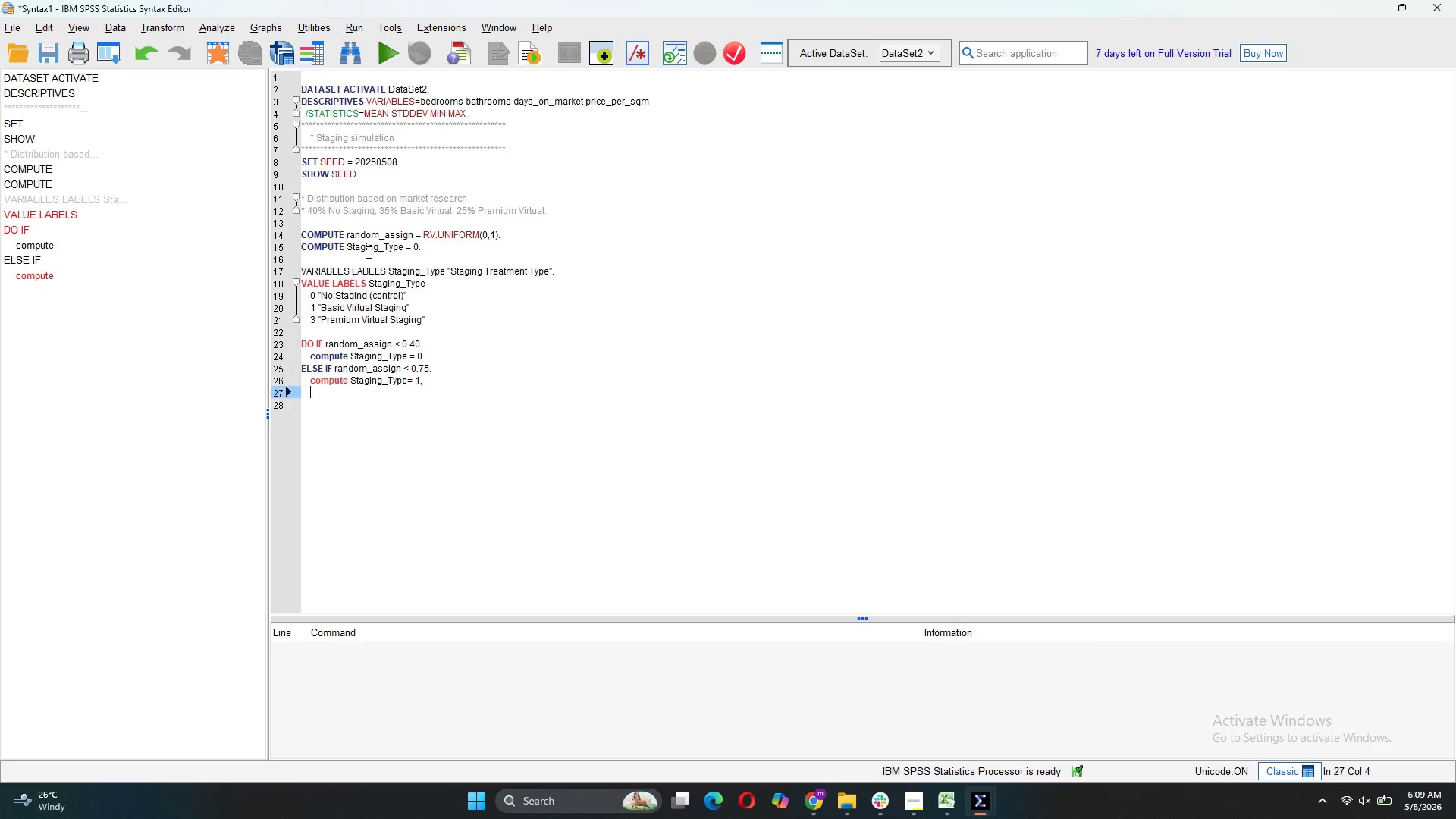 
key(Enter)
 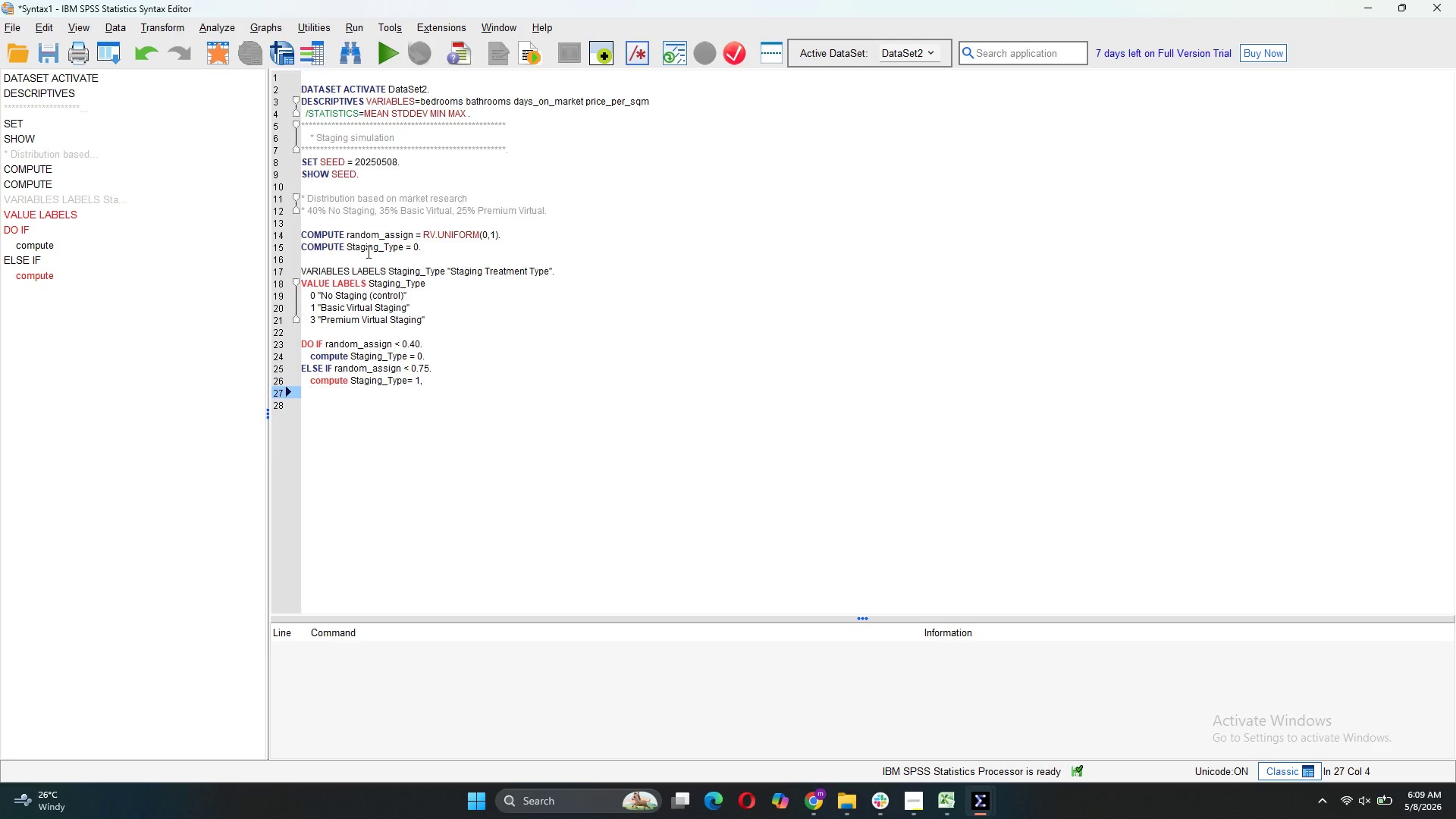 
key(Backspace)
 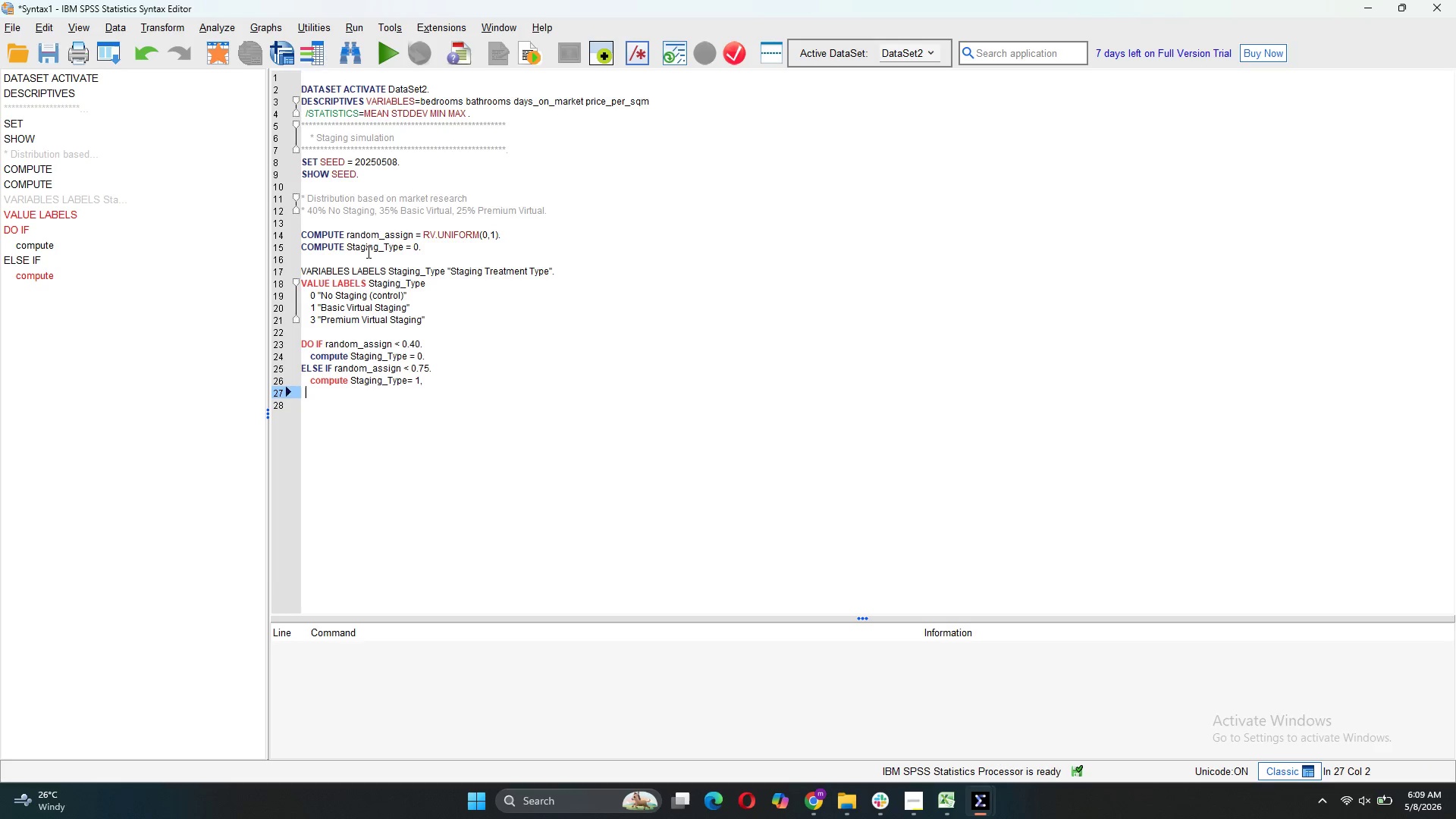 
key(Backspace)
 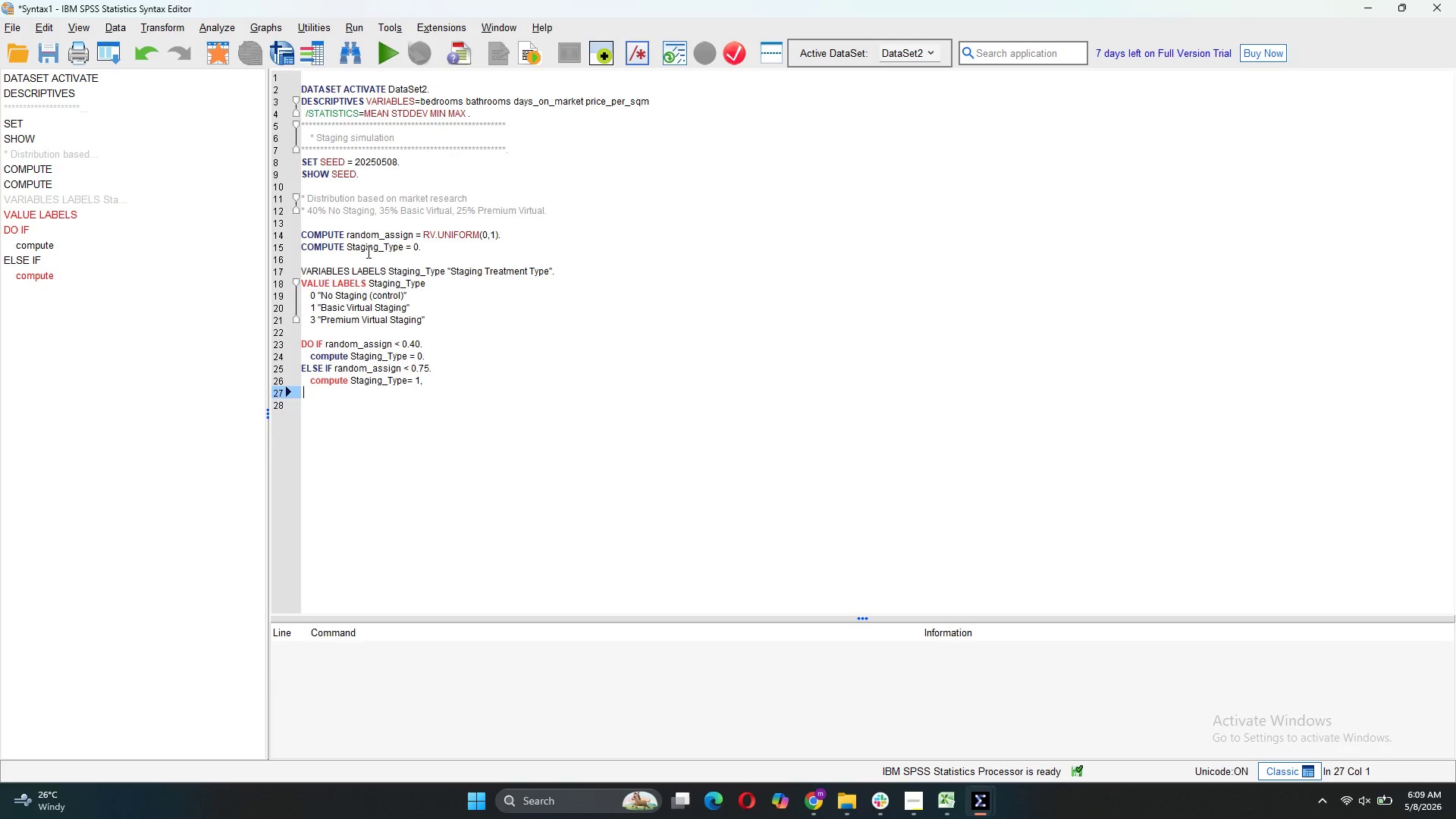 
key(Backspace)
 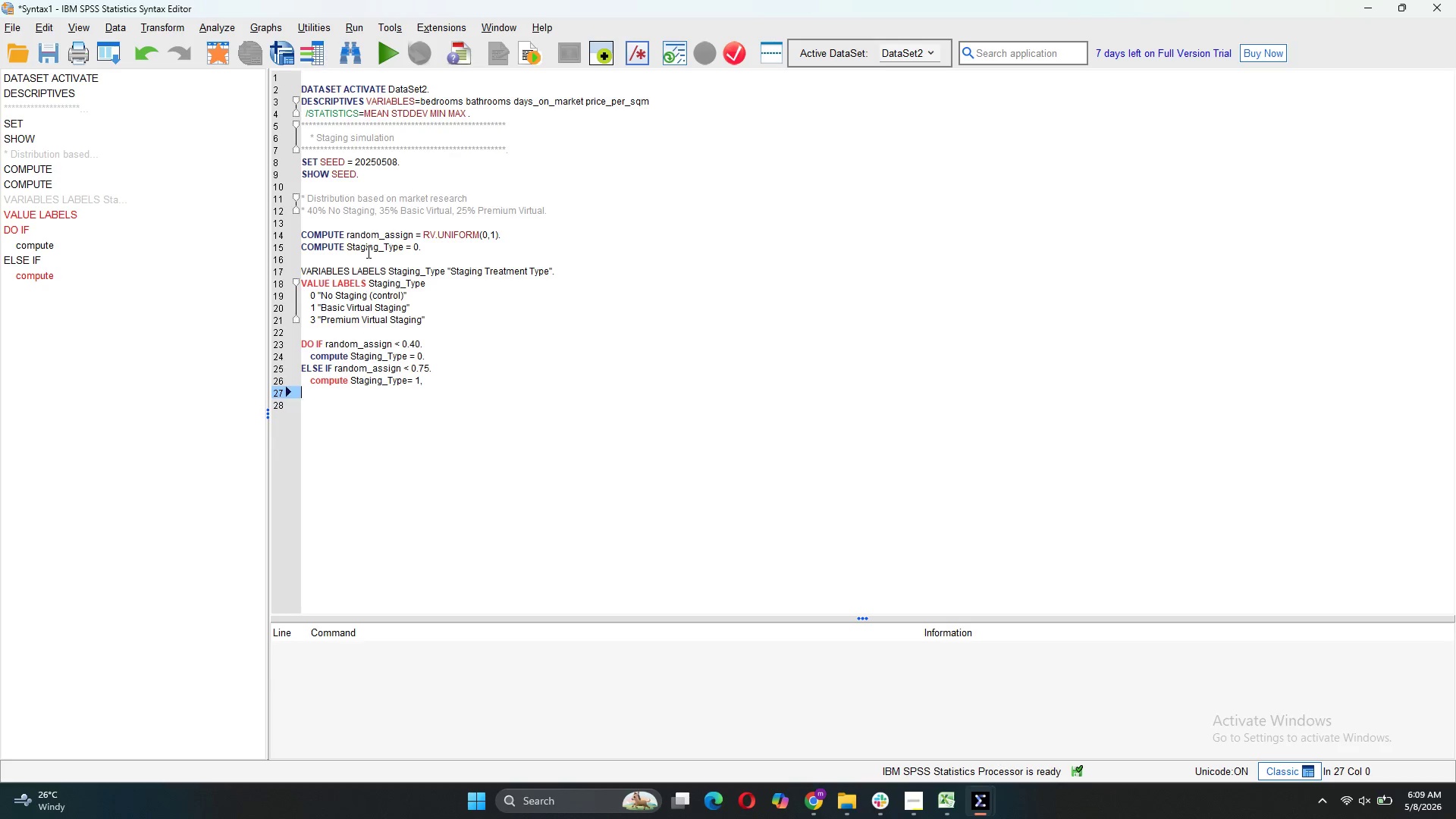 
key(Backspace)
 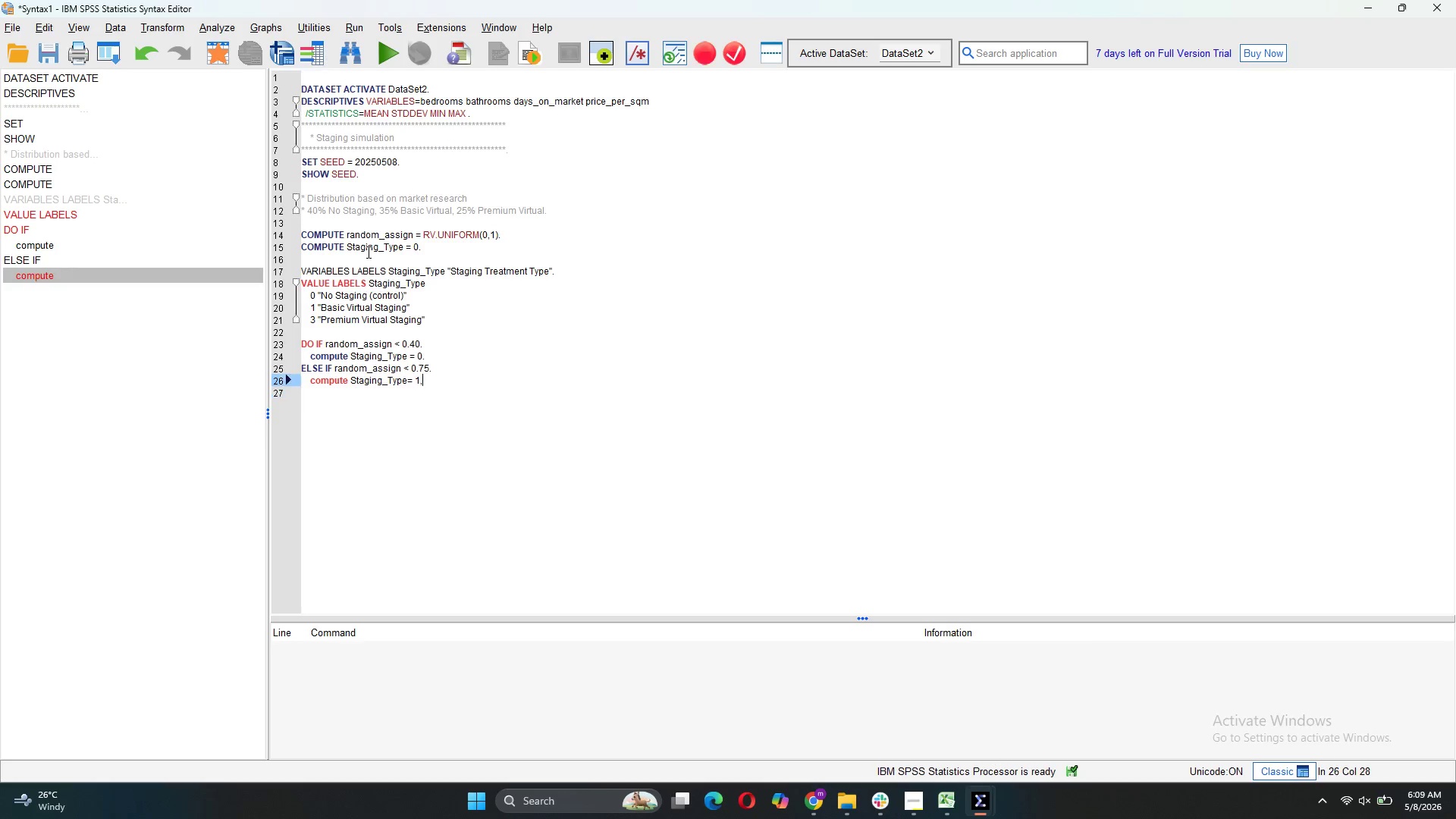 
key(Backspace)
 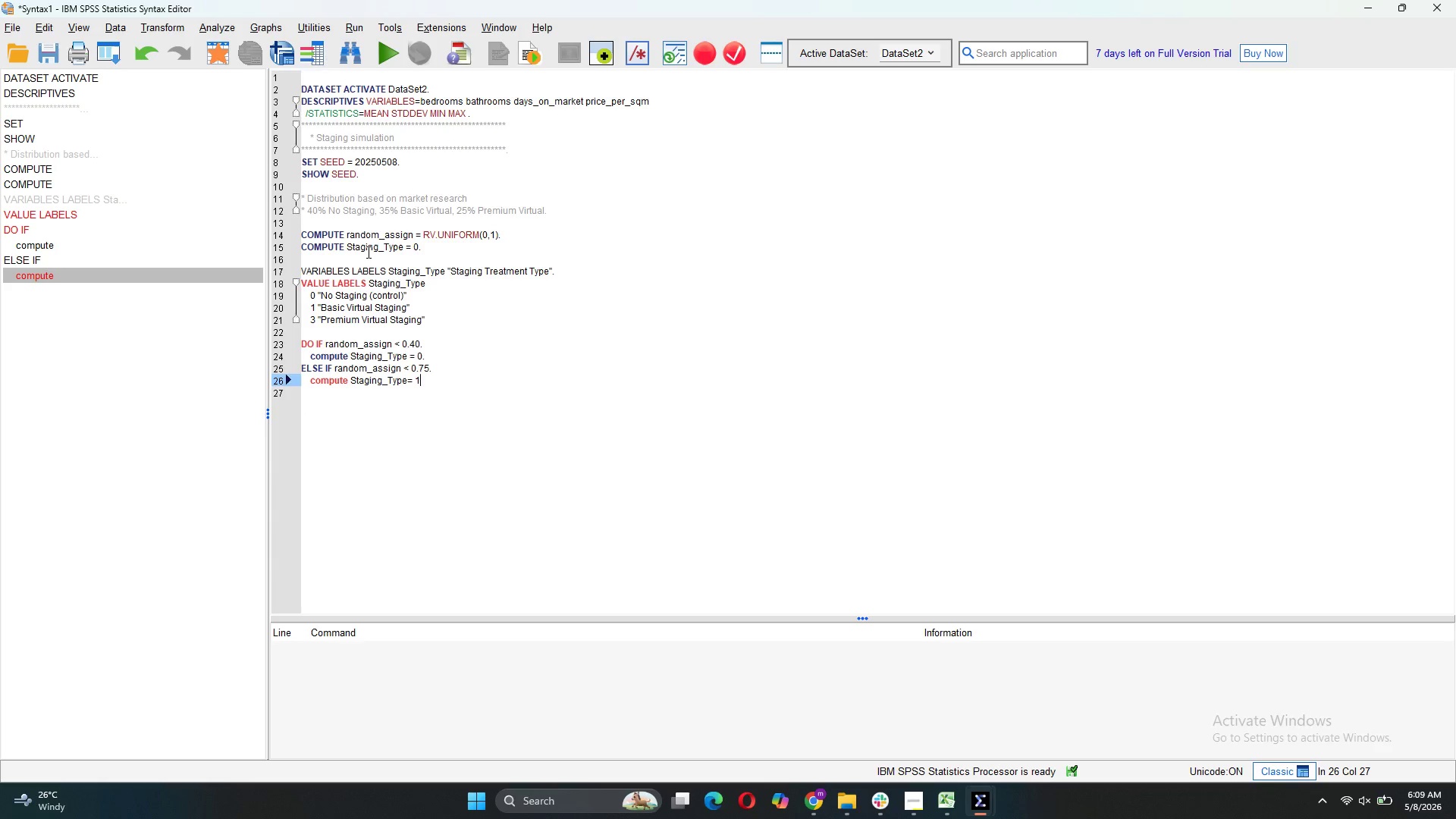 
key(Backspace)
 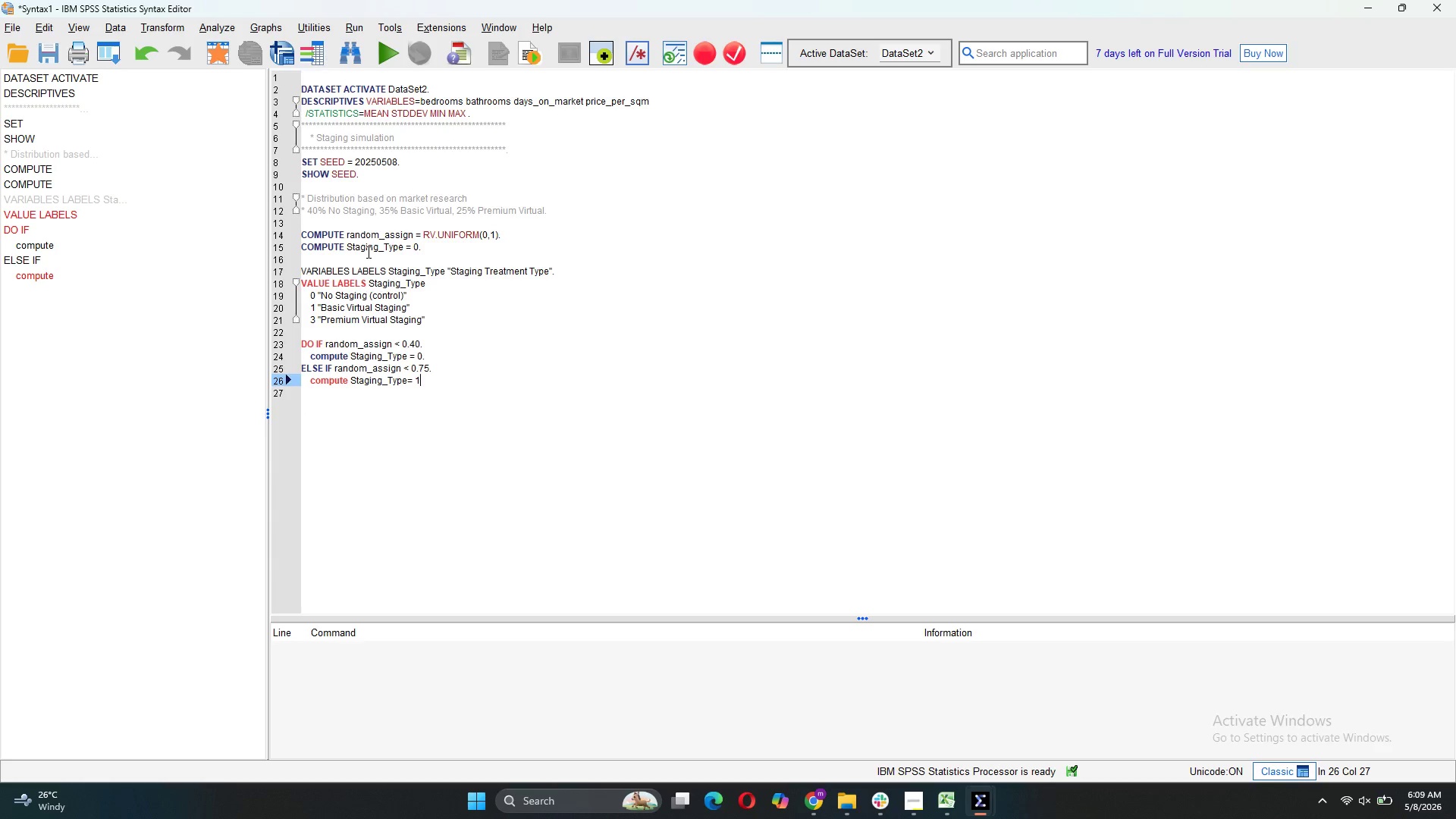 
key(Semicolon)
 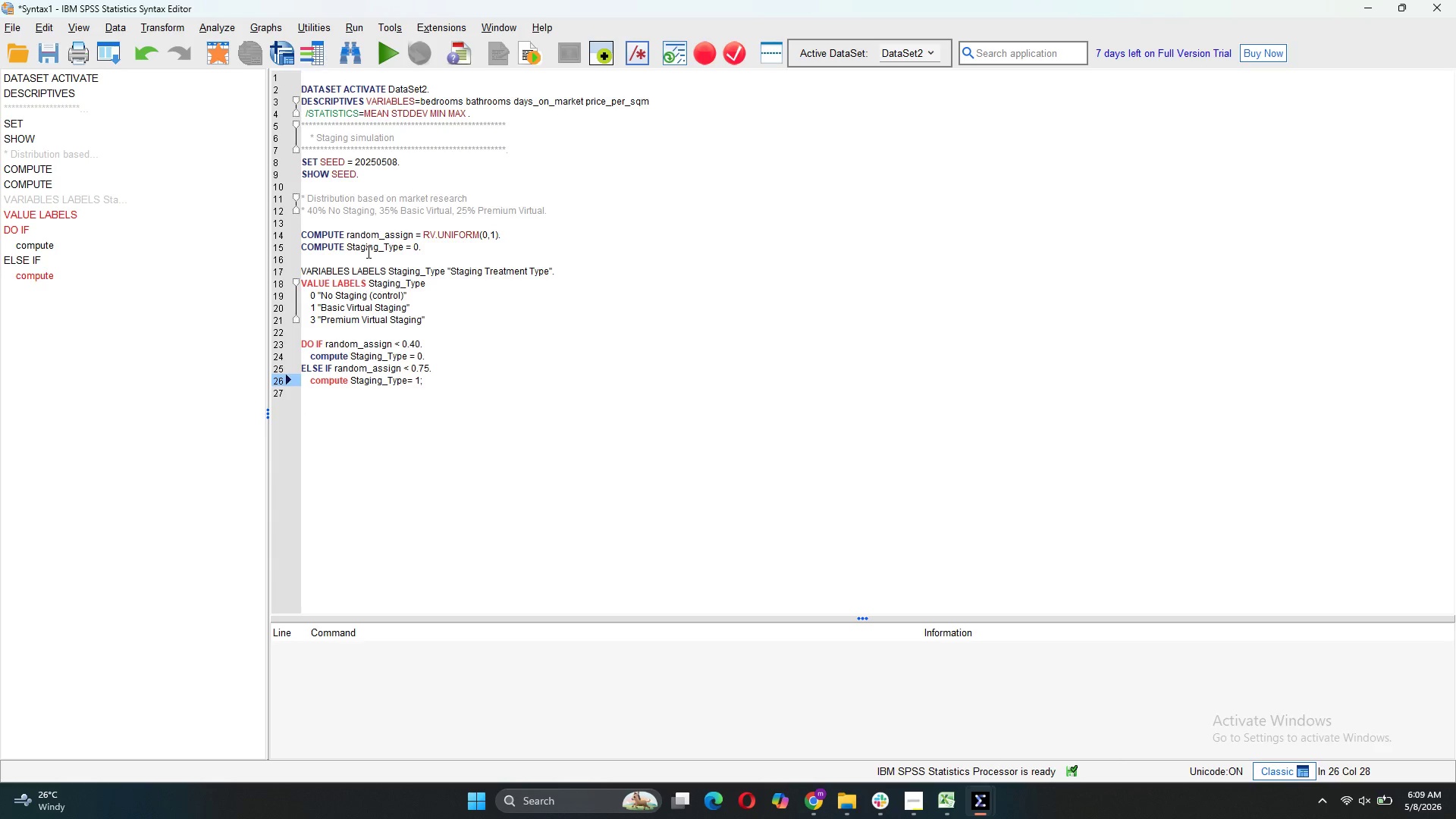 
key(Backspace)
 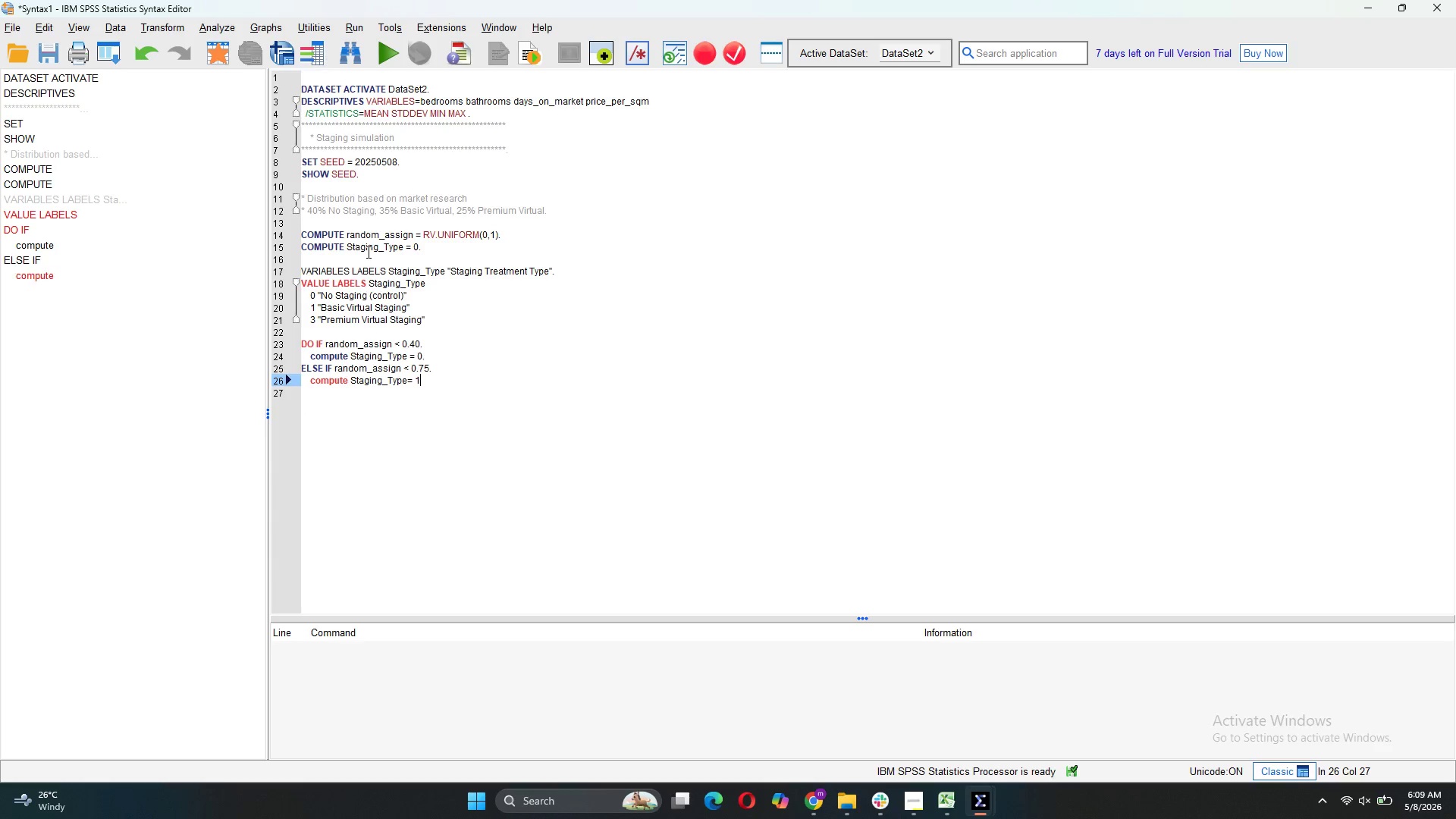 
key(Period)
 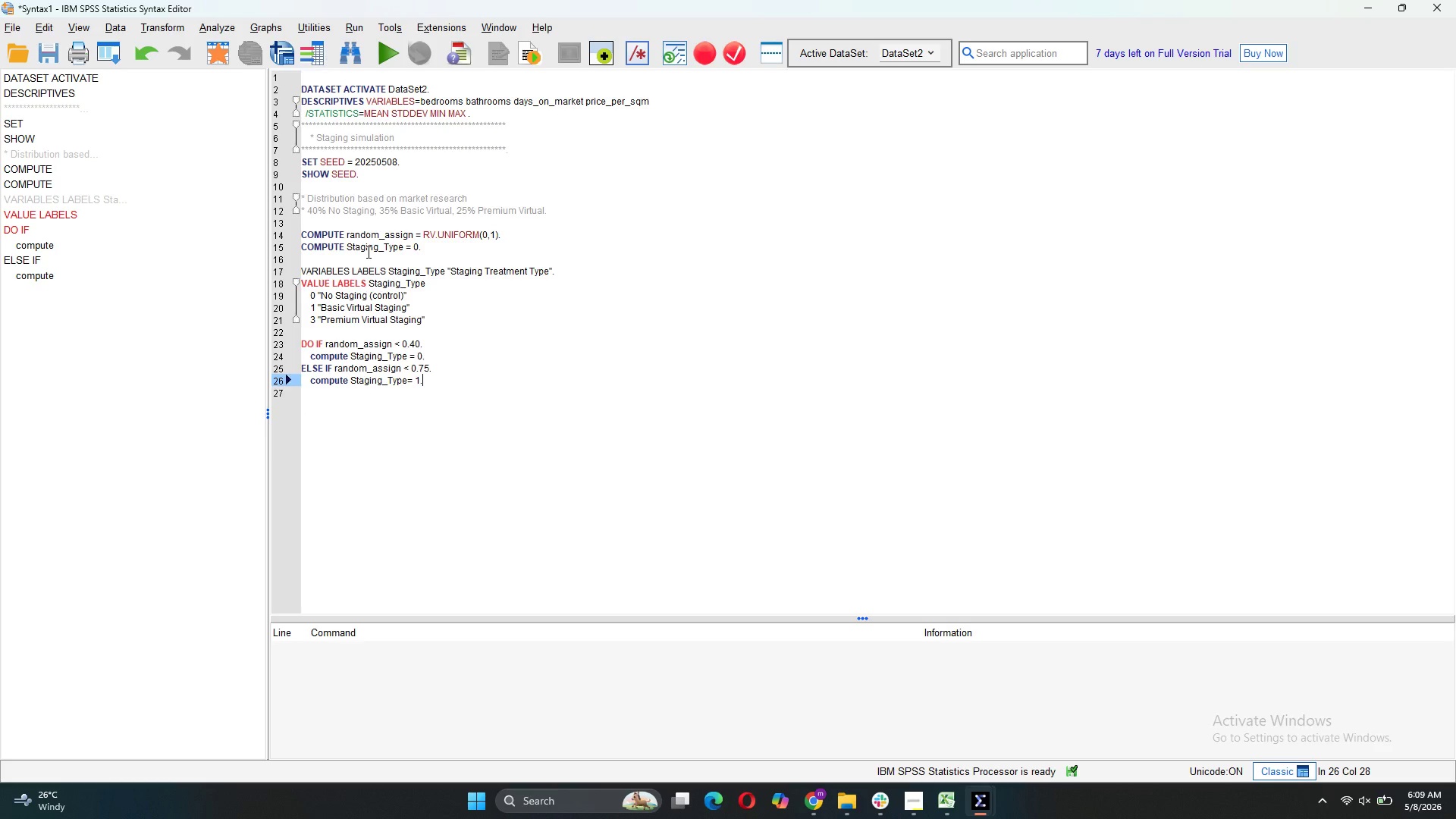 
key(Enter)
 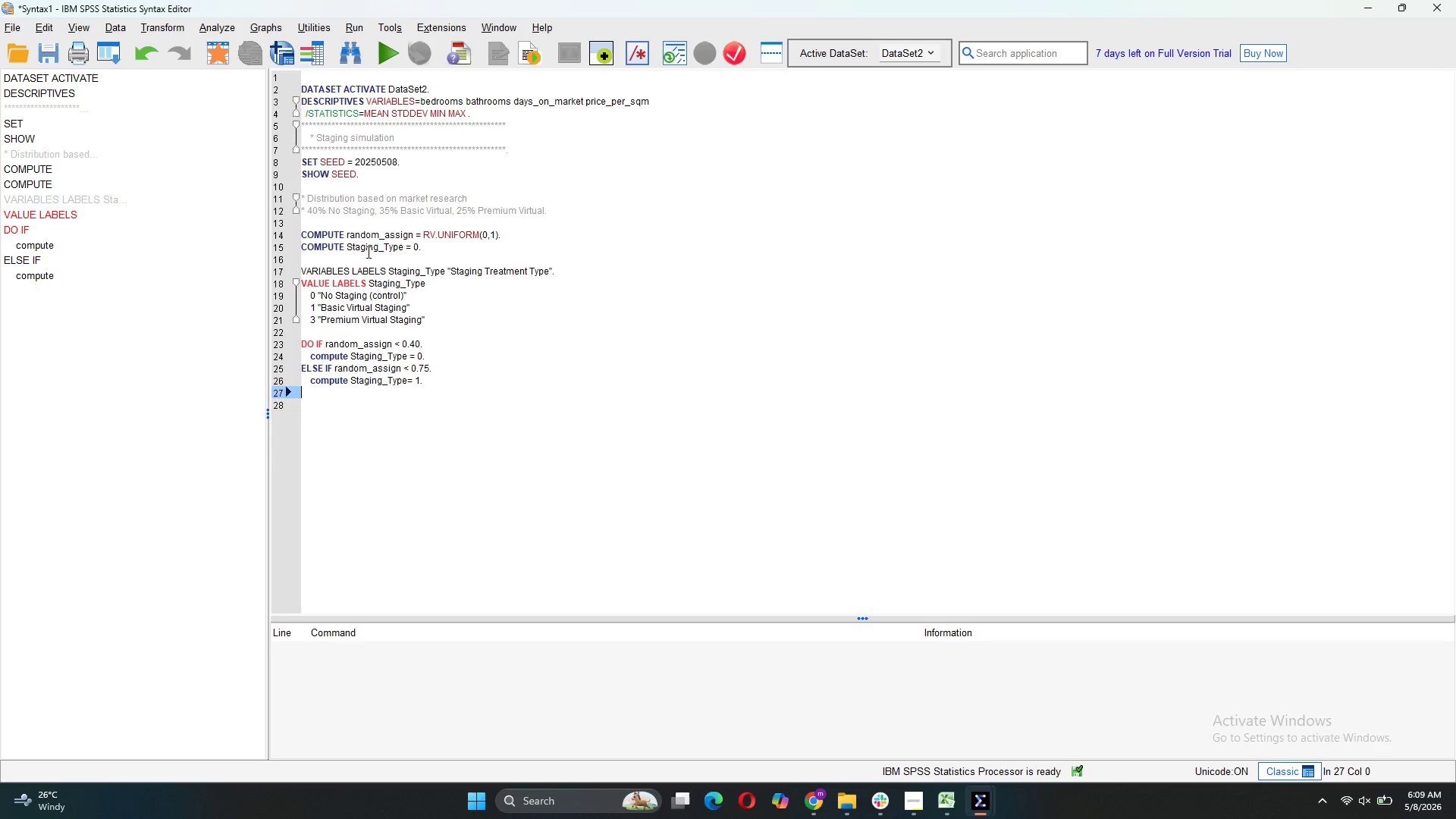 
type(else.)
 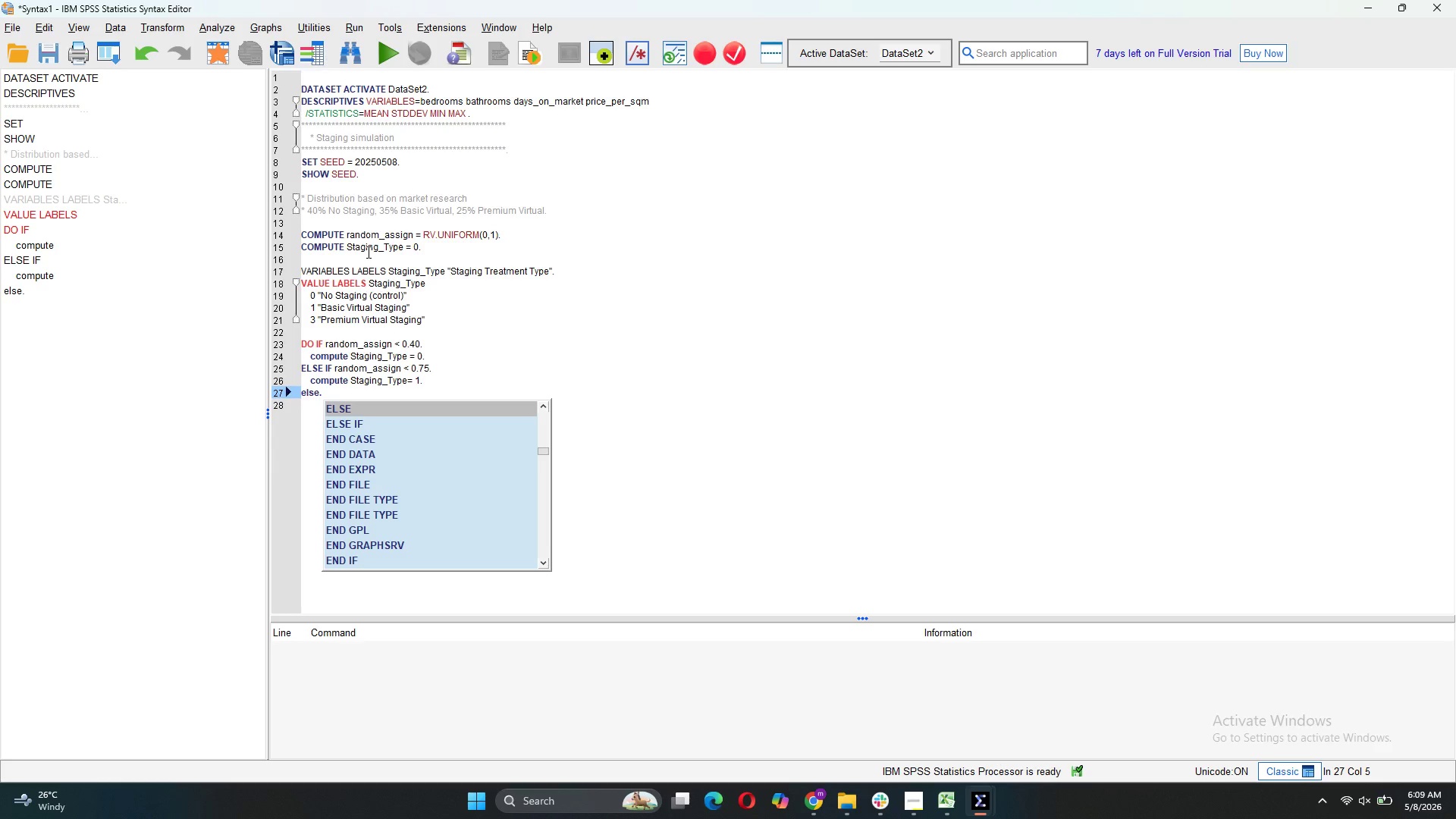 
key(Enter)
 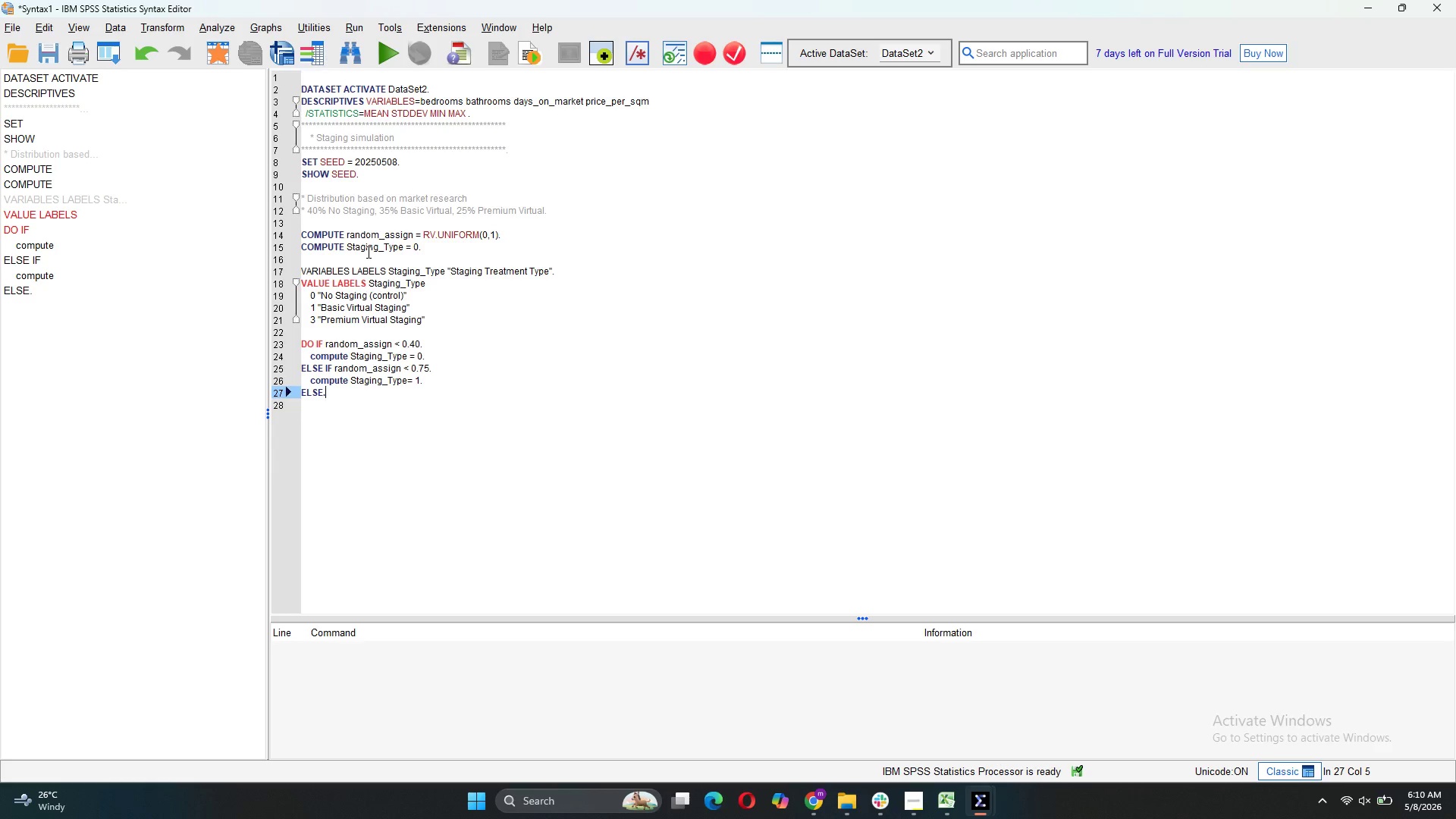 
key(Enter)
 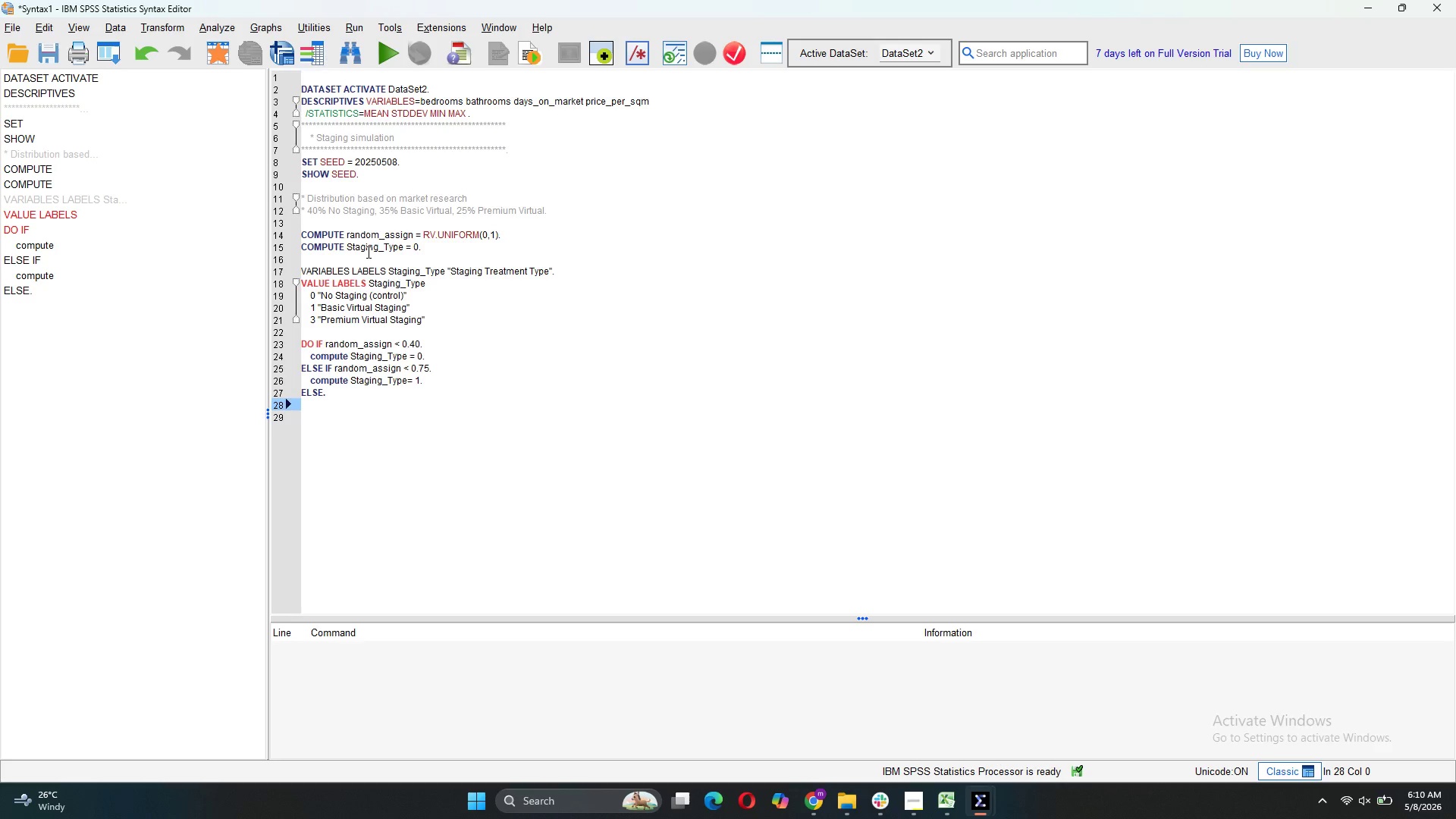 
key(Tab)
type(compute Staging_Type=2.)
 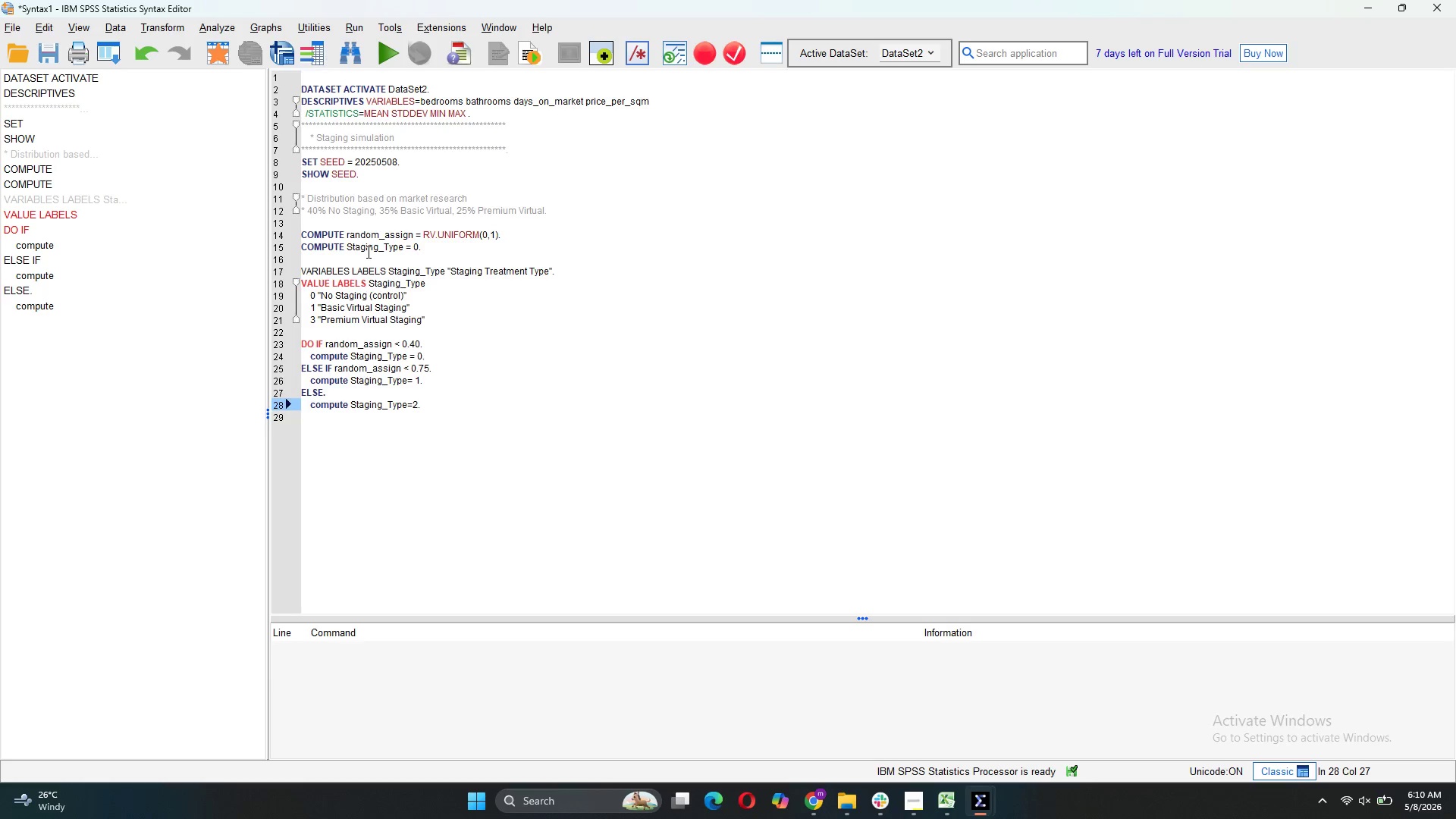 
key(Enter)
 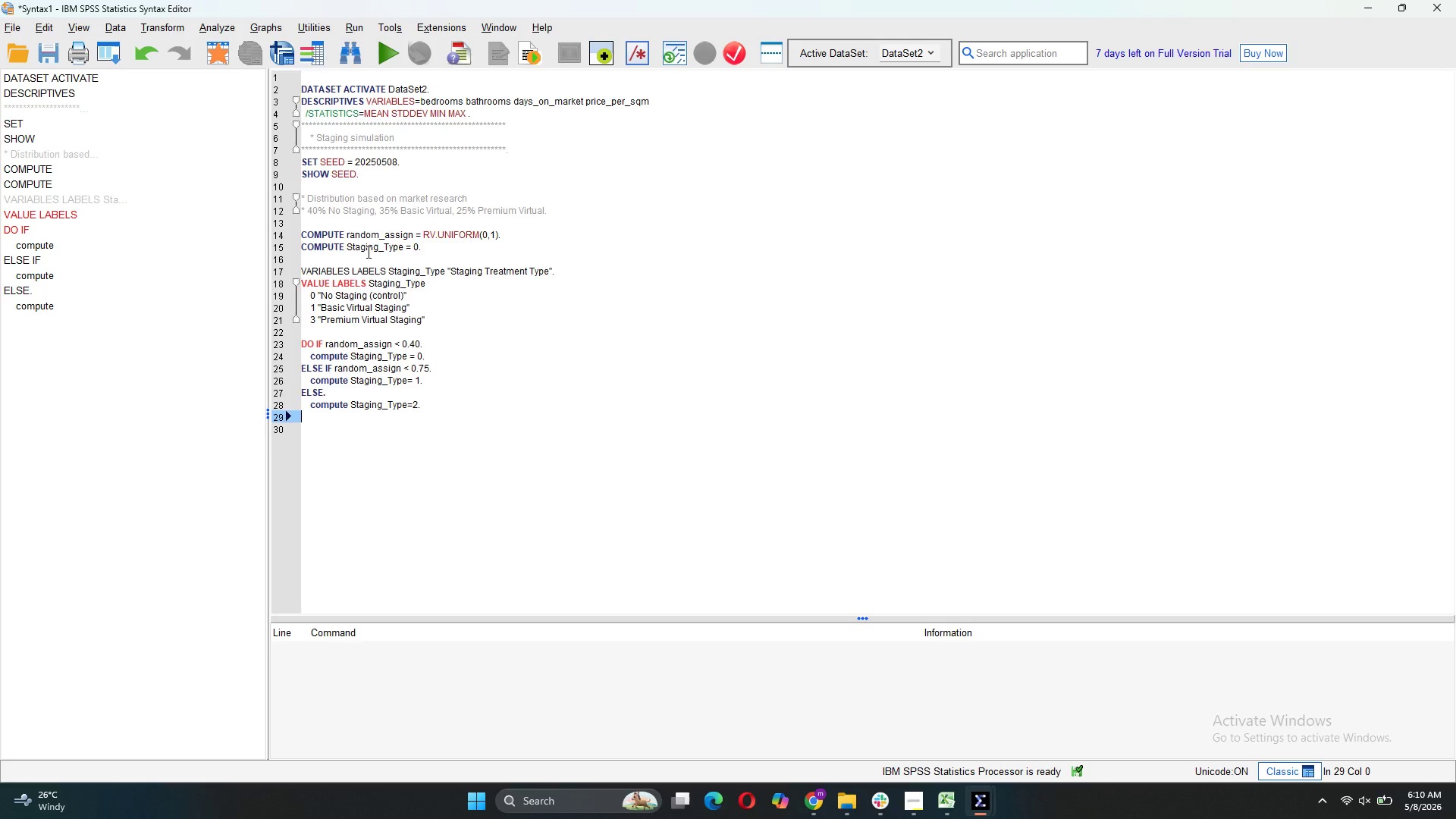 
type(END IF)
 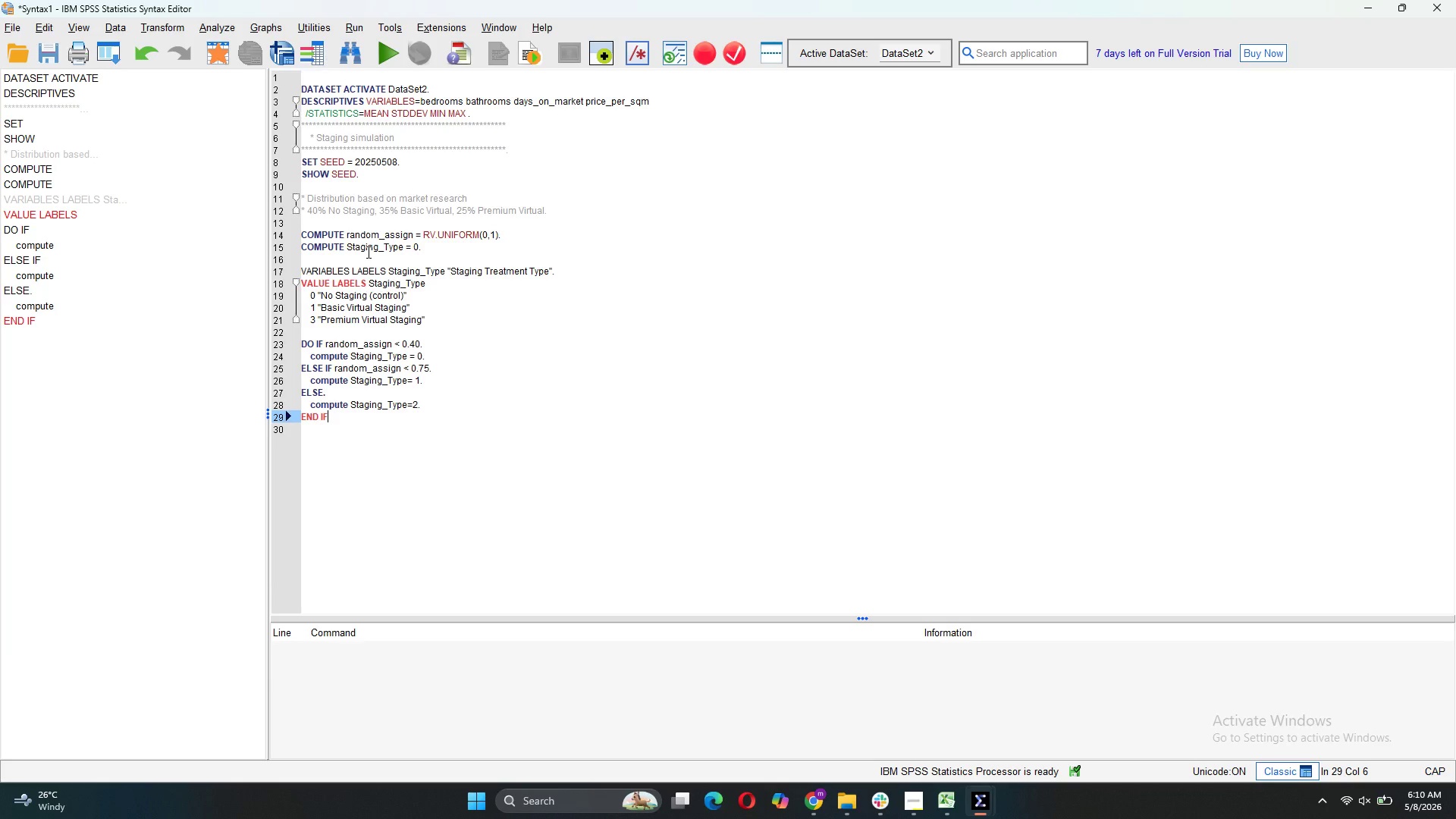 
key(Period)
 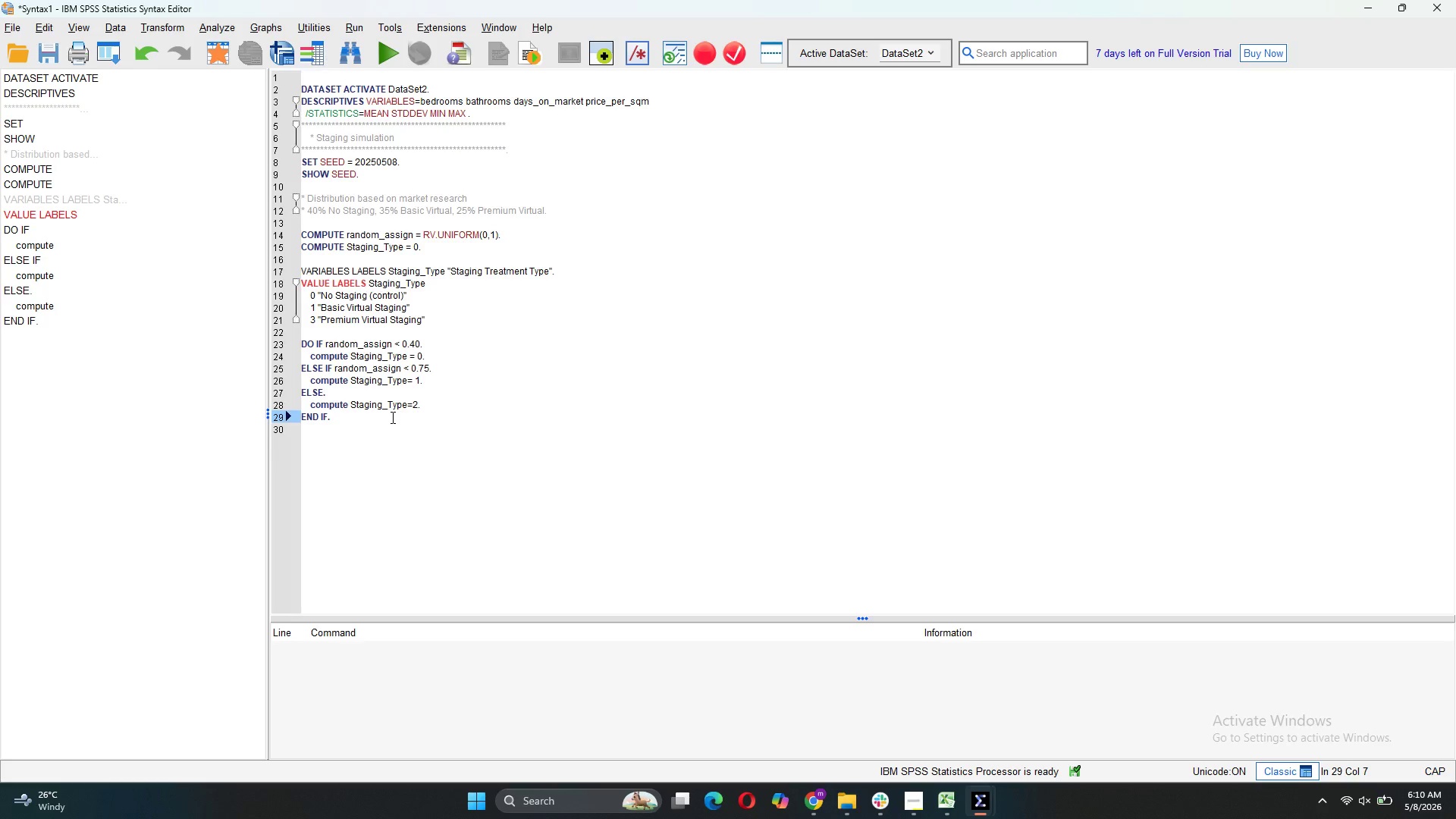 
wait(17.12)
 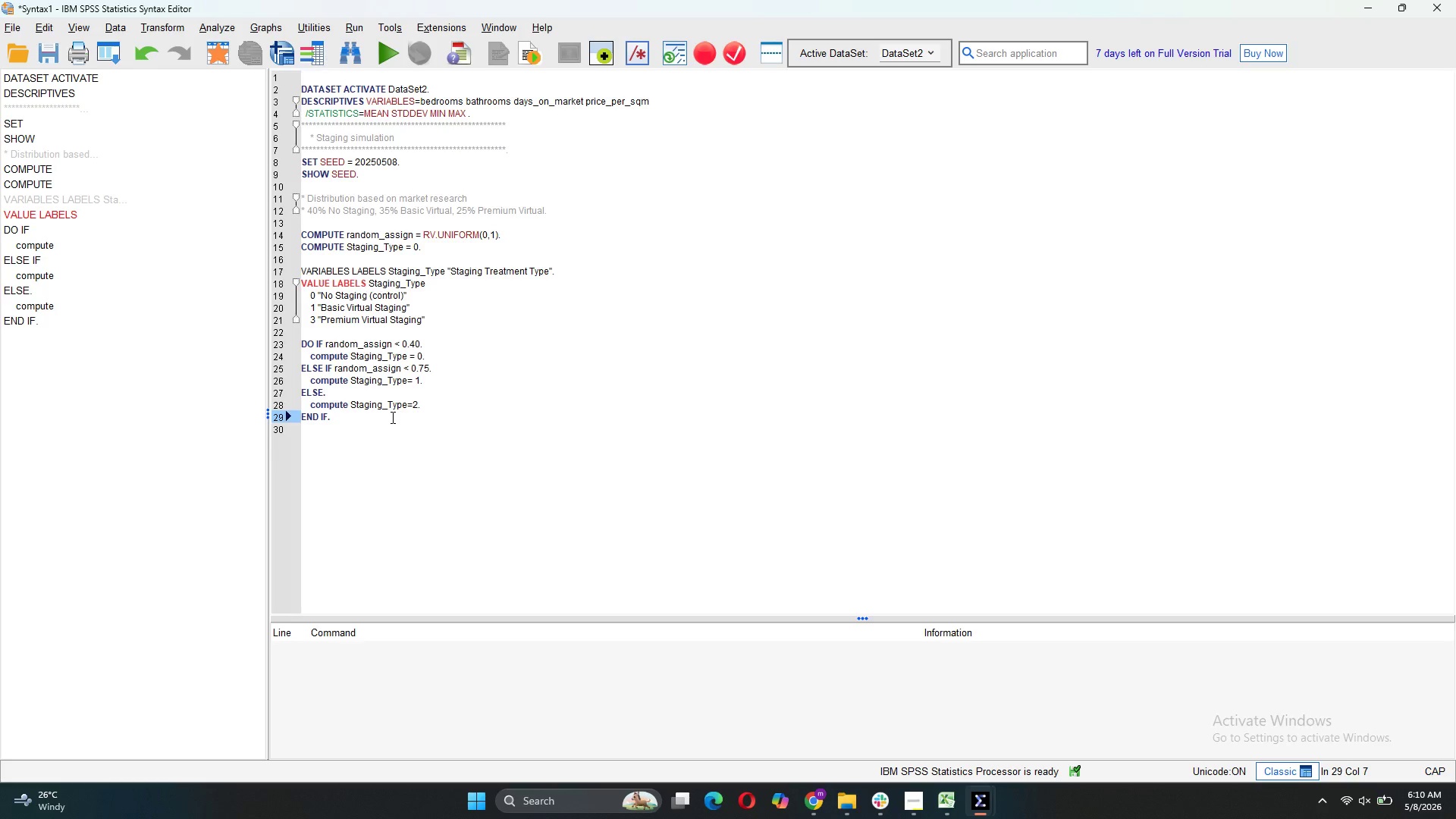 
left_click_drag(start_coordinate=[344, 422], to_coordinate=[301, 338])
 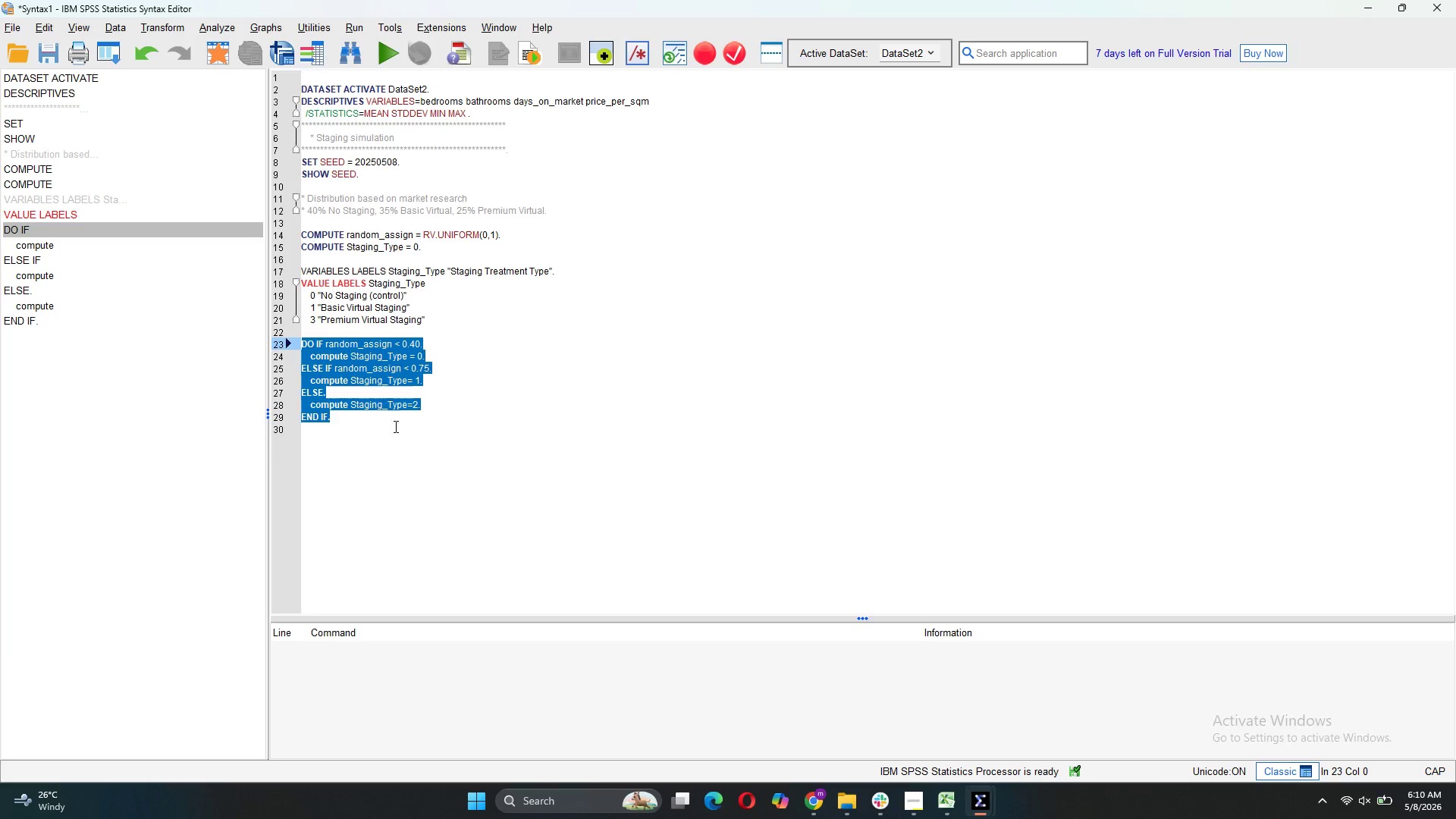 
left_click([417, 494])
 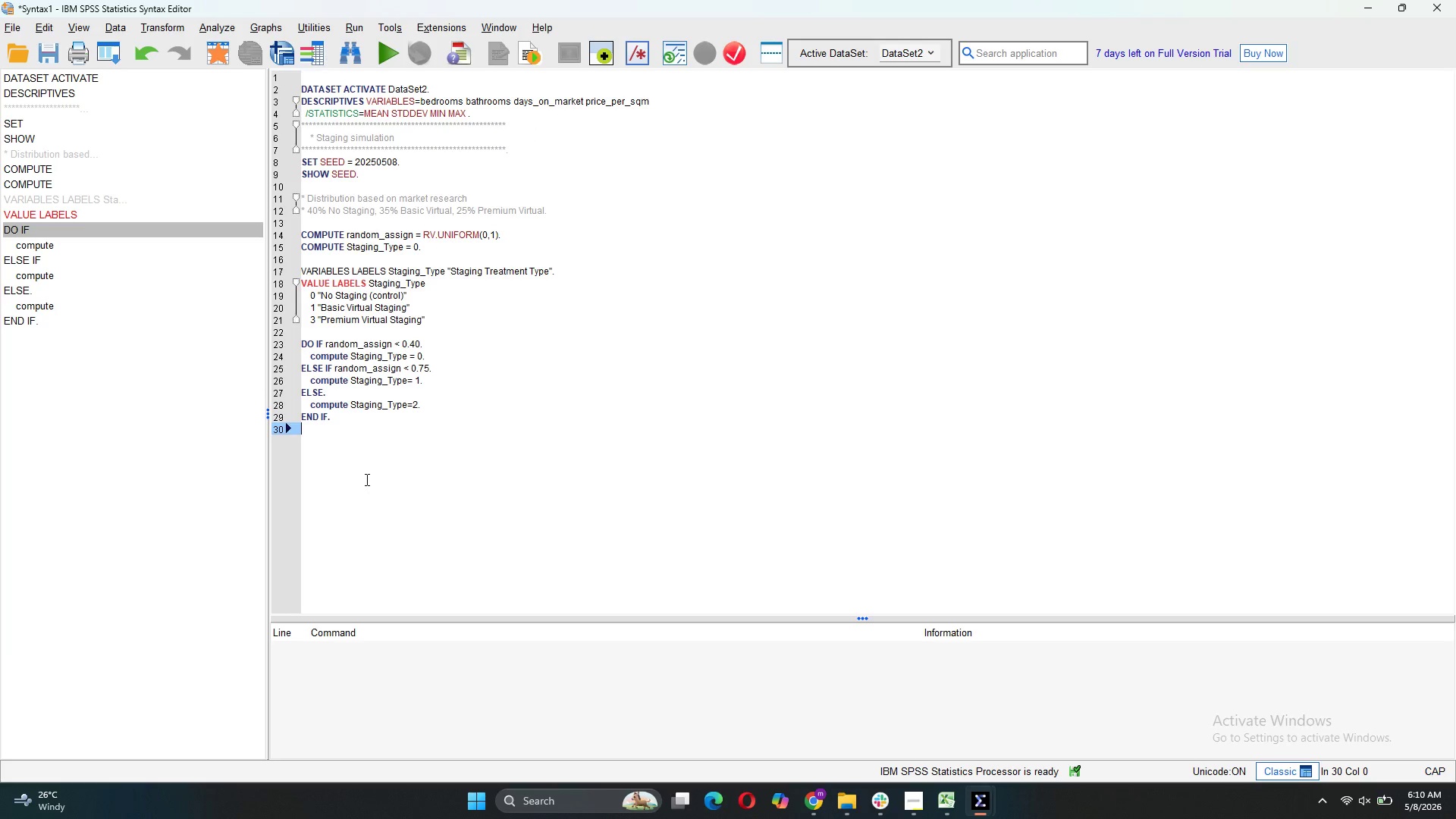 
left_click([364, 464])
 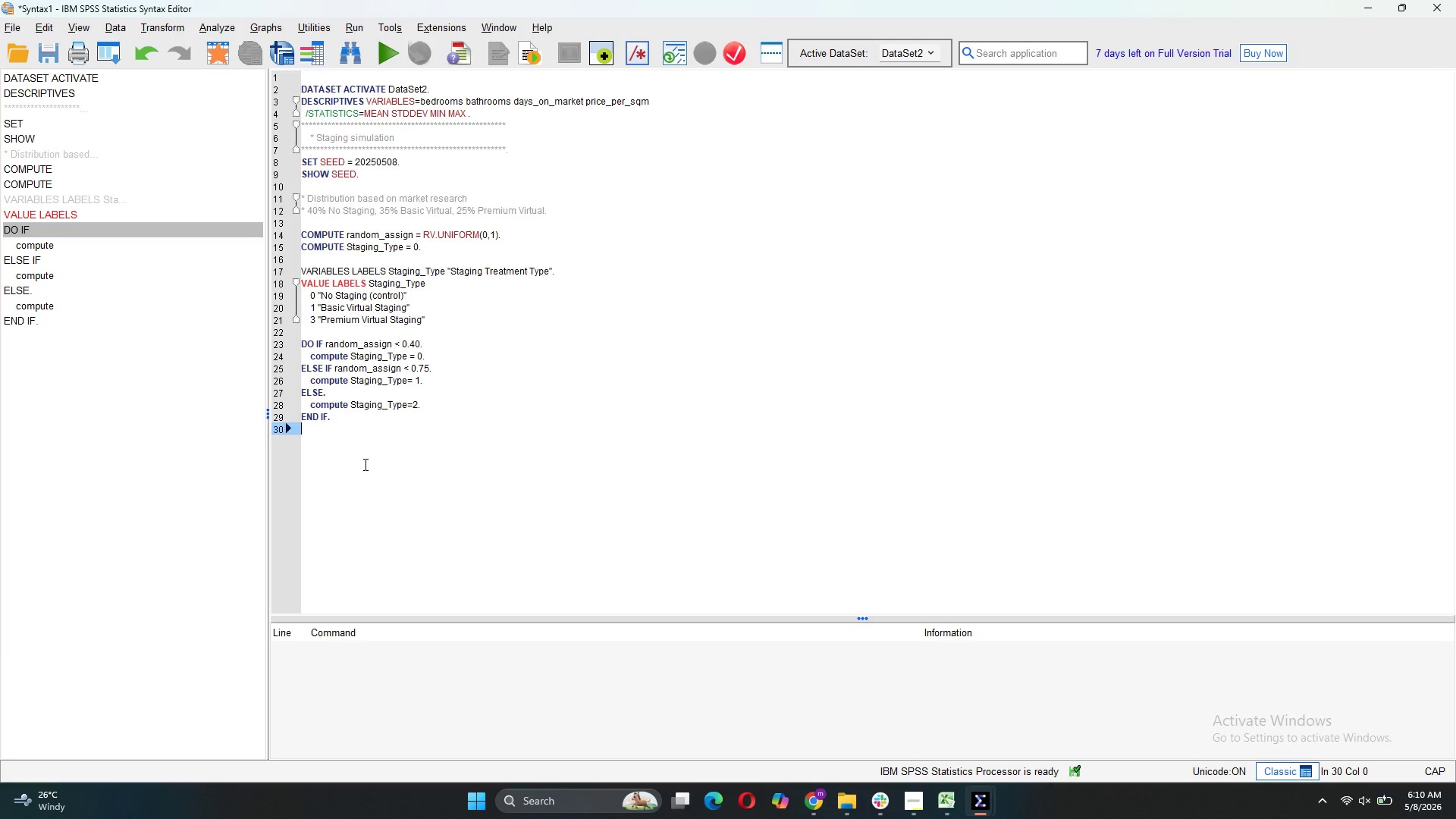 
key(Enter)
 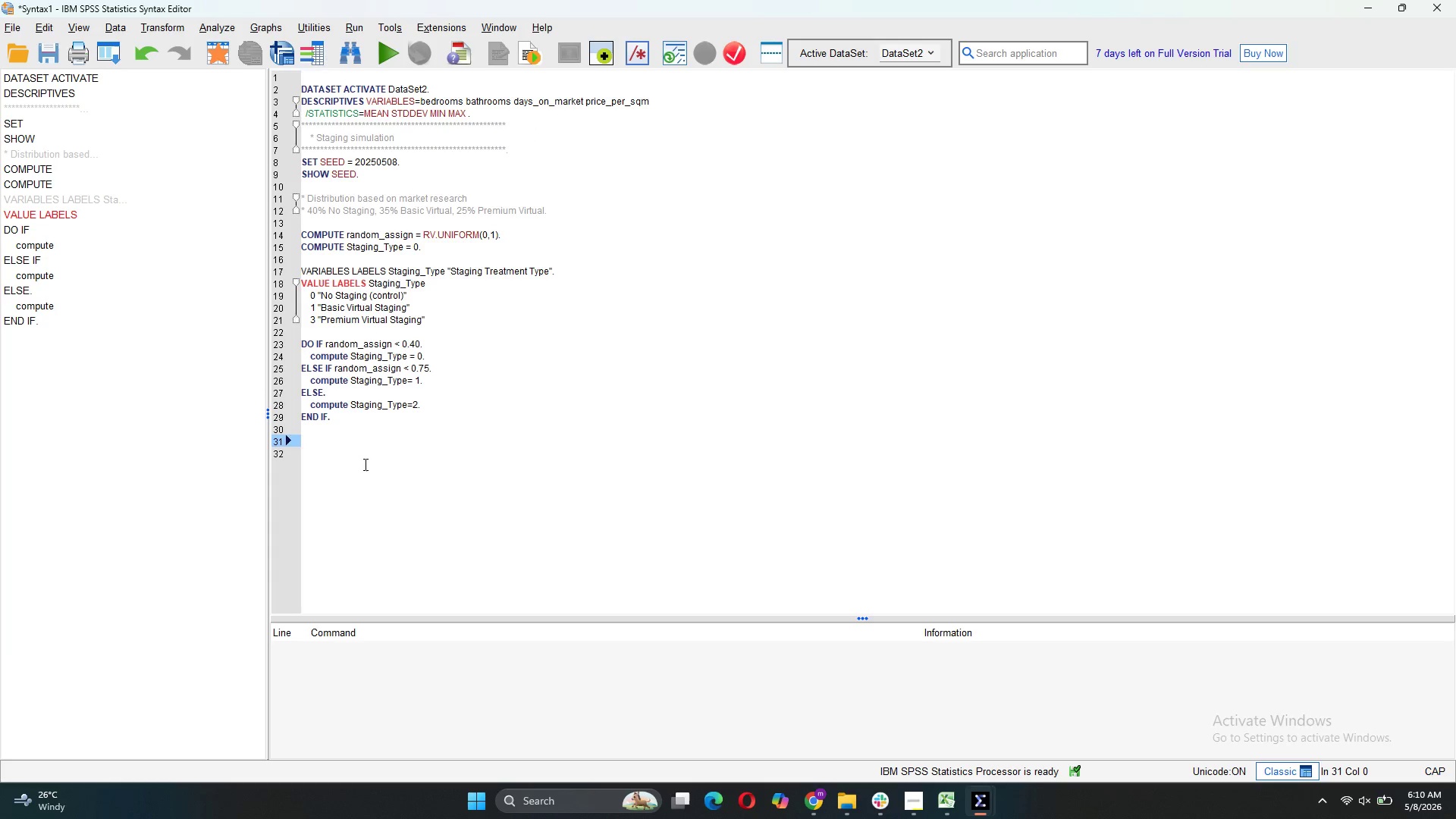 
type(* vERIFY )
key(Backspace)
key(Backspace)
key(Backspace)
key(Backspace)
key(Backspace)
key(Backspace)
key(Backspace)
type(Verify D)
key(Backspace)
type(distribution)
 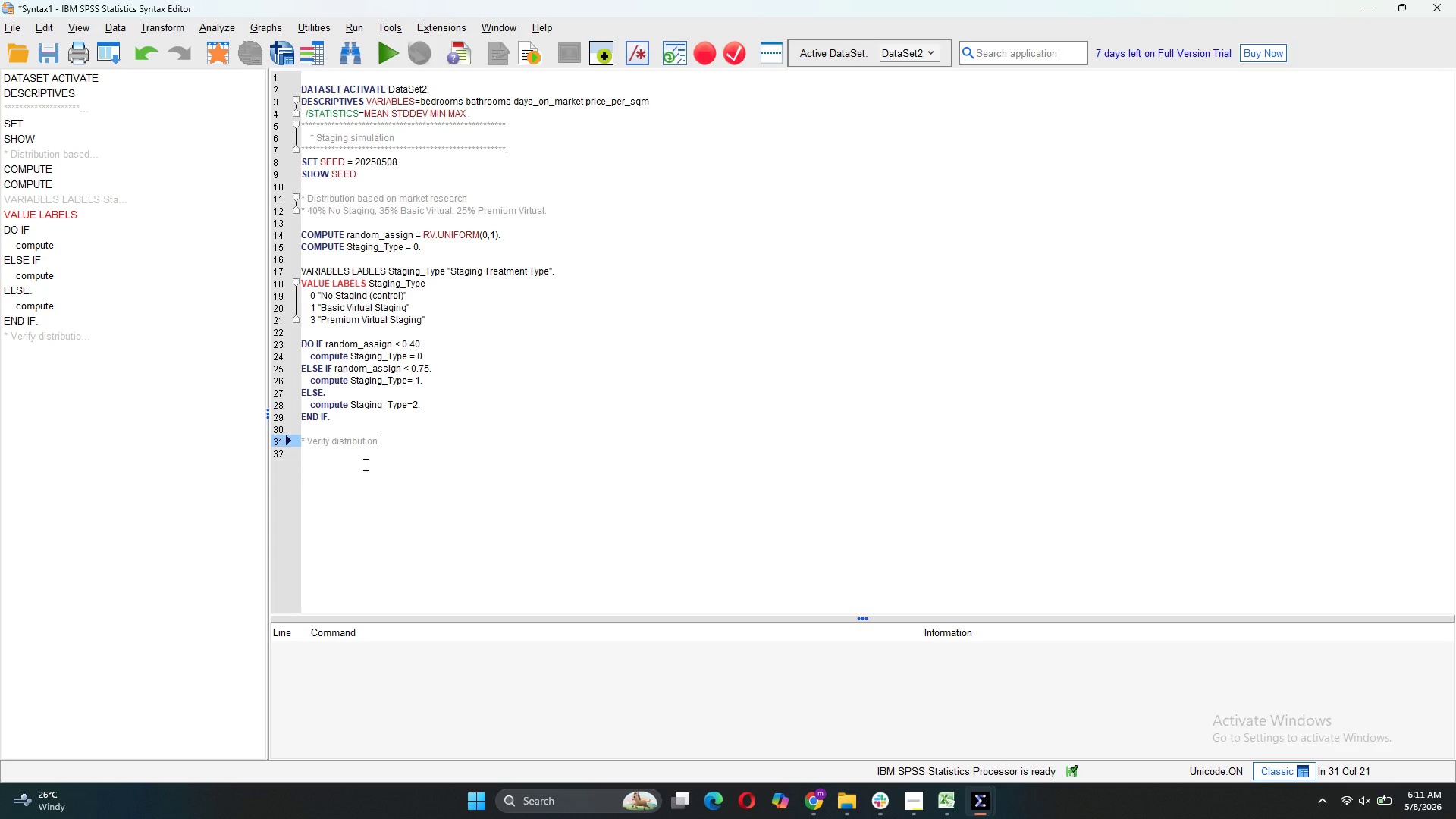 
key(Enter)
 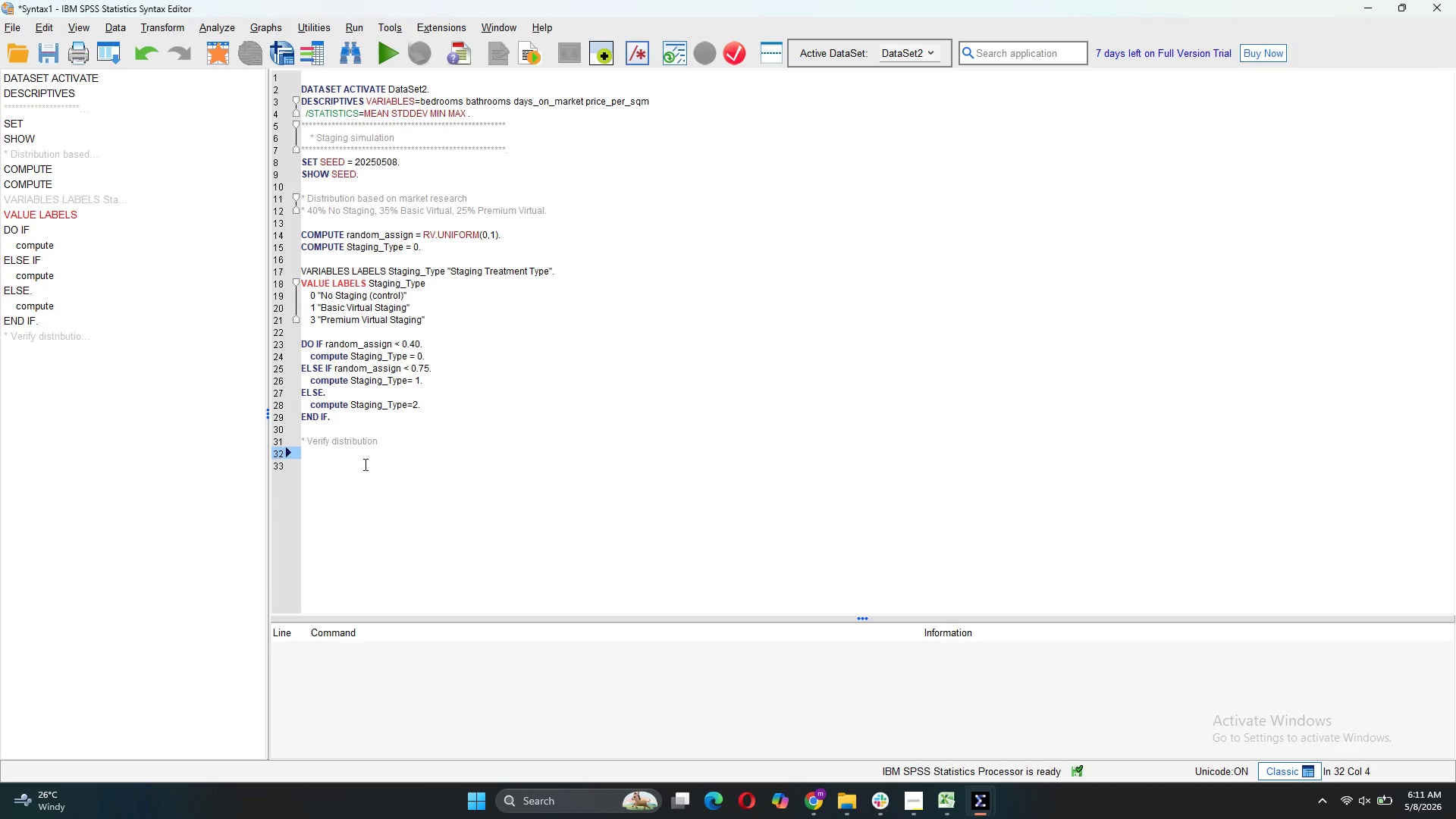 
key(Backspace)
key(Backspace)
key(Backspace)
type(FREQUENCIES )
 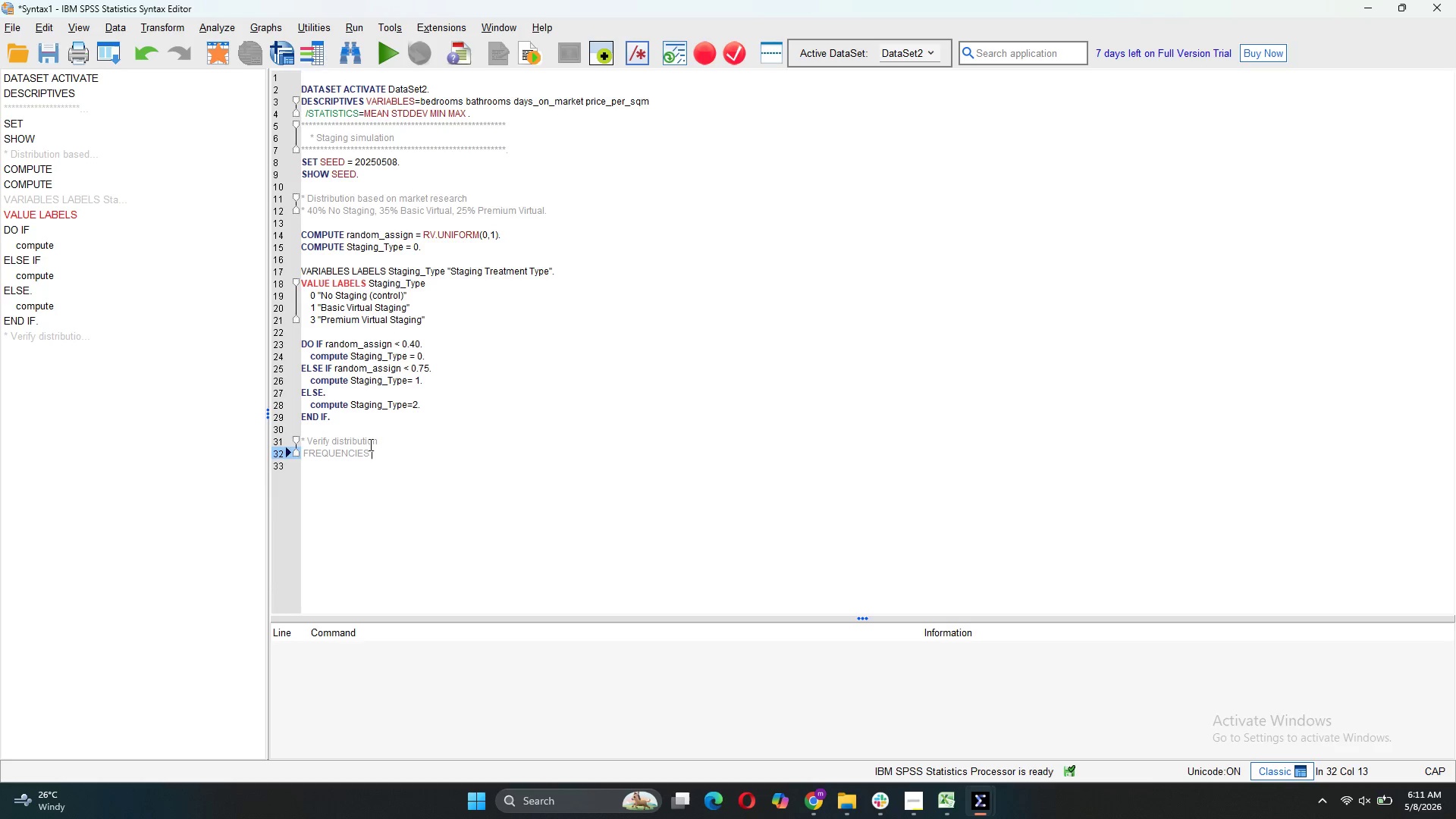 
left_click([385, 441])
 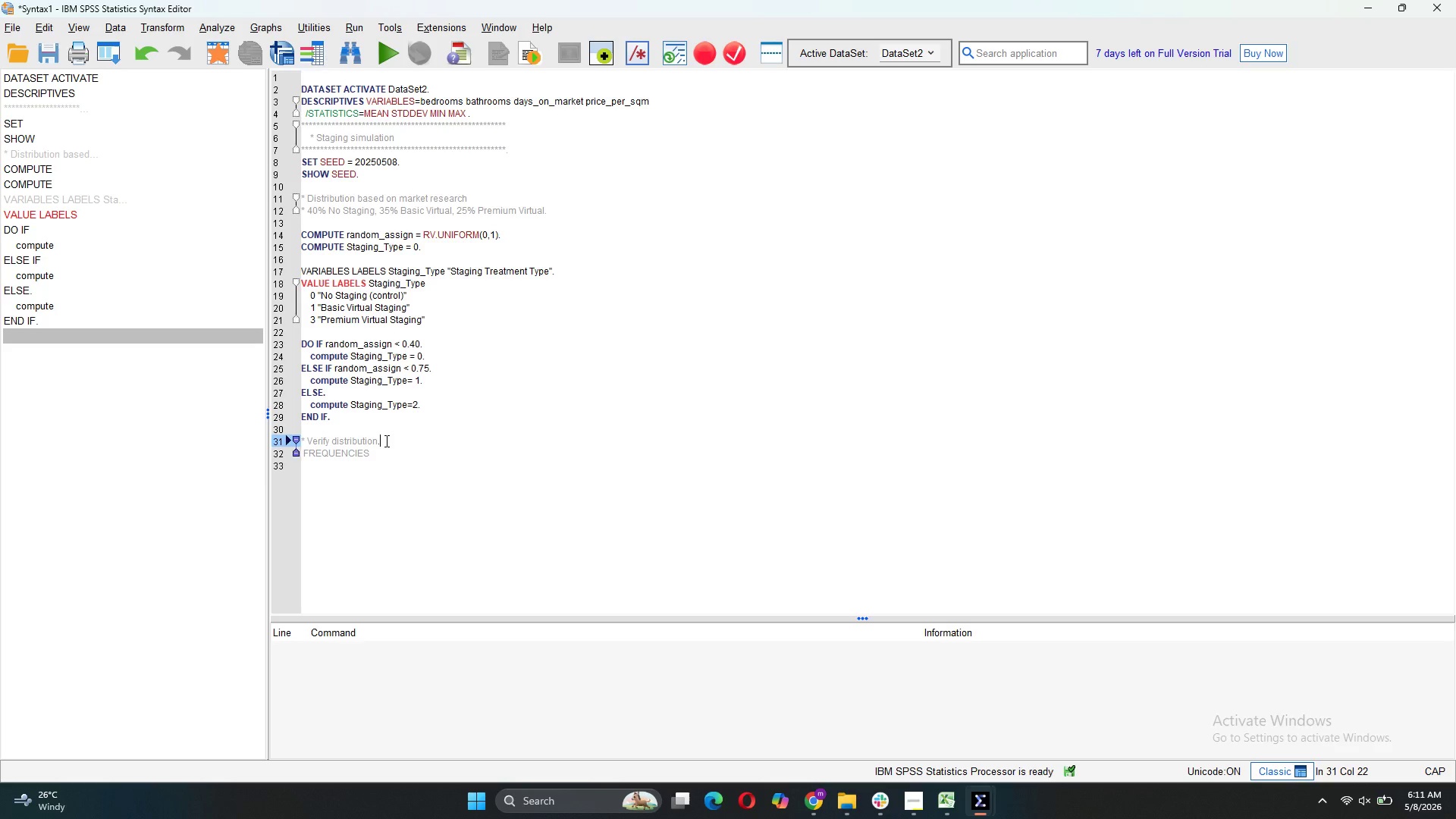 
key(Period)
 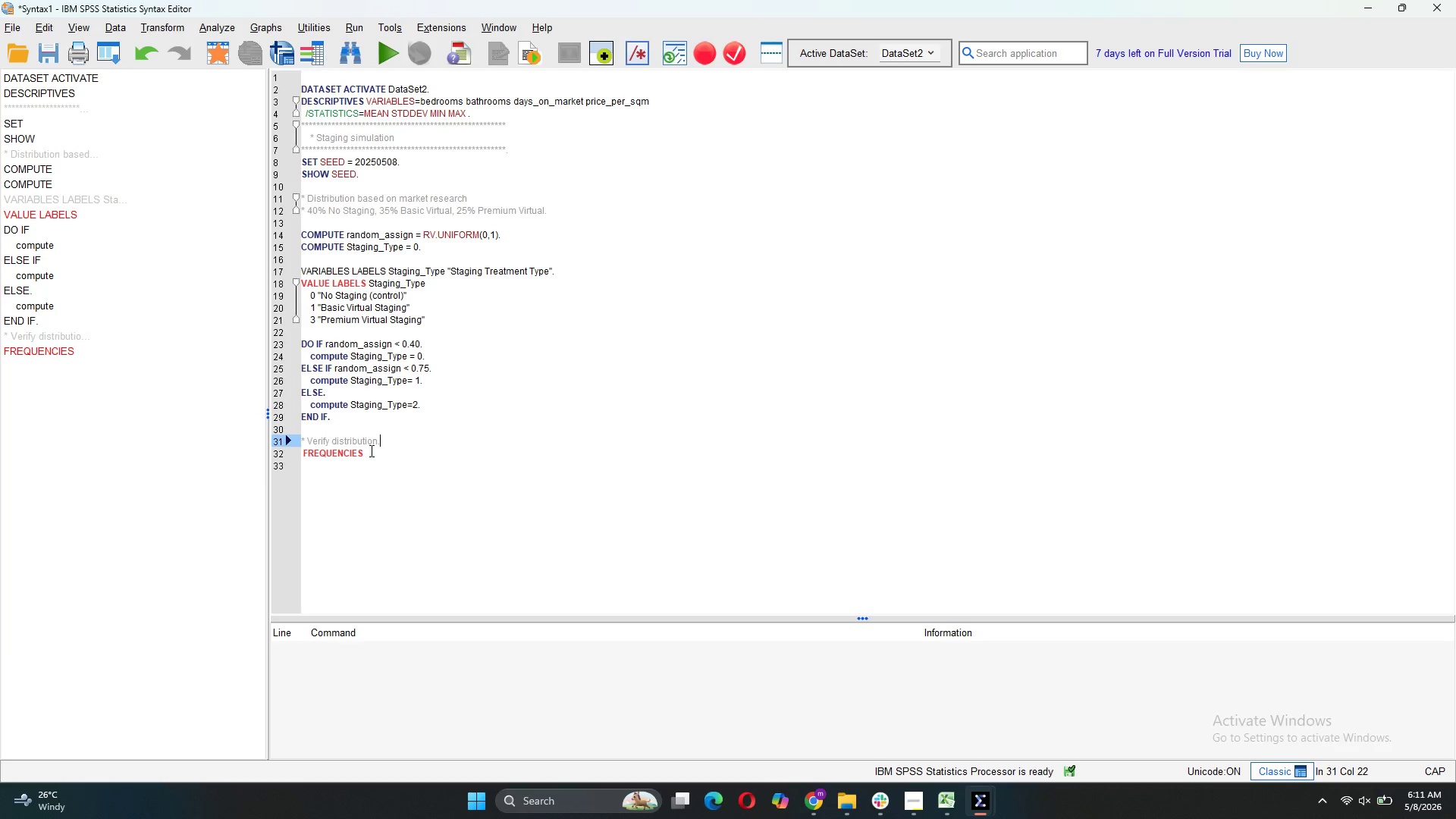 
left_click([370, 450])
 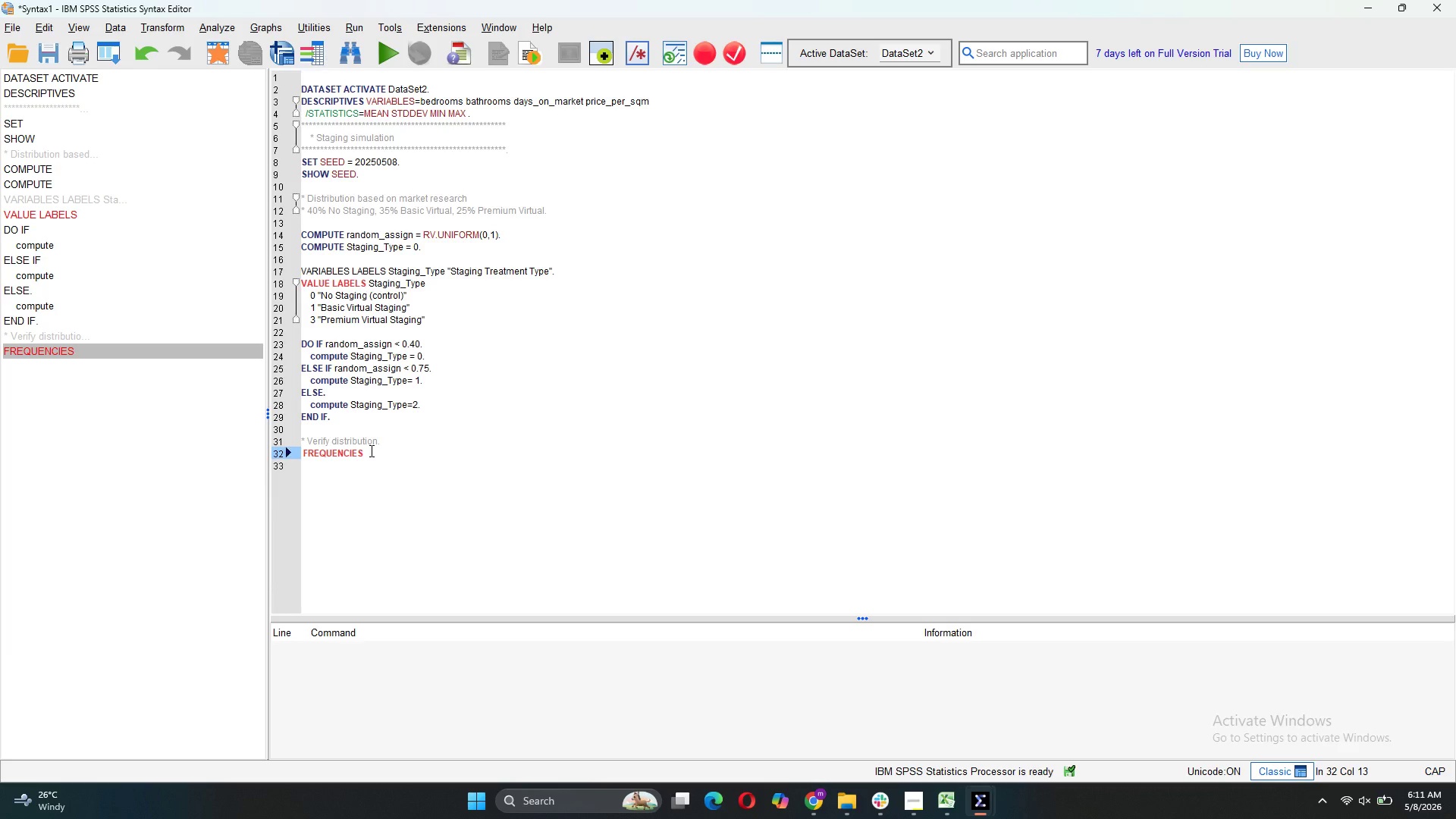 
type(VARIABLES=Stagig_Type)
 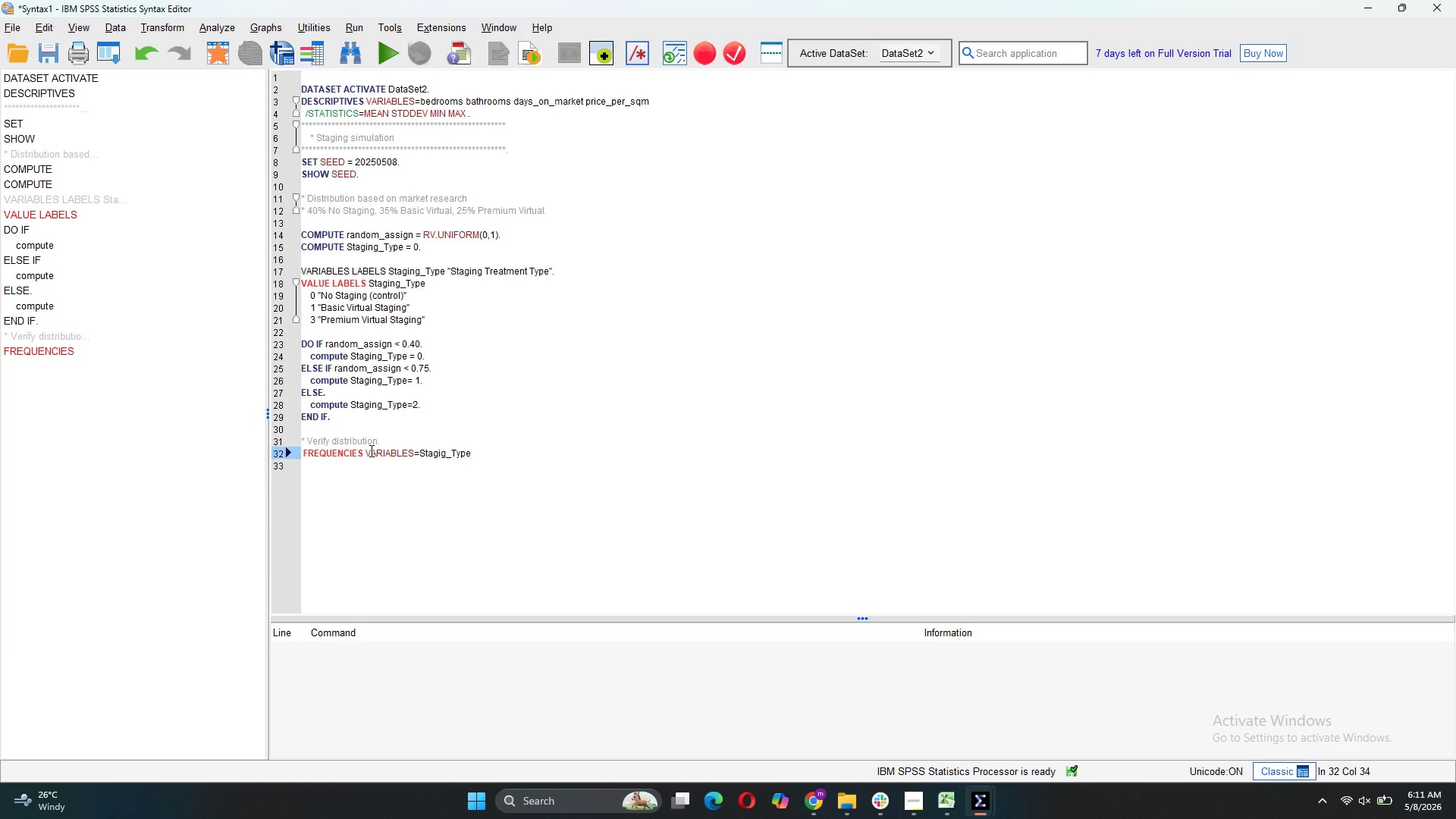 
left_click([444, 451])
 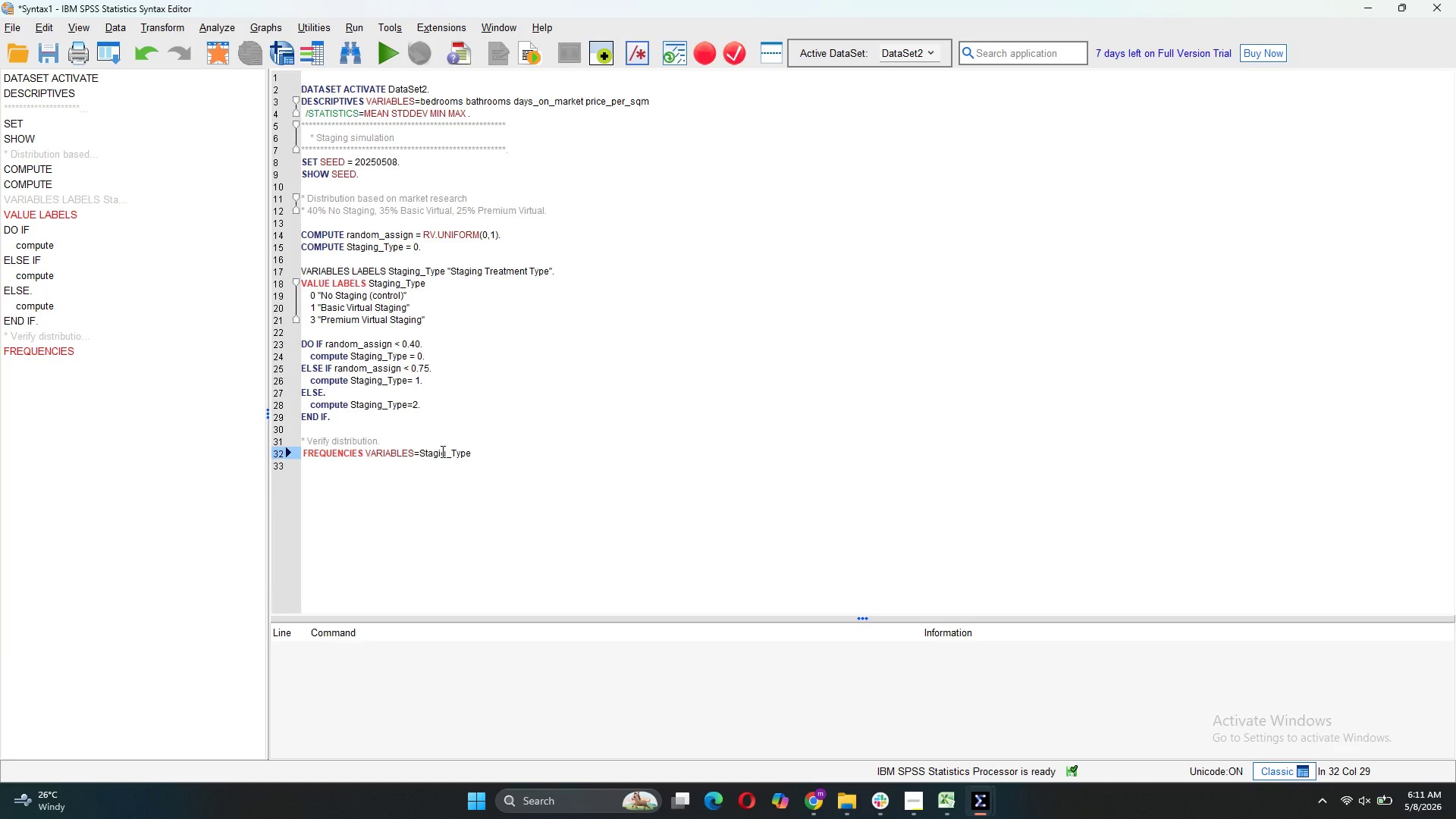 
left_click([441, 451])
 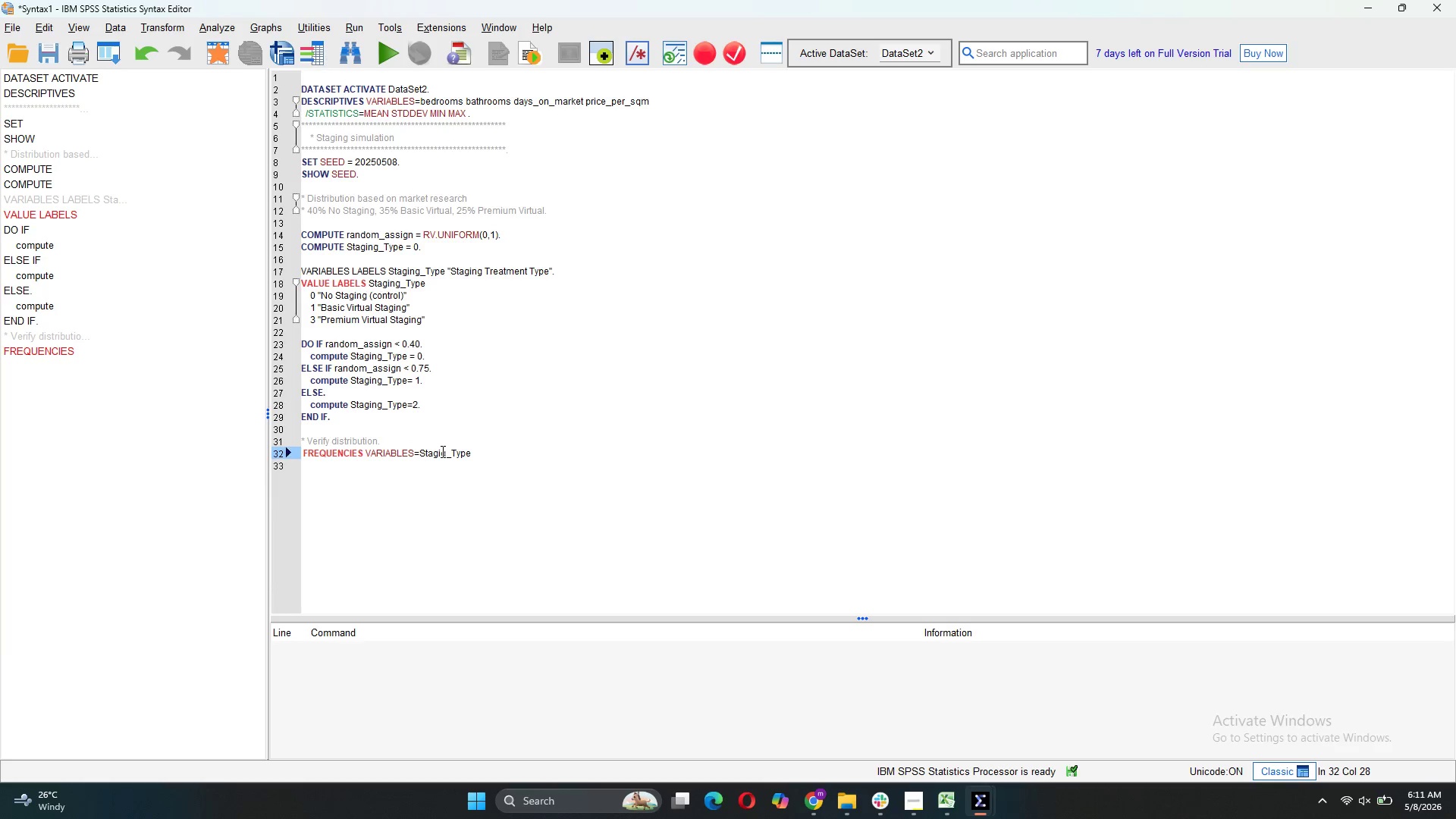 
key(N)
 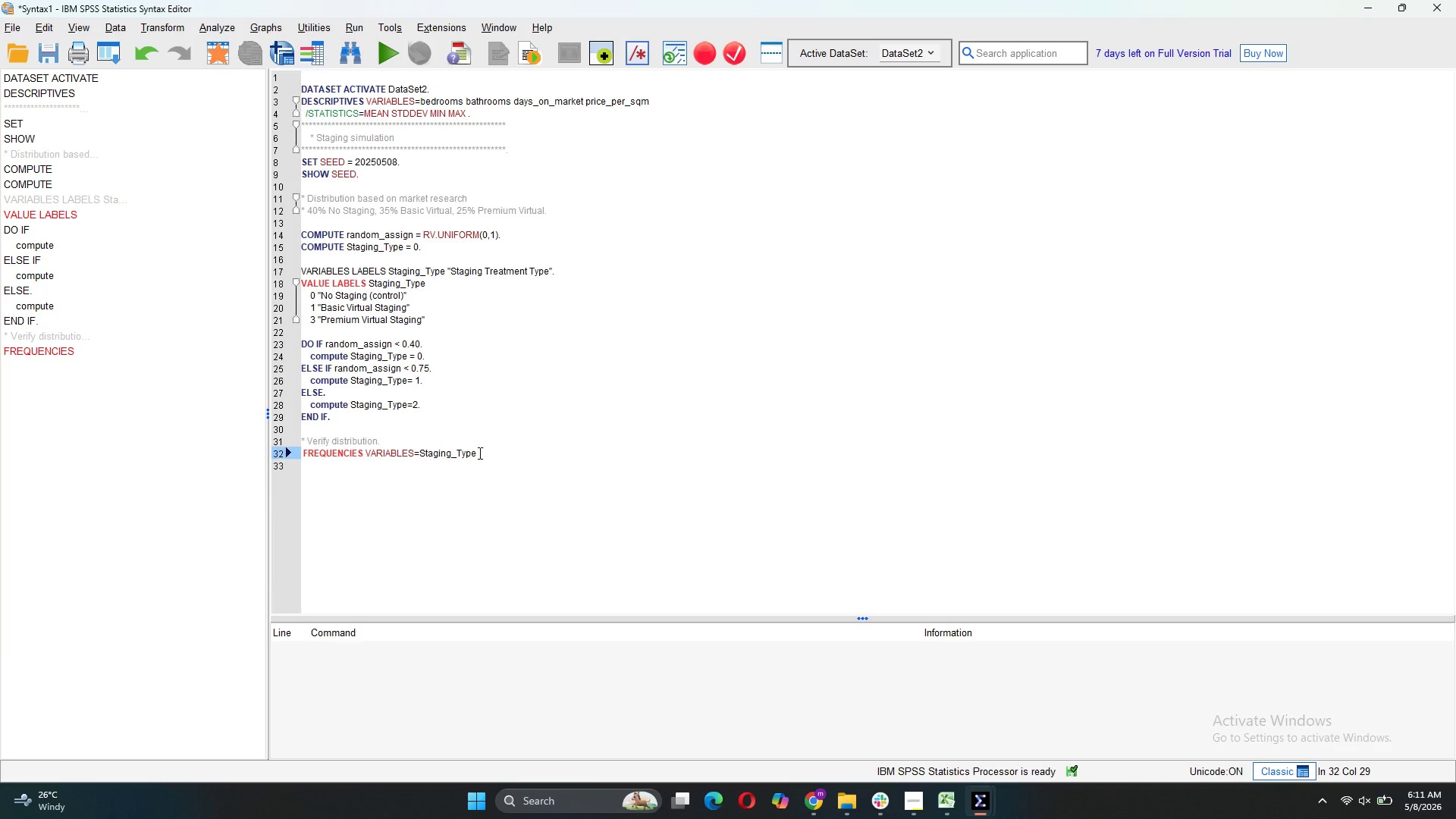 
left_click([479, 453])
 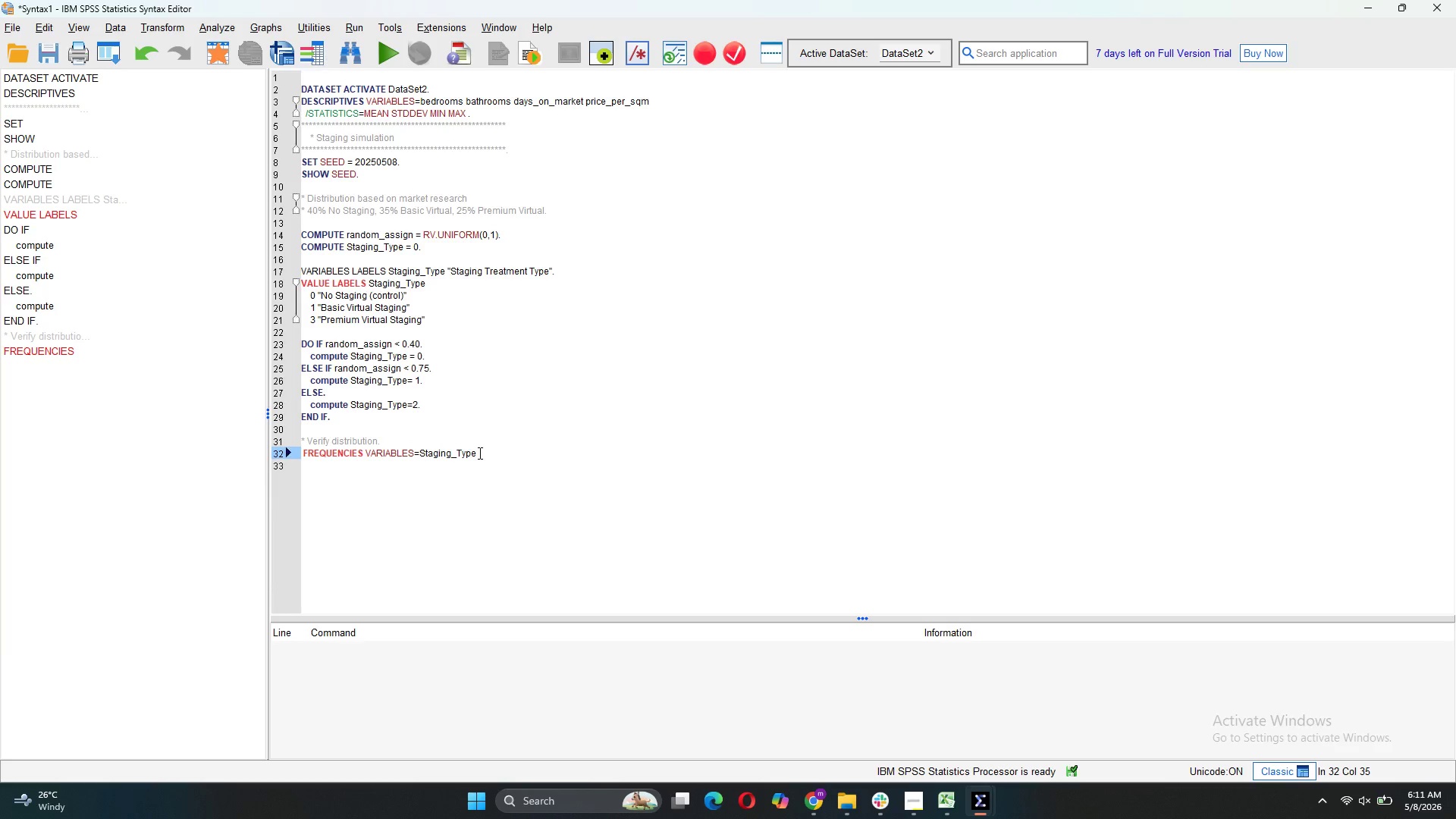 
key(Comma)
 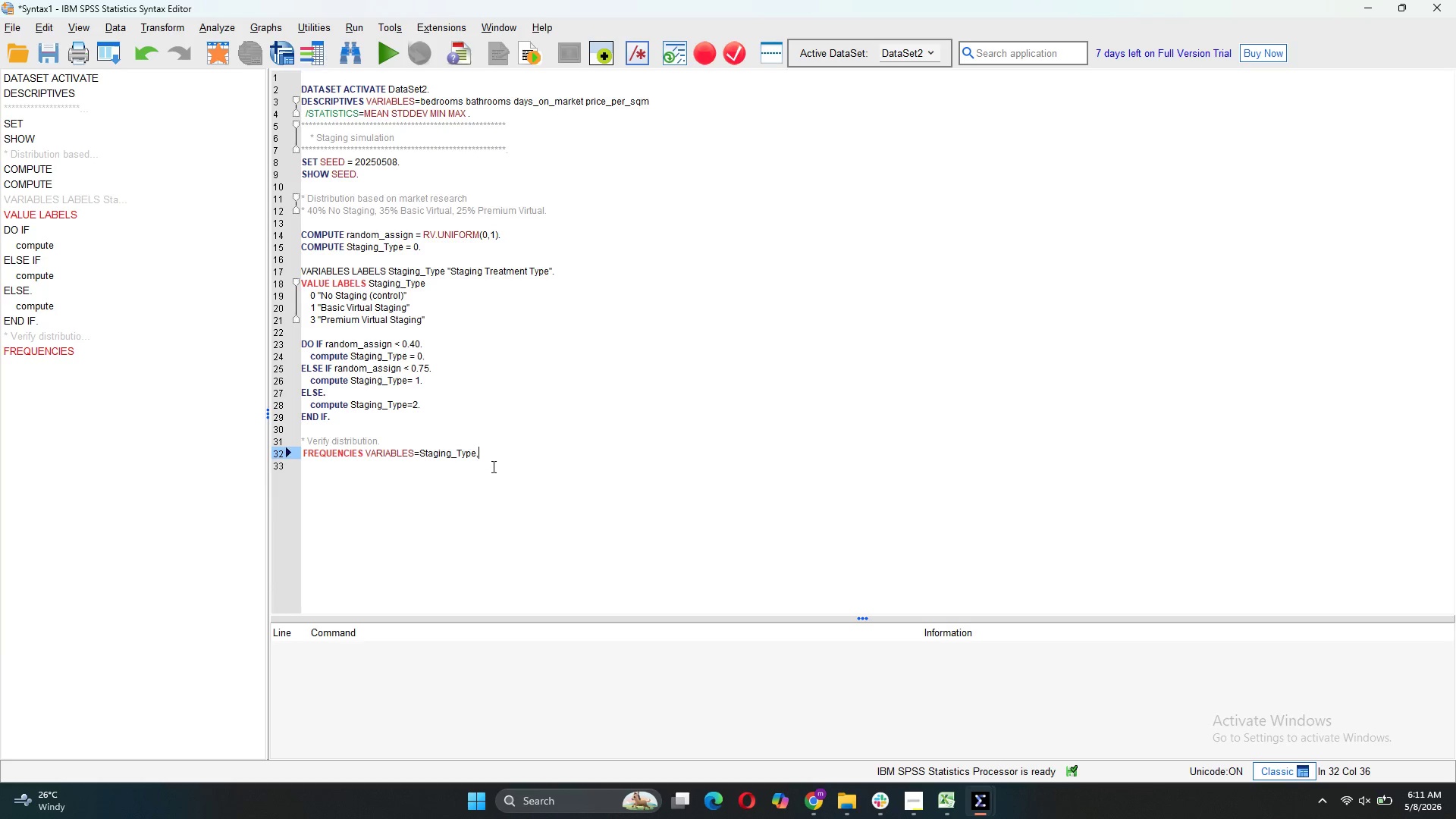 
key(Backspace)
 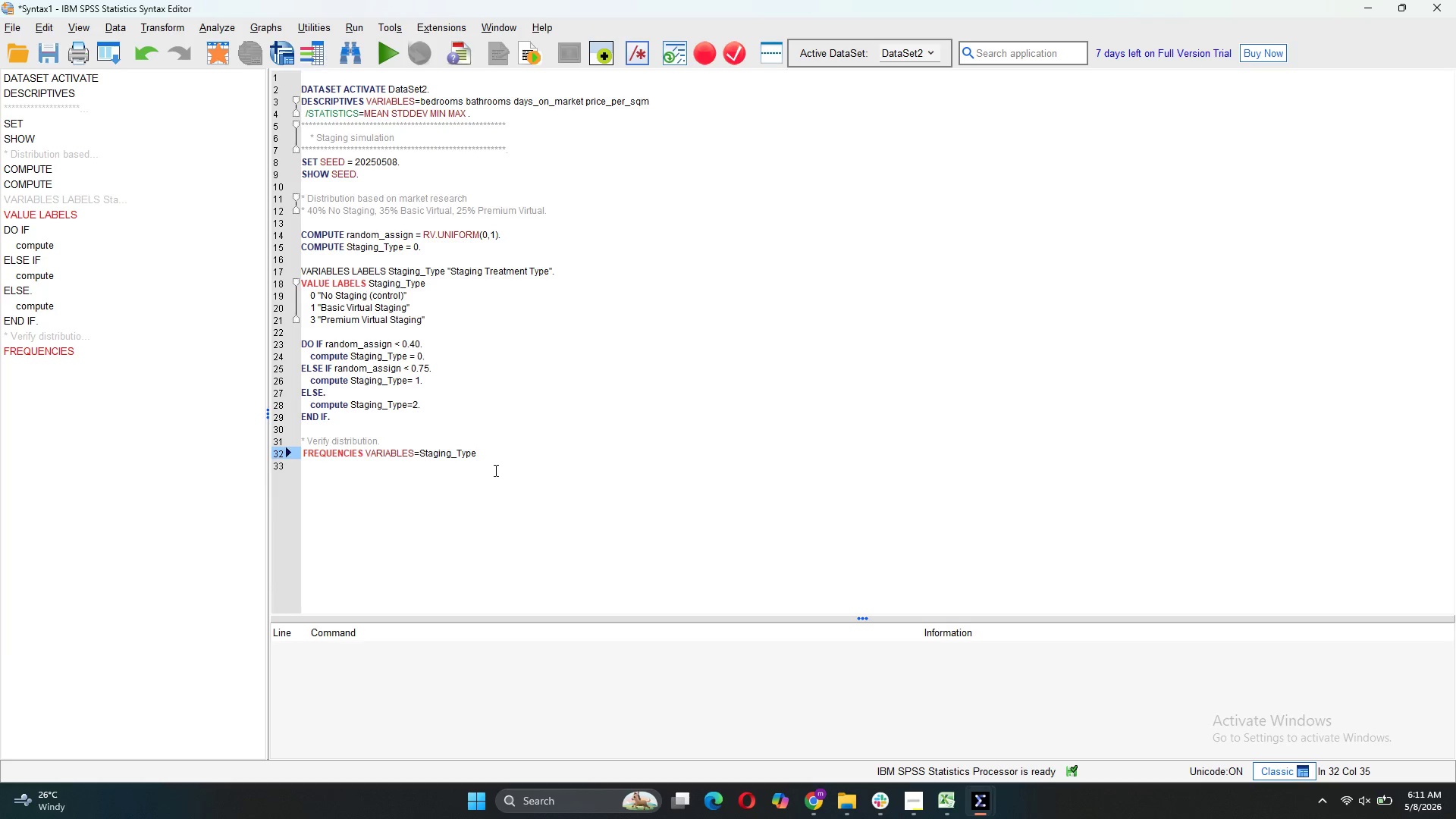 
key(Period)
 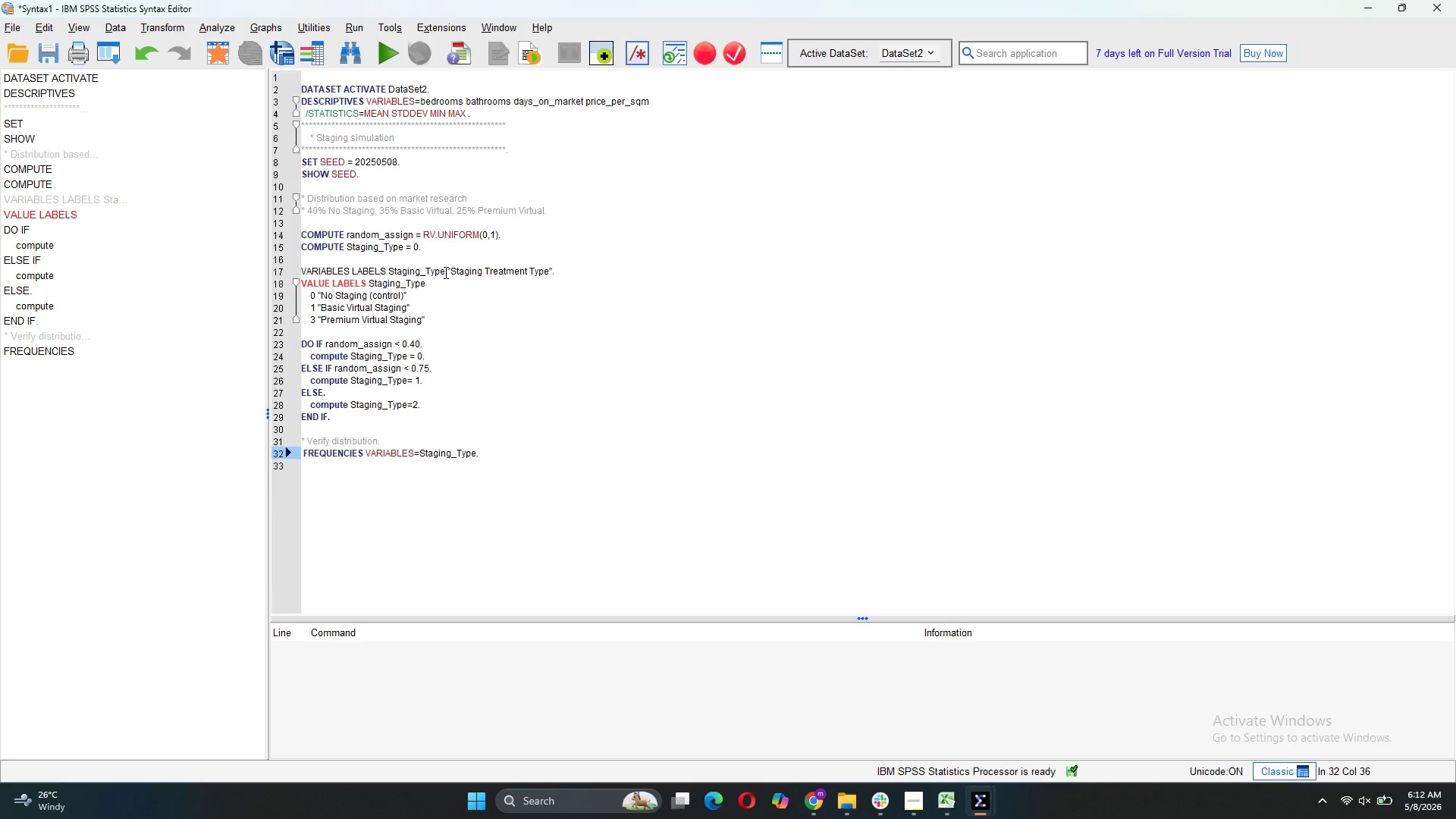 
wait(29.91)
 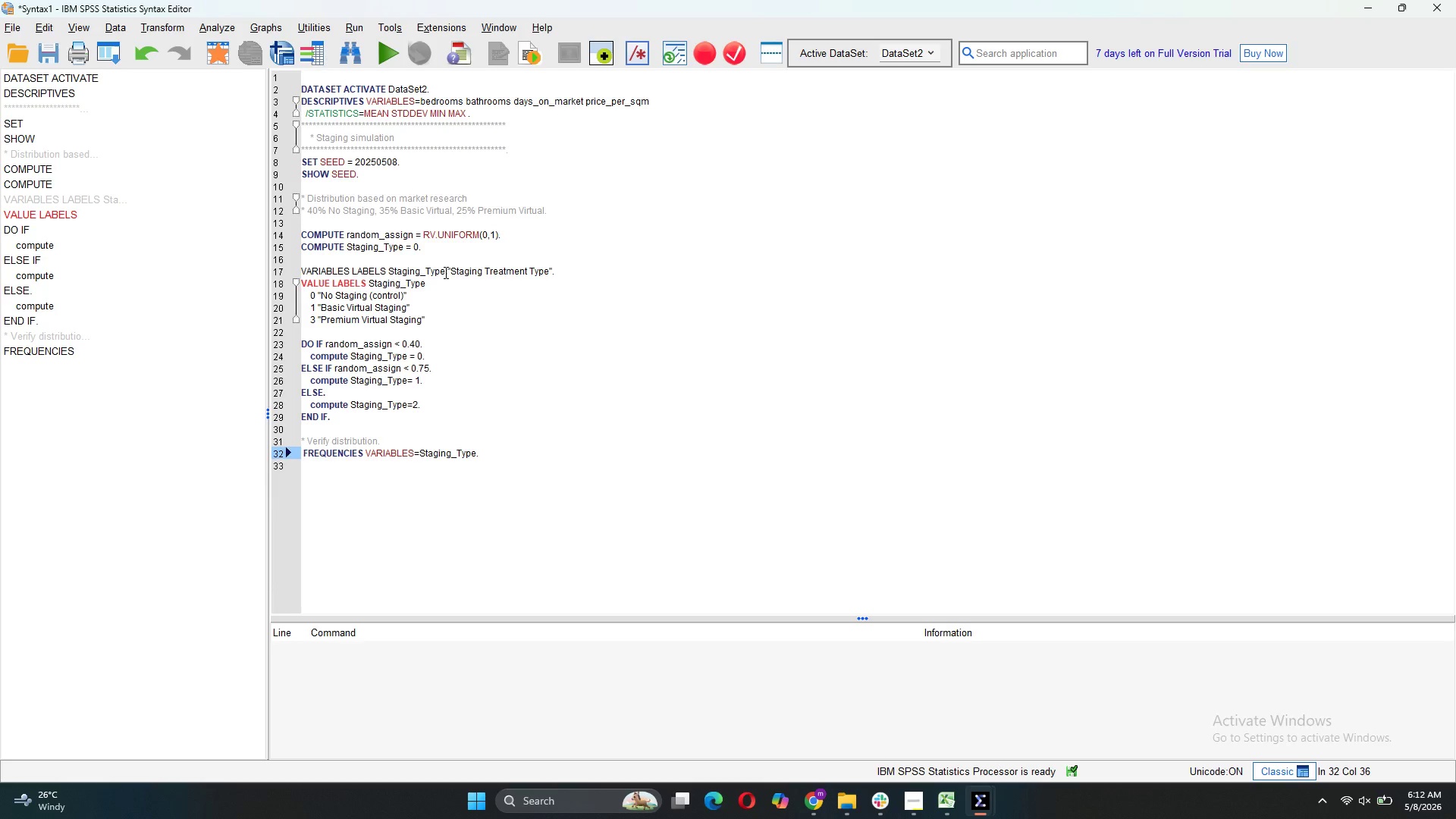 
scroll: coordinate [765, 369], scroll_direction: down, amount: 2.0
 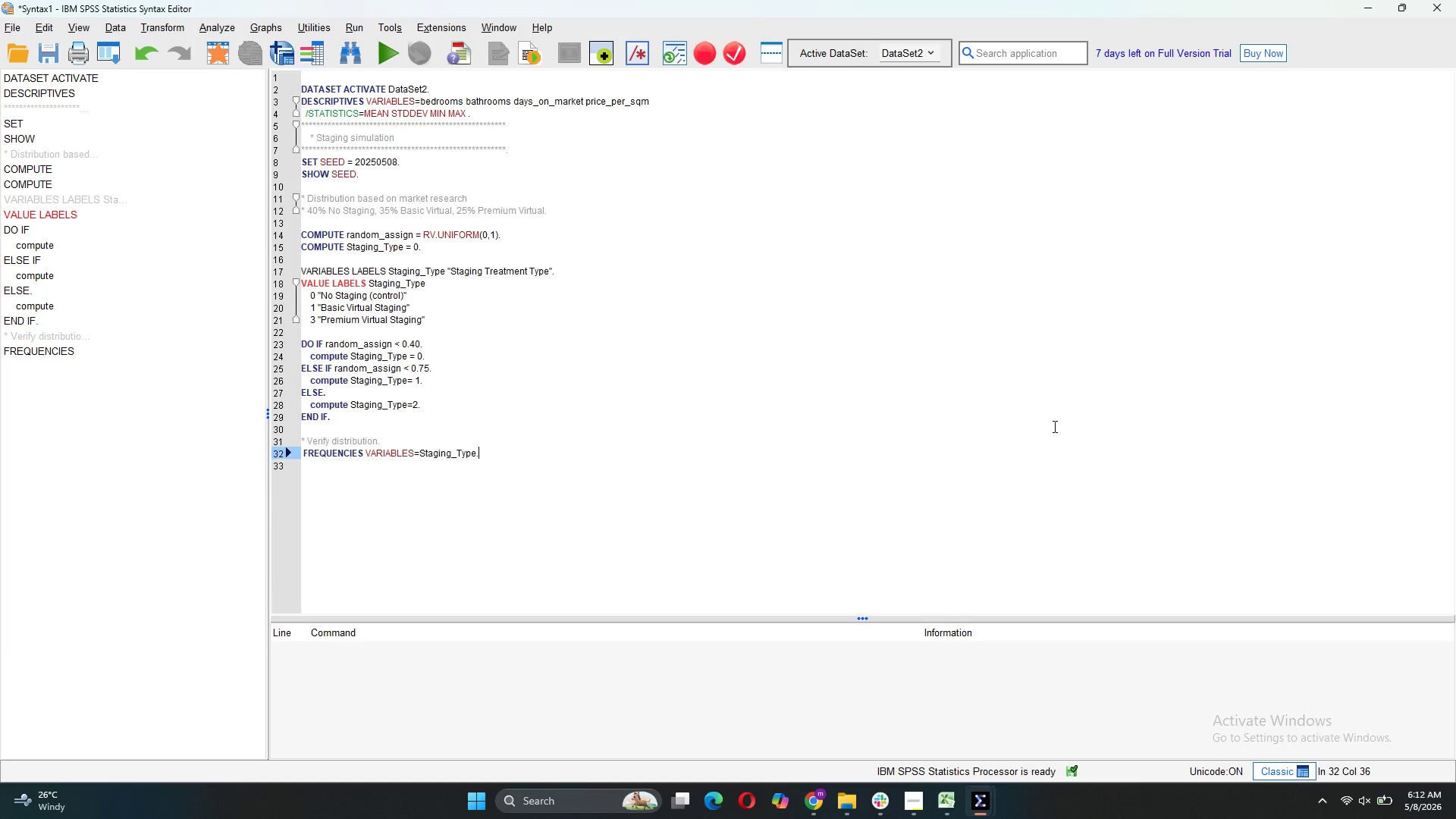 
wait(7.45)
 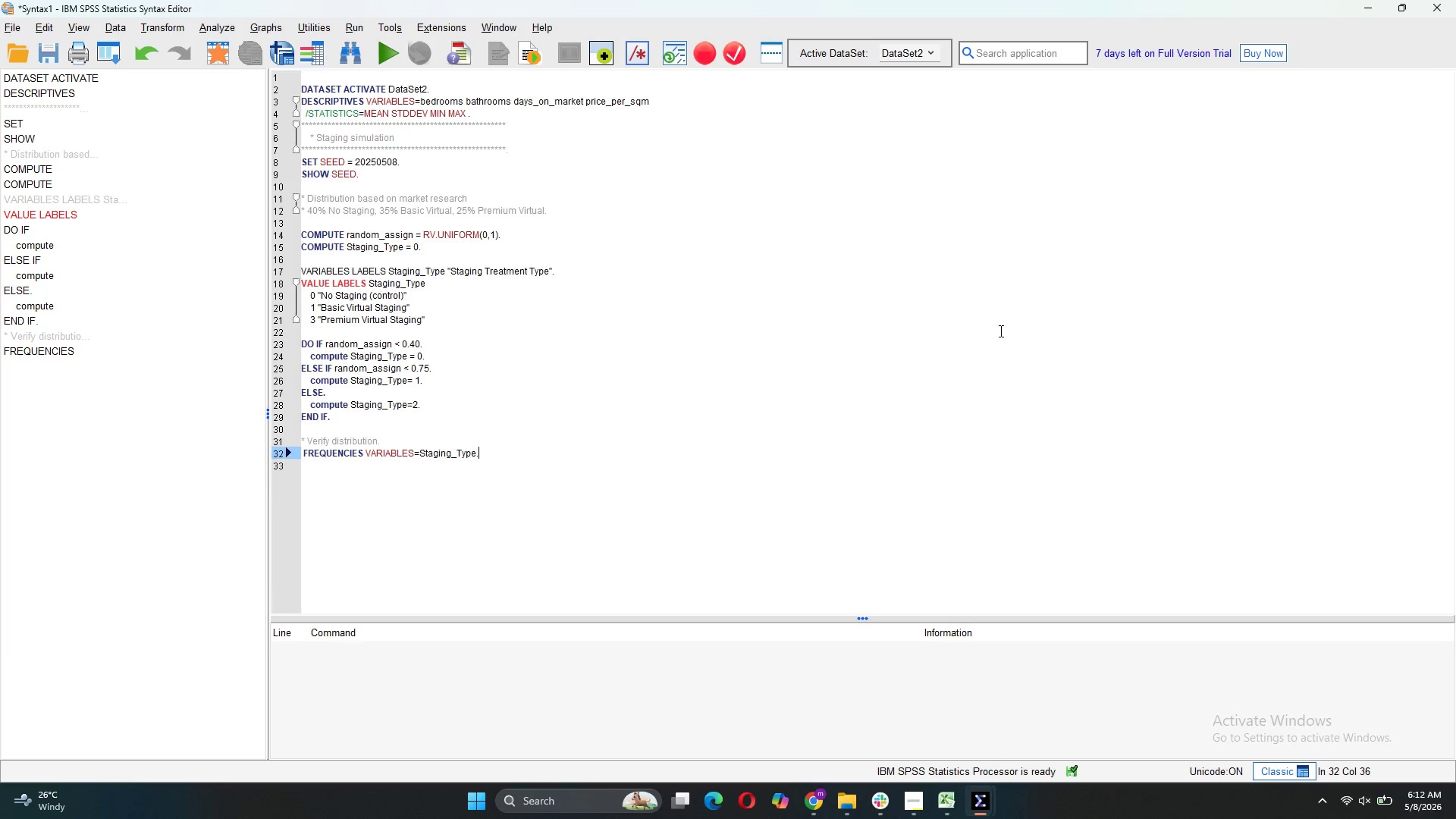 
left_click([487, 462])
 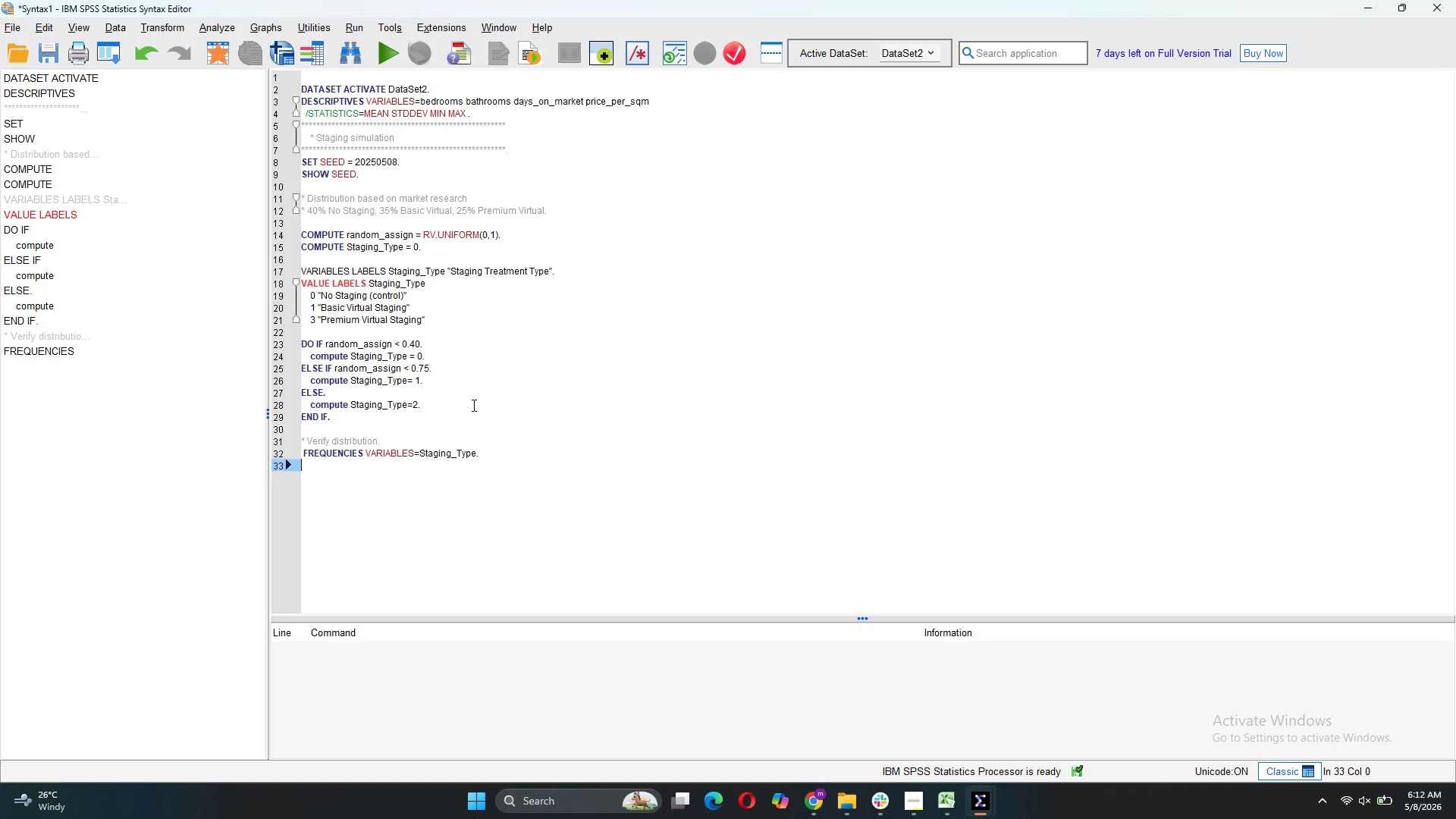 
wait(5.64)
 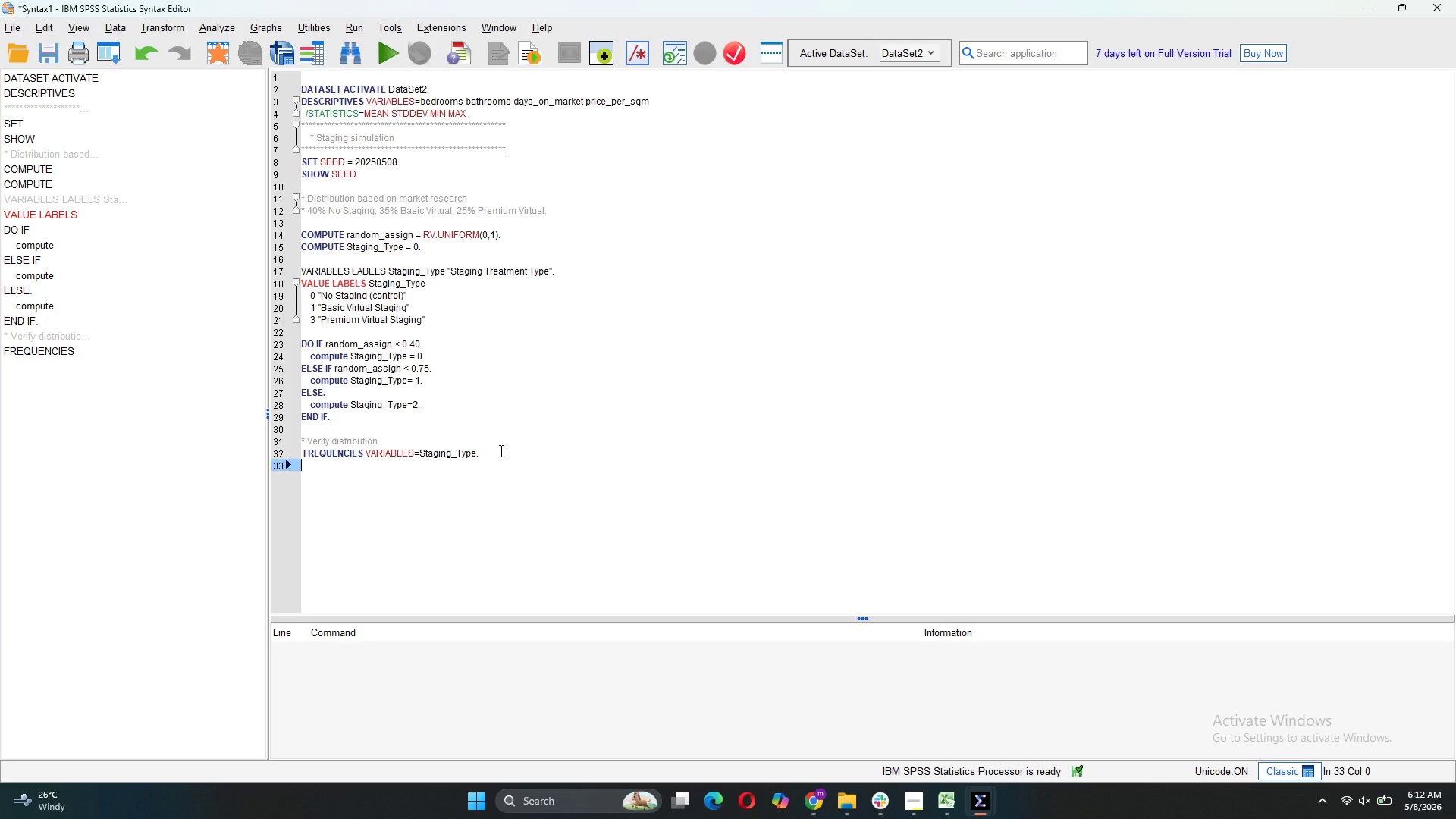 
key(Enter)
 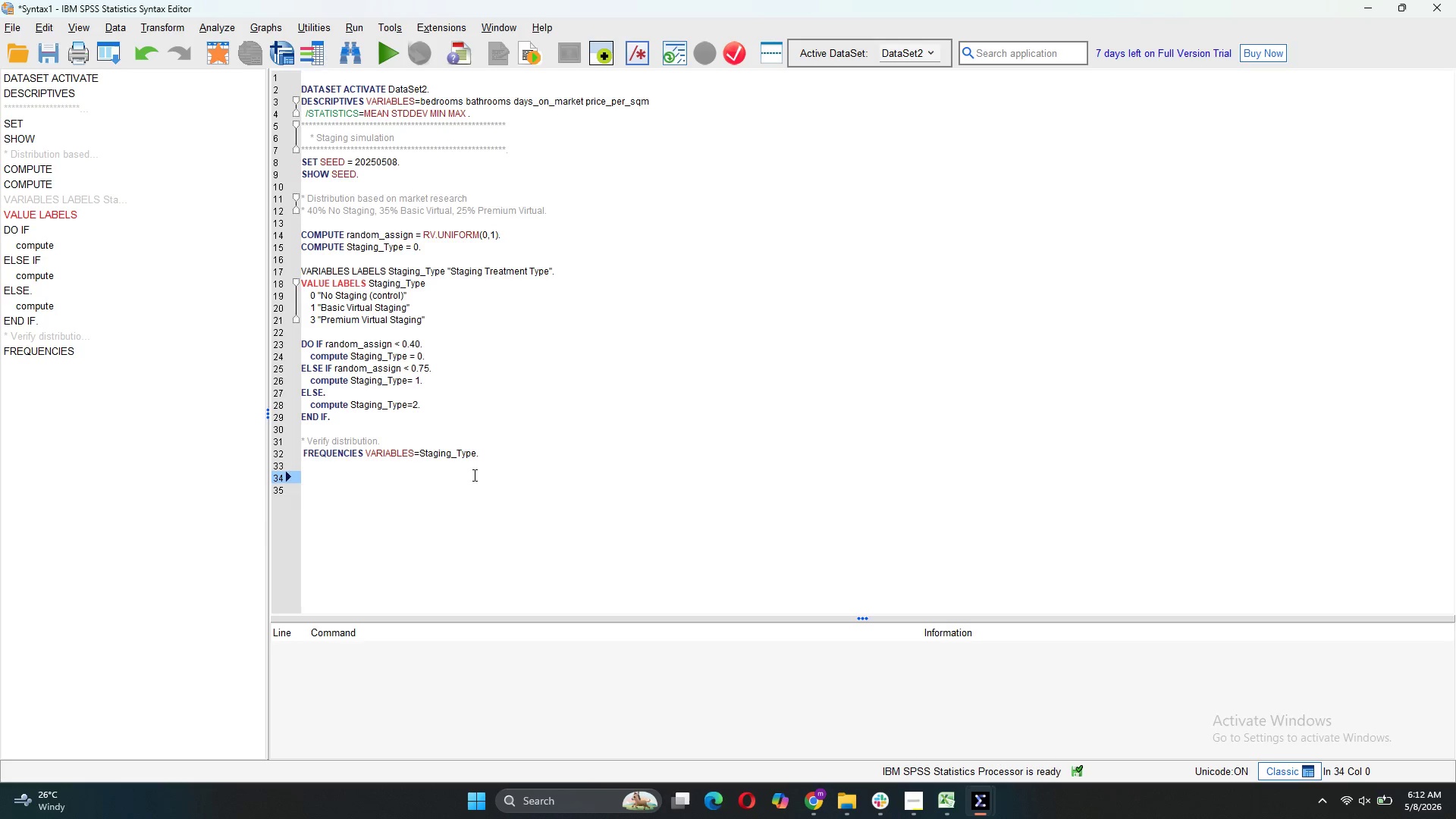 
key(Backspace)
 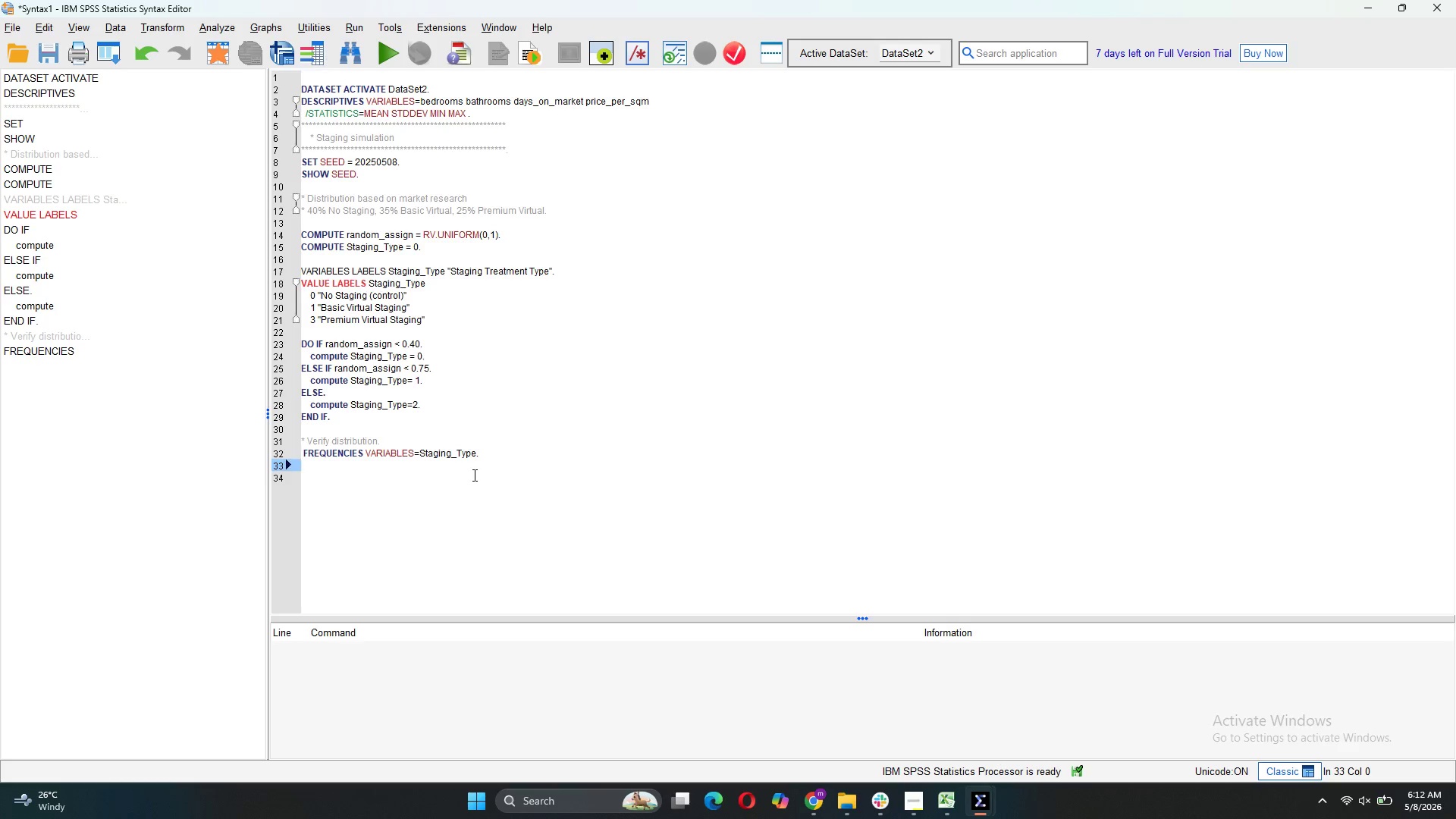 
key(Backspace)
 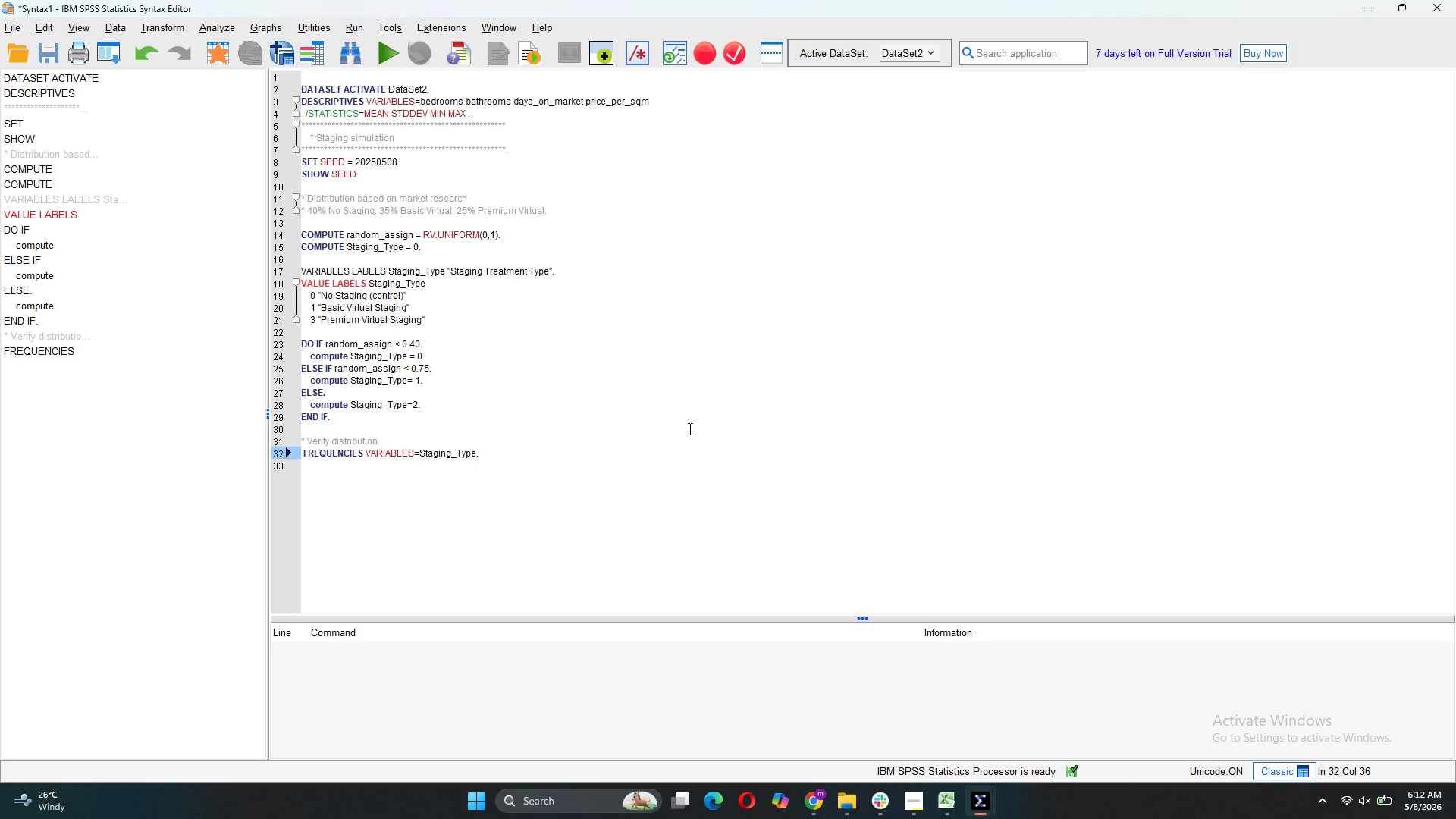 
left_click_drag(start_coordinate=[497, 458], to_coordinate=[297, 228])
 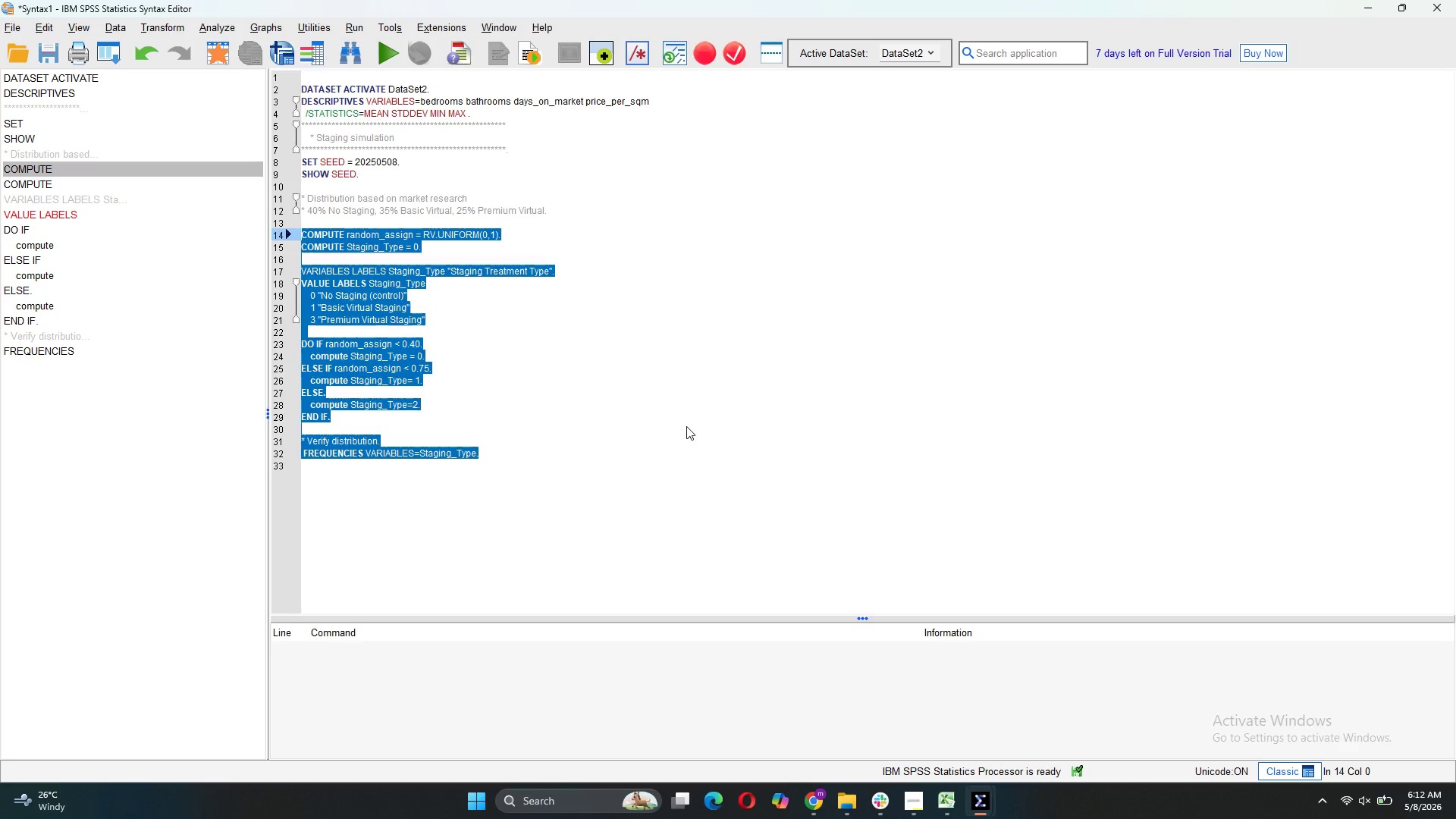 
left_click([686, 426])
 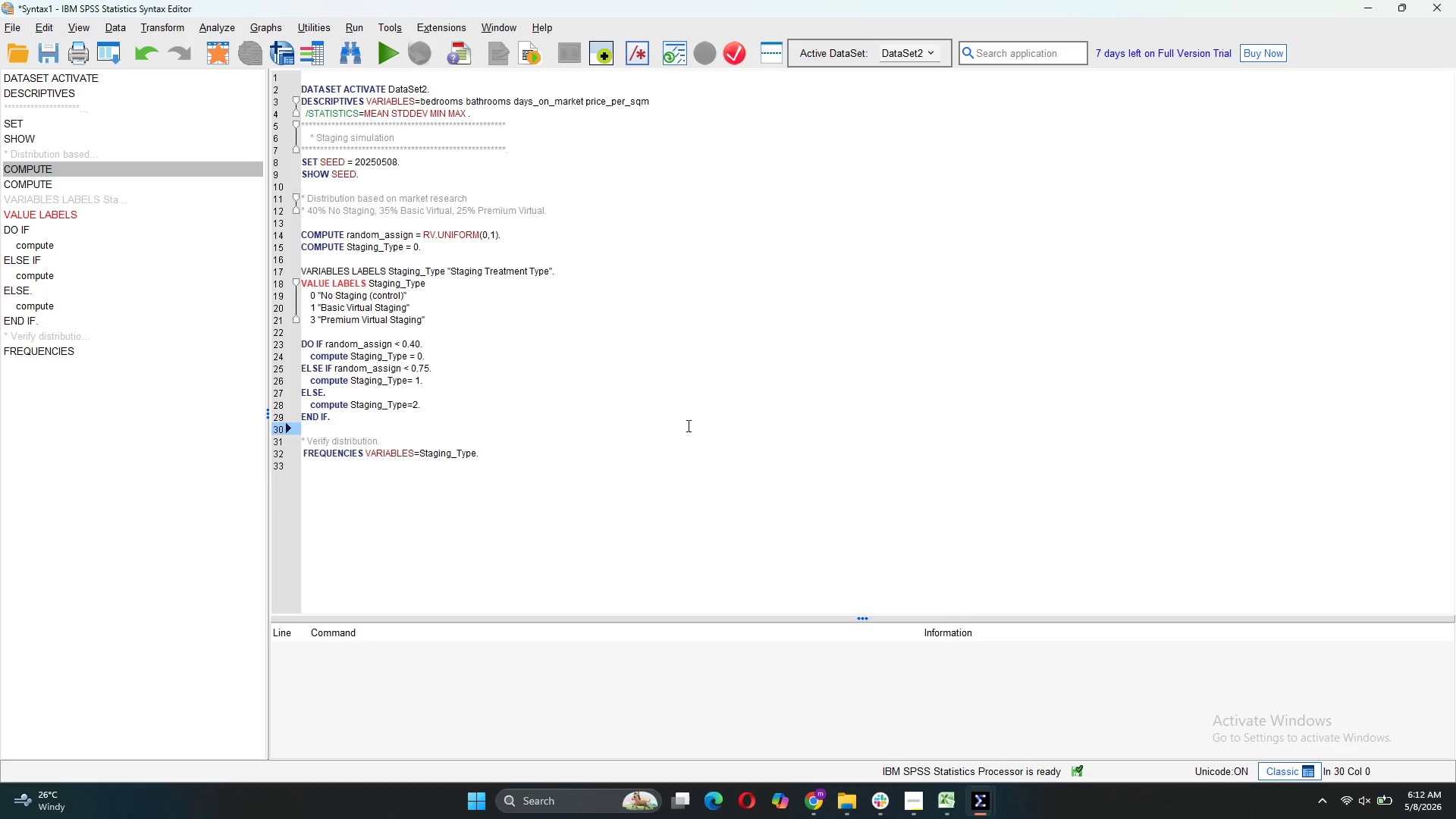 
wait(9.03)
 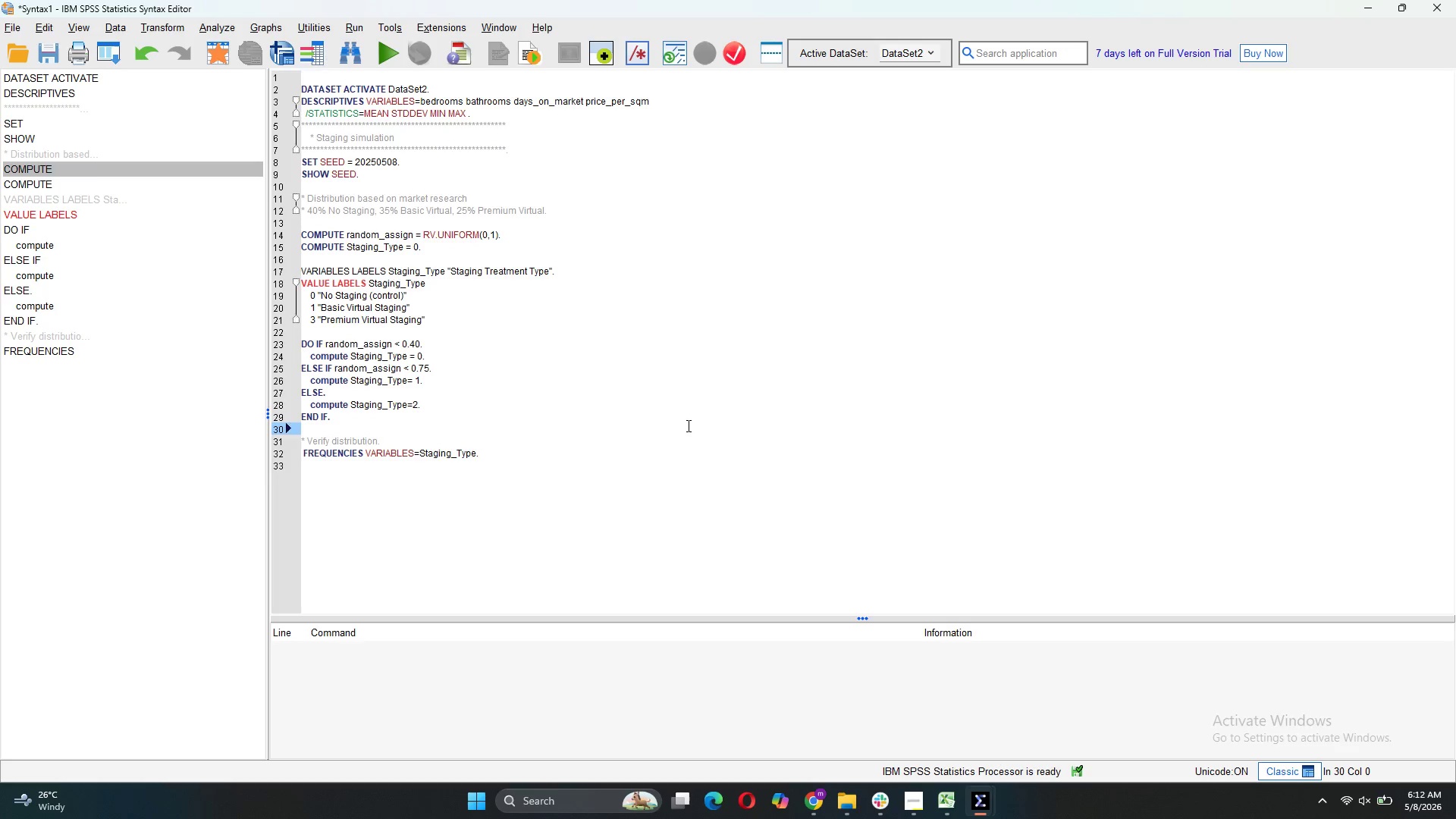 
left_click([500, 419])
 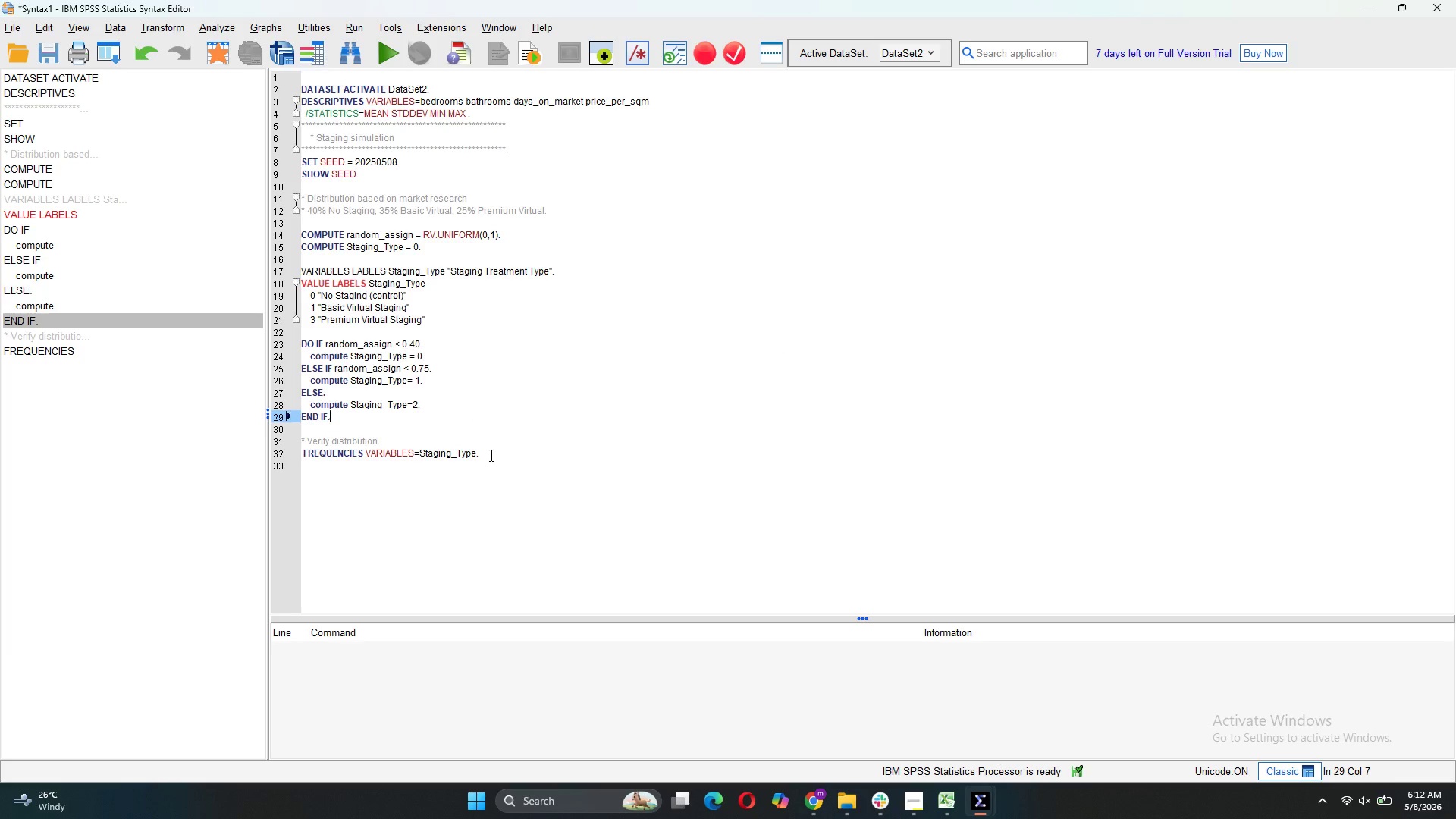 
left_click_drag(start_coordinate=[490, 455], to_coordinate=[297, 228])
 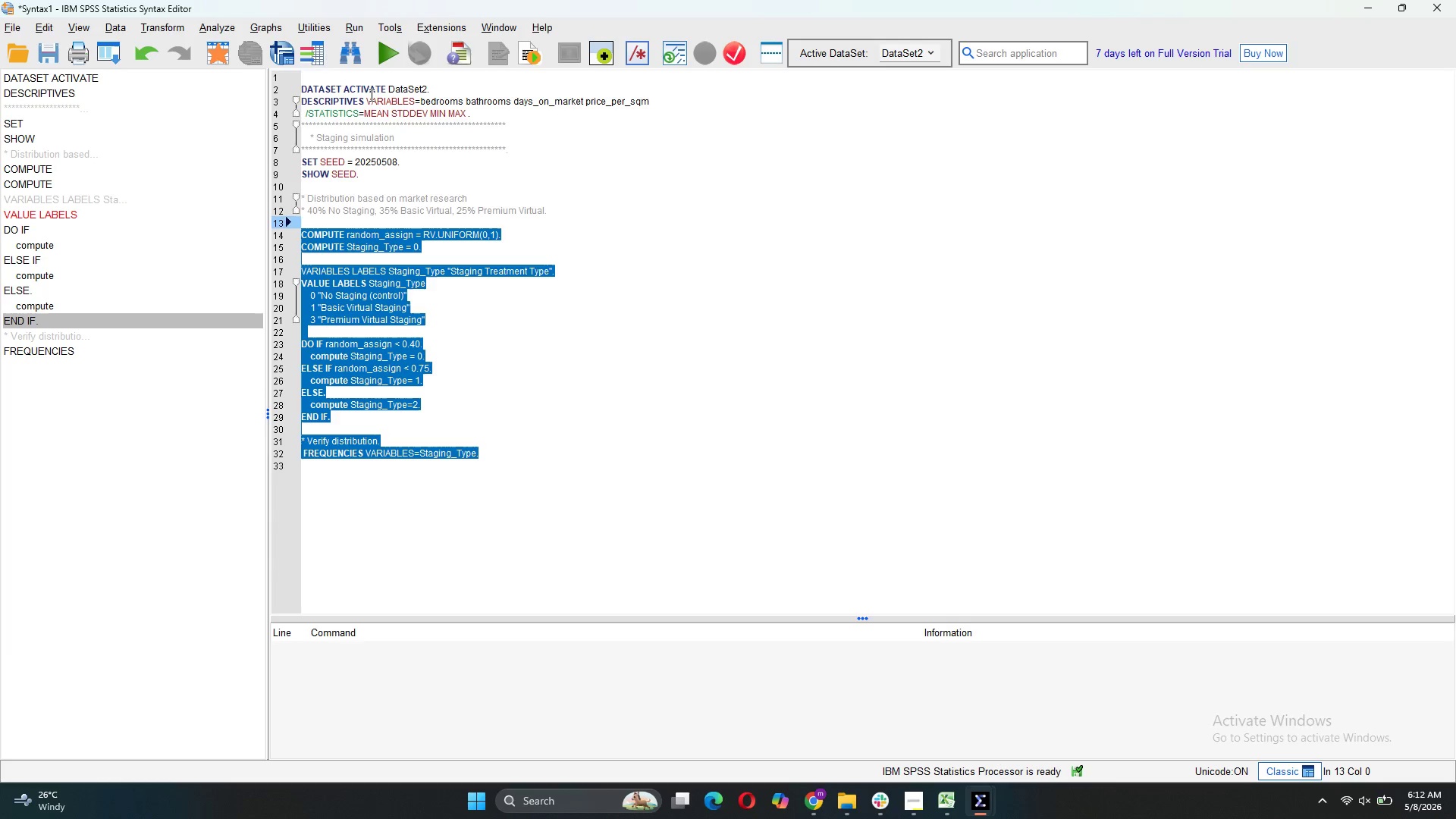 
wait(9.17)
 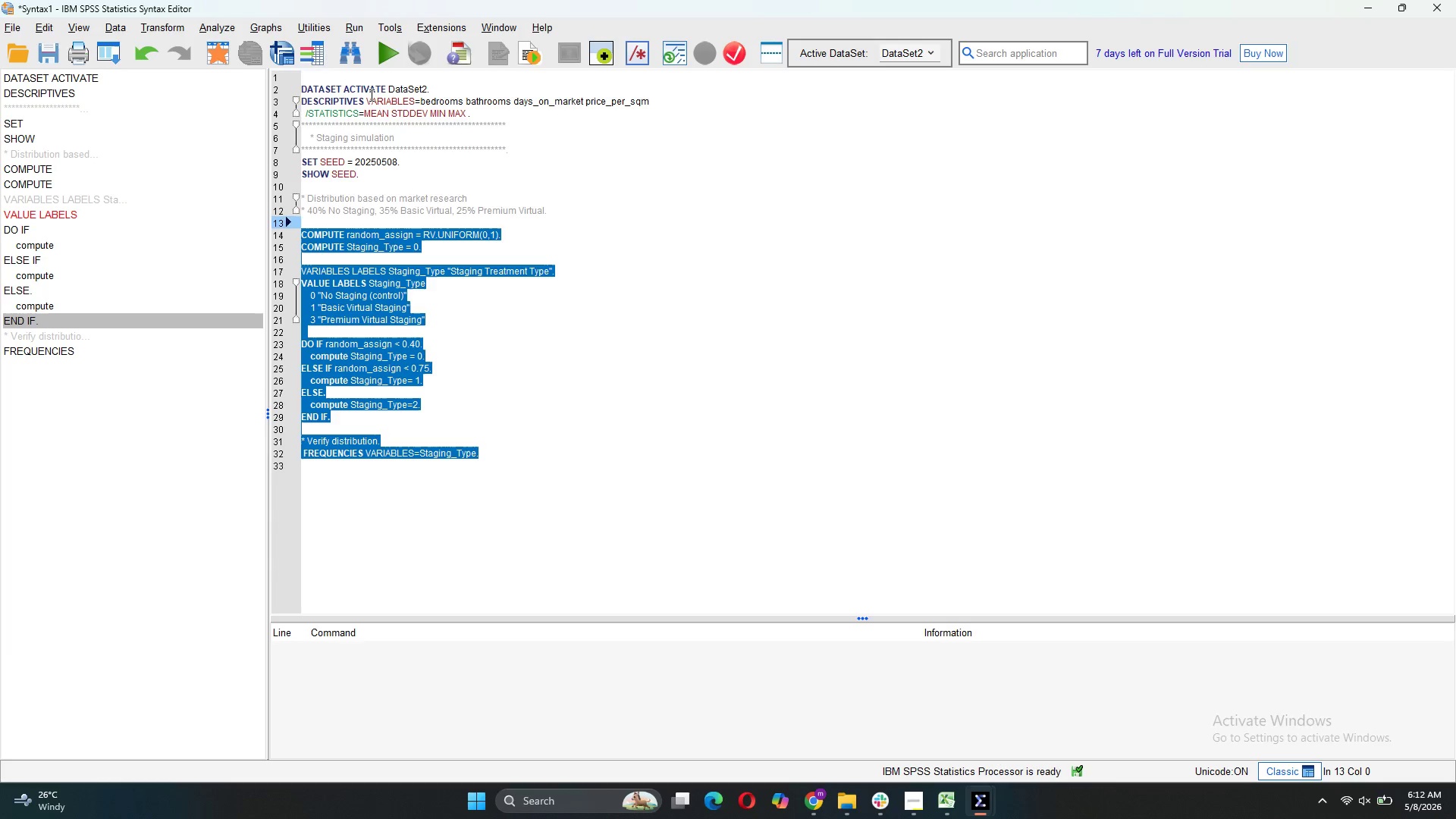 
left_click([380, 55])
 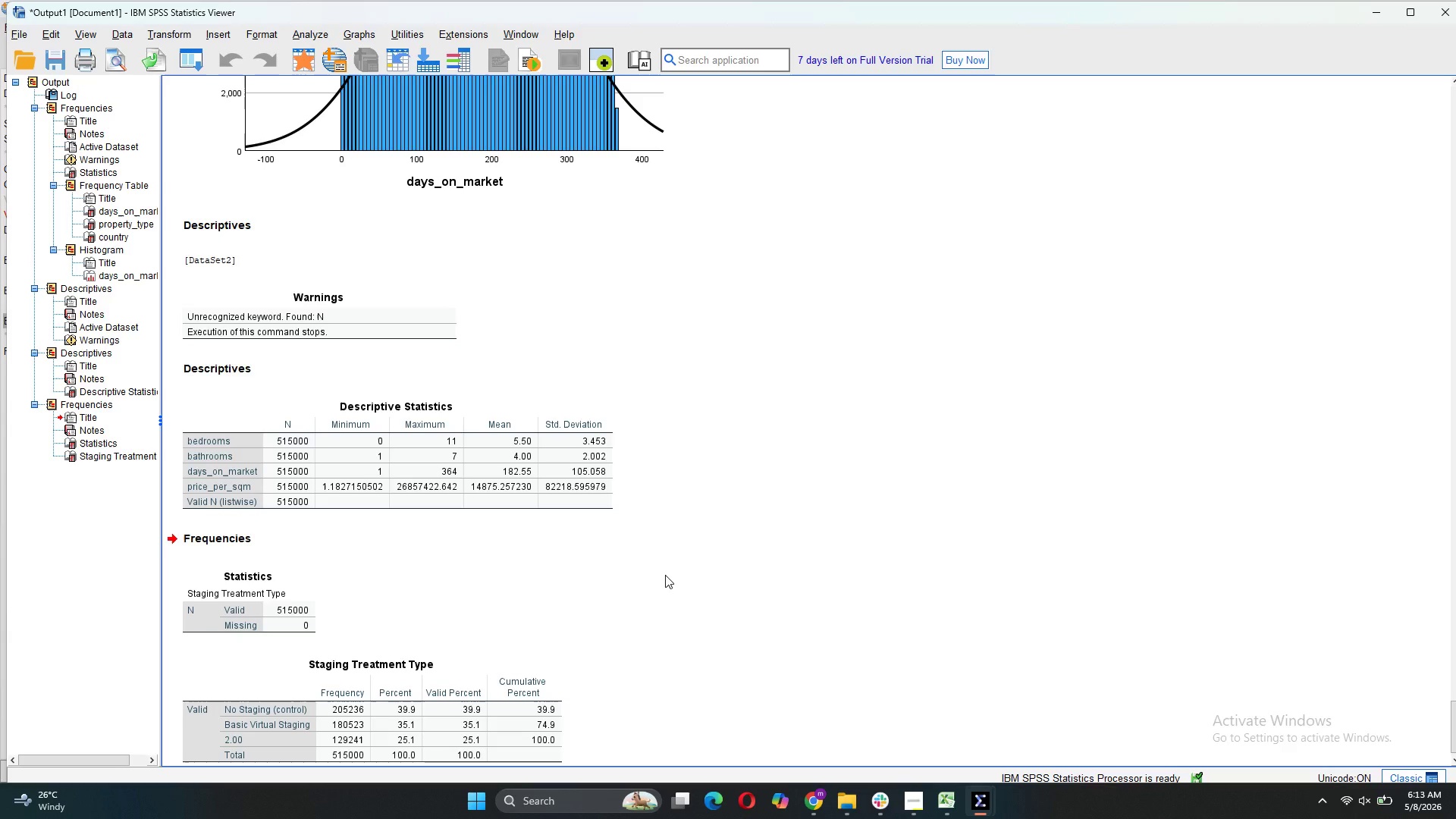 
wait(7.78)
 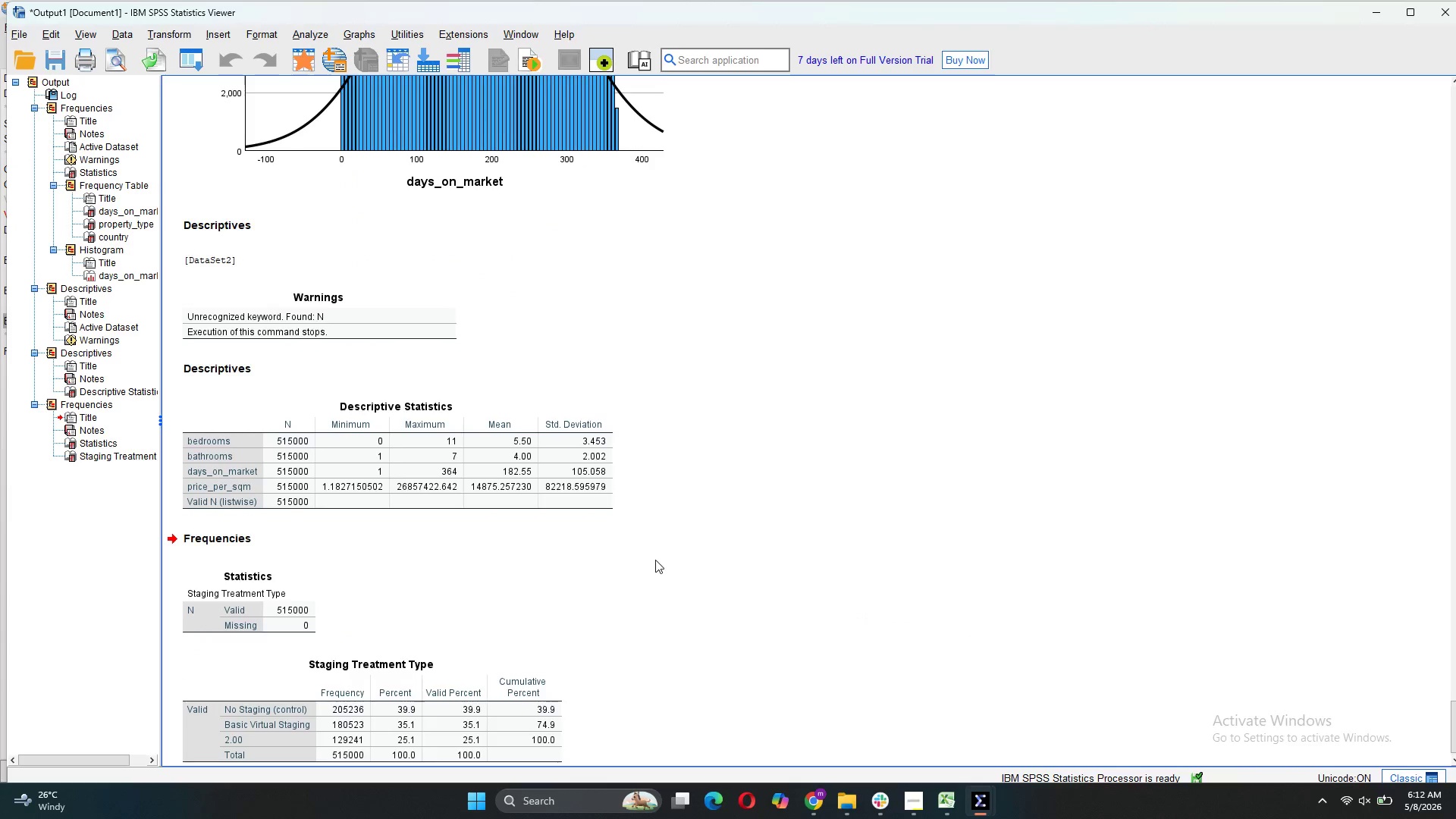 
scroll: coordinate [678, 554], scroll_direction: down, amount: 3.0
 